 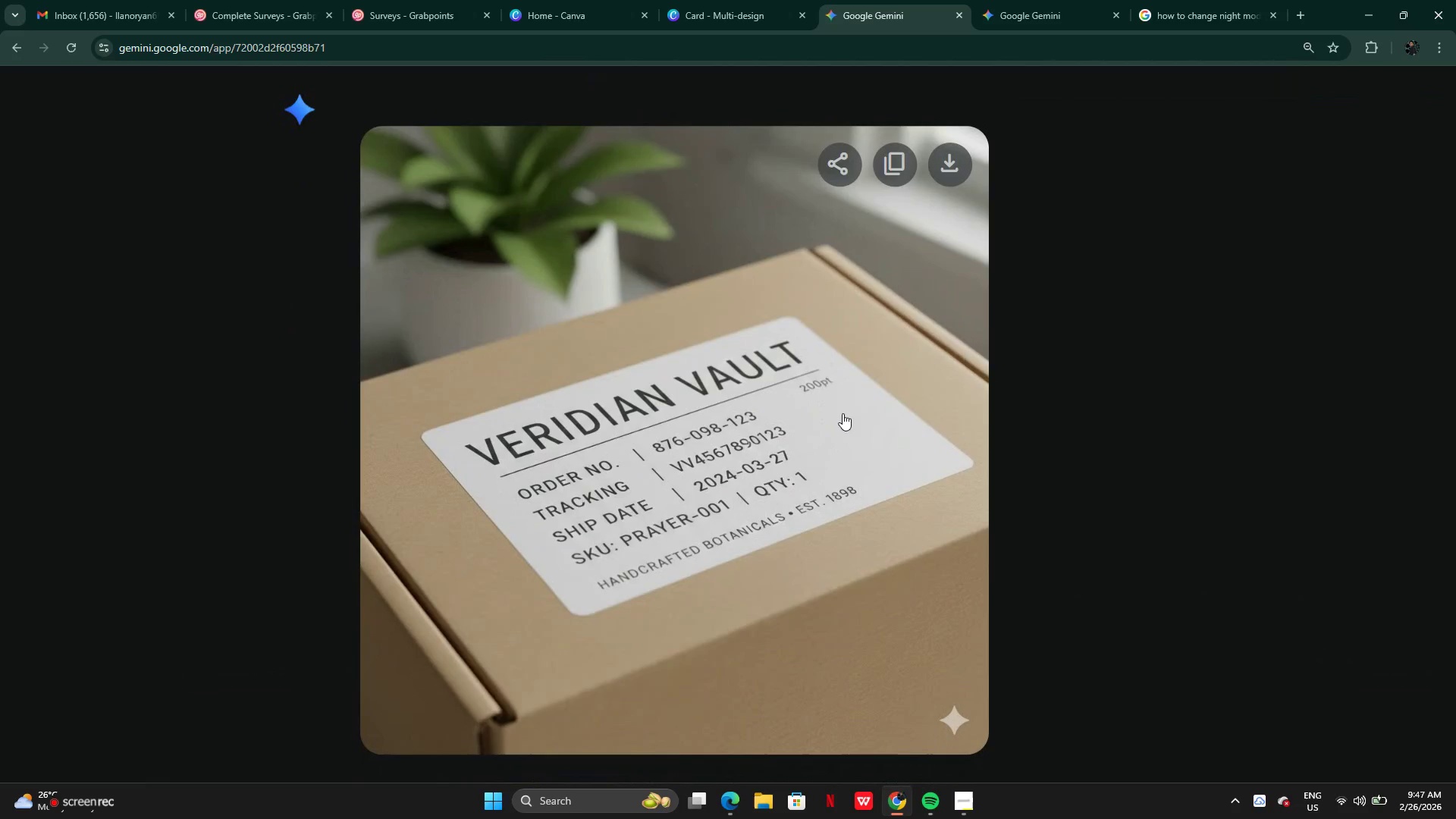 
left_click([717, 14])
 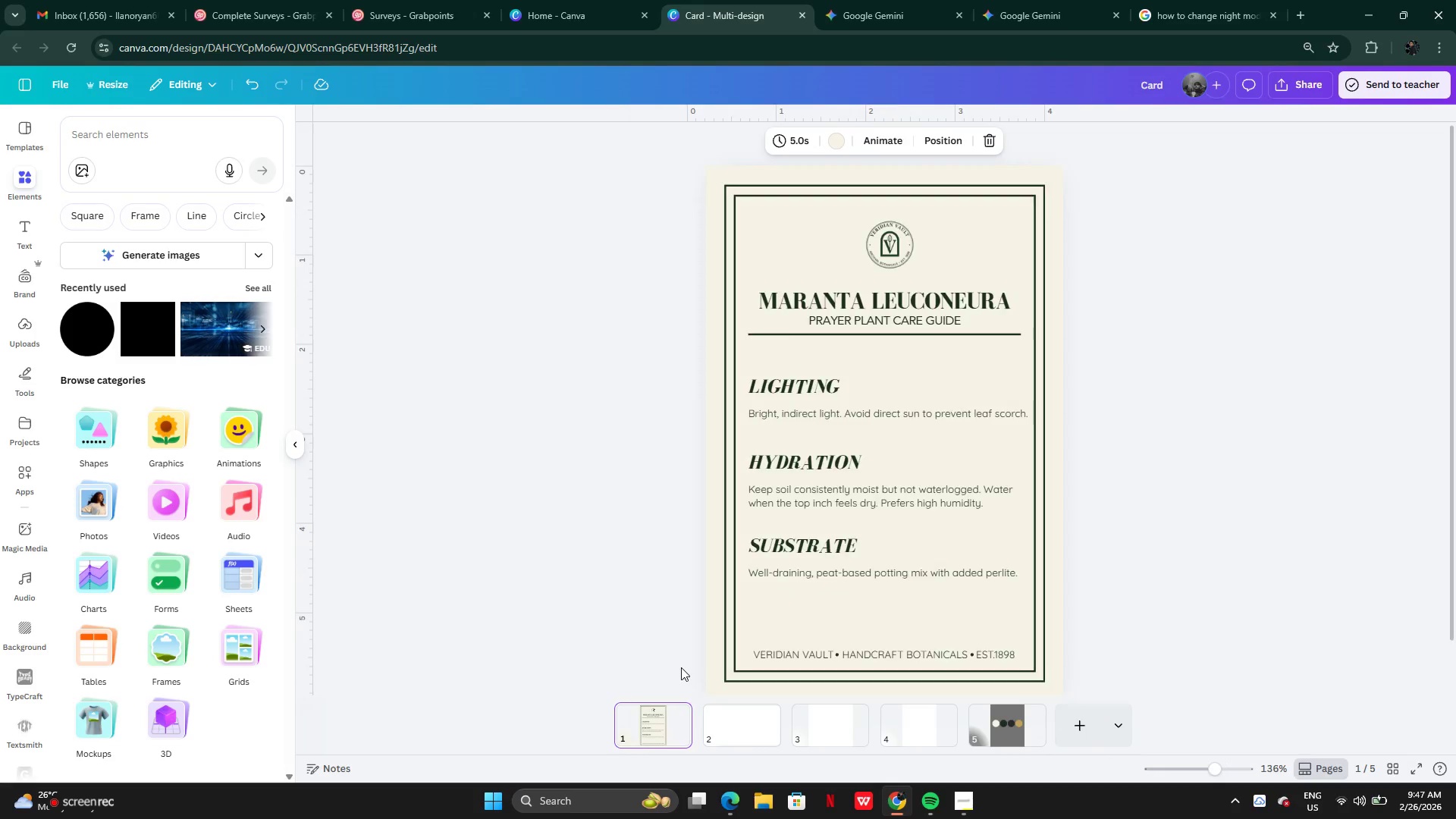 
left_click([722, 724])
 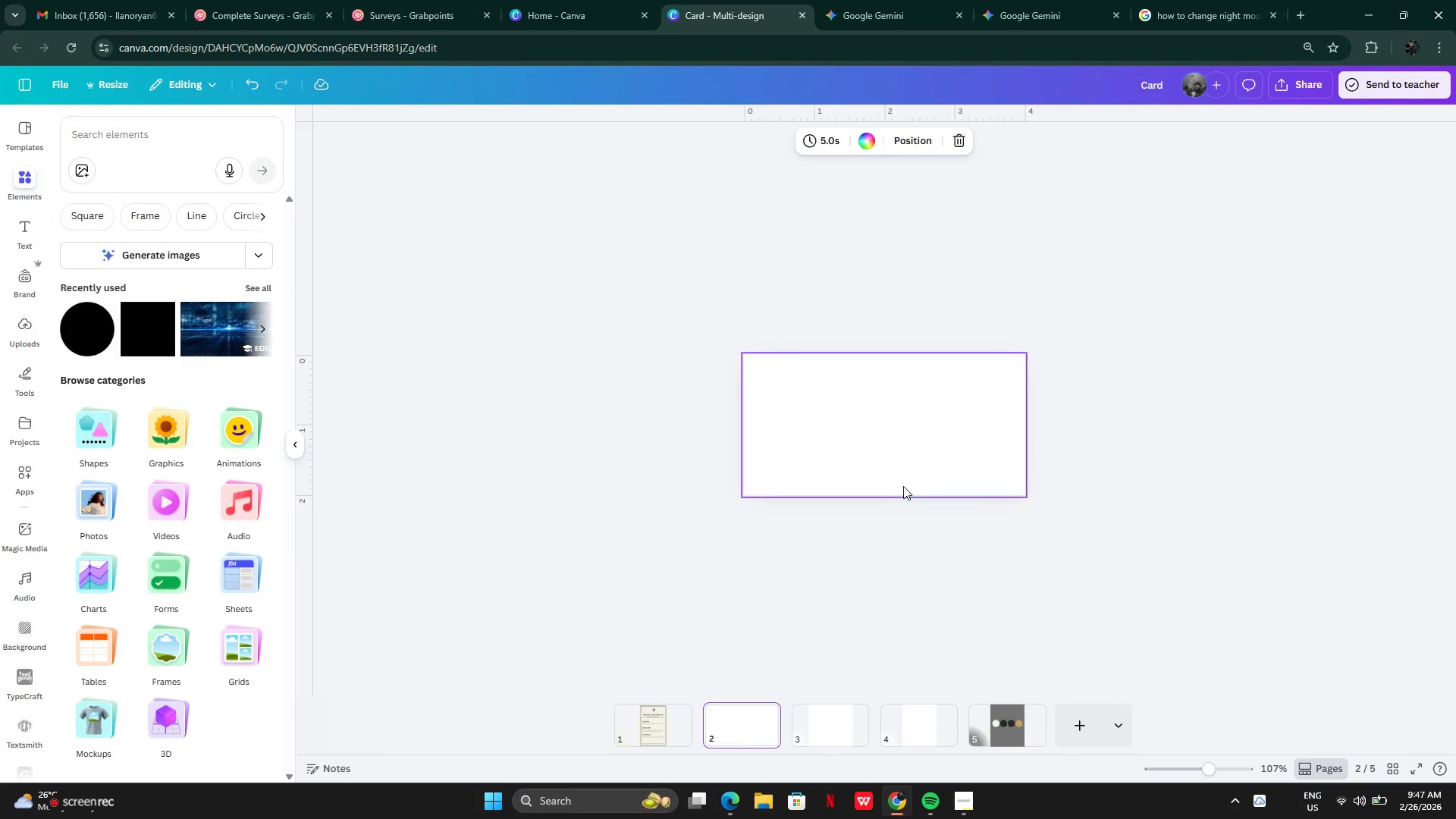 
left_click([904, 486])
 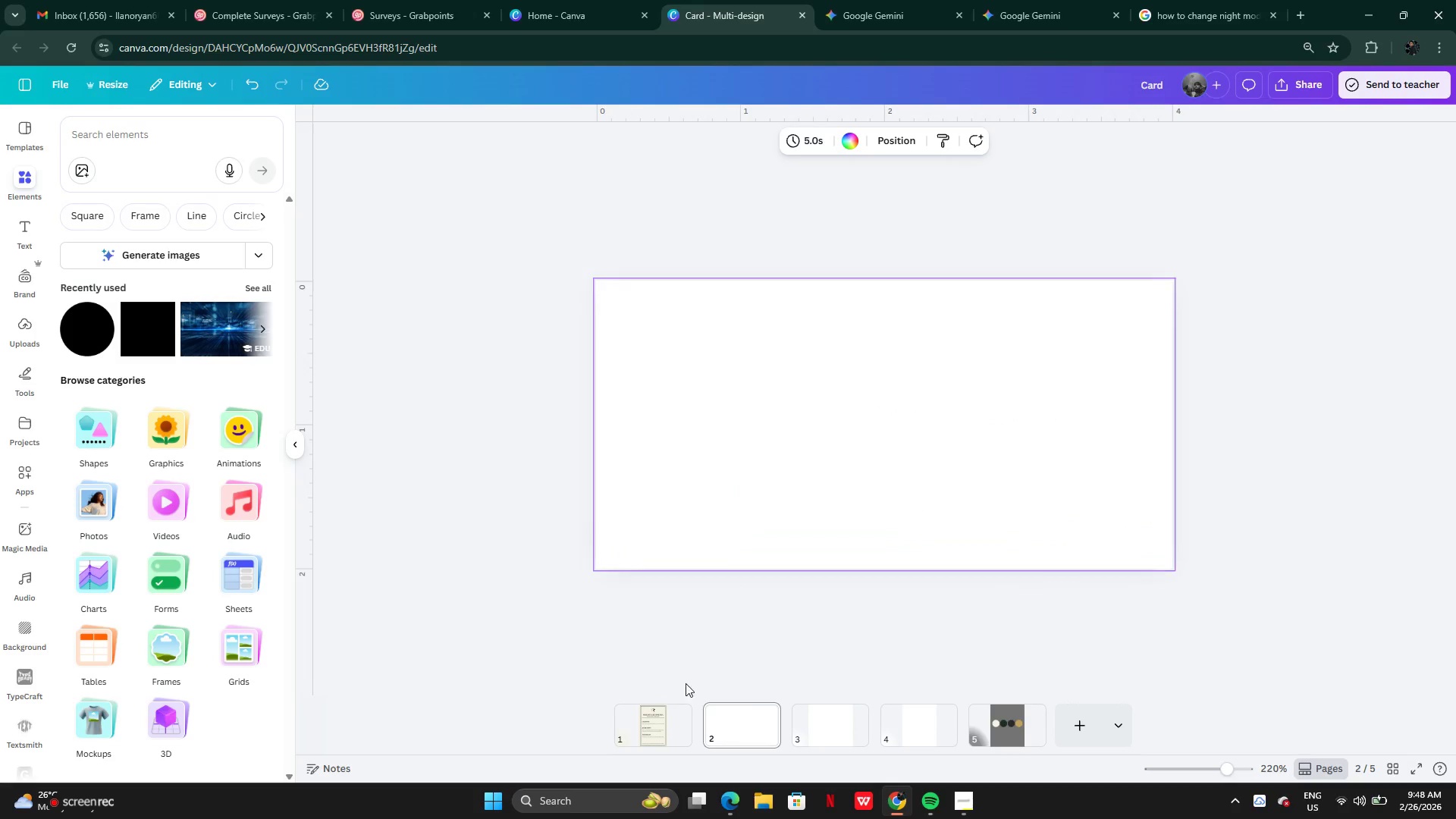 
left_click([661, 736])
 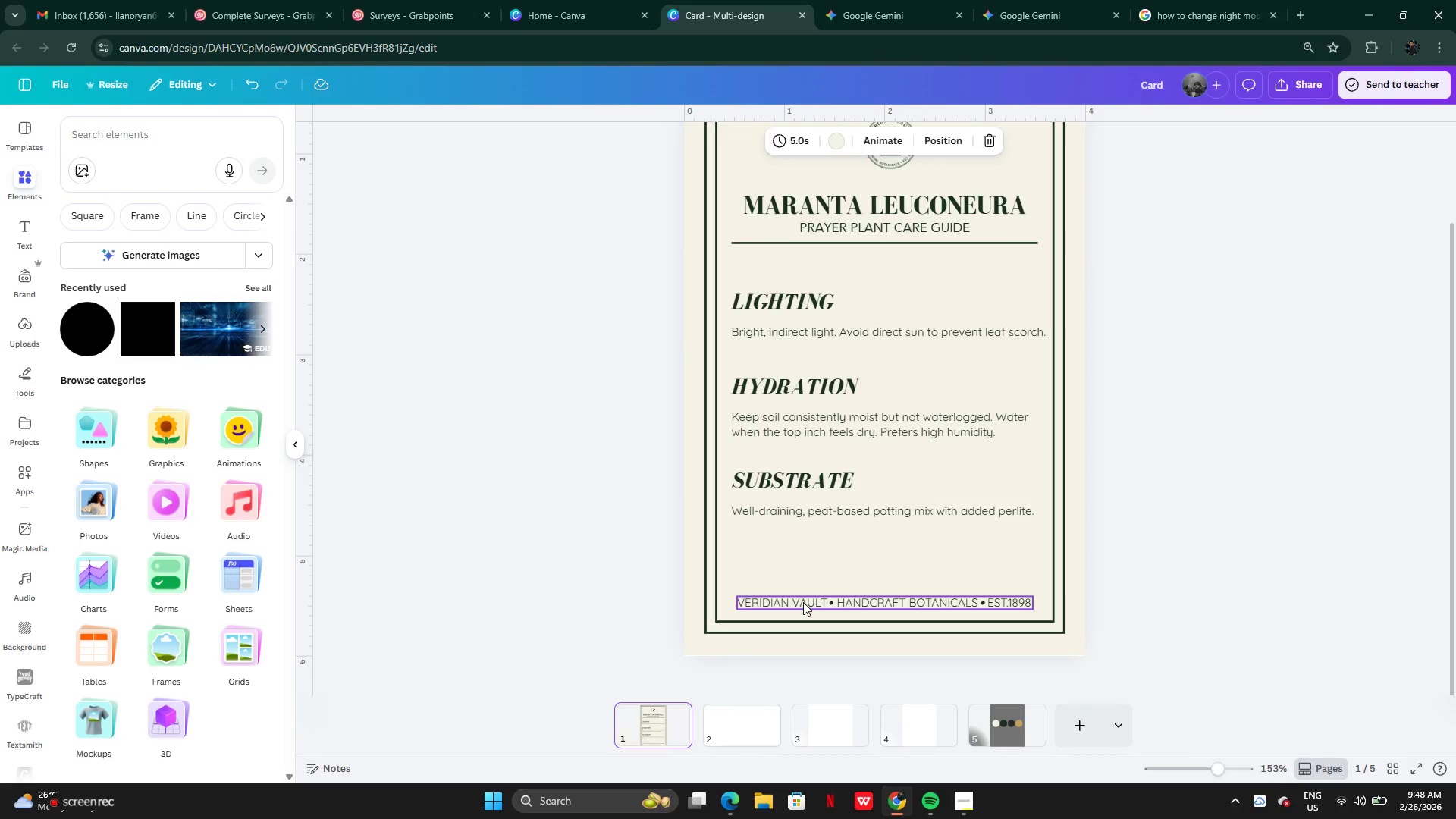 
double_click([813, 602])
 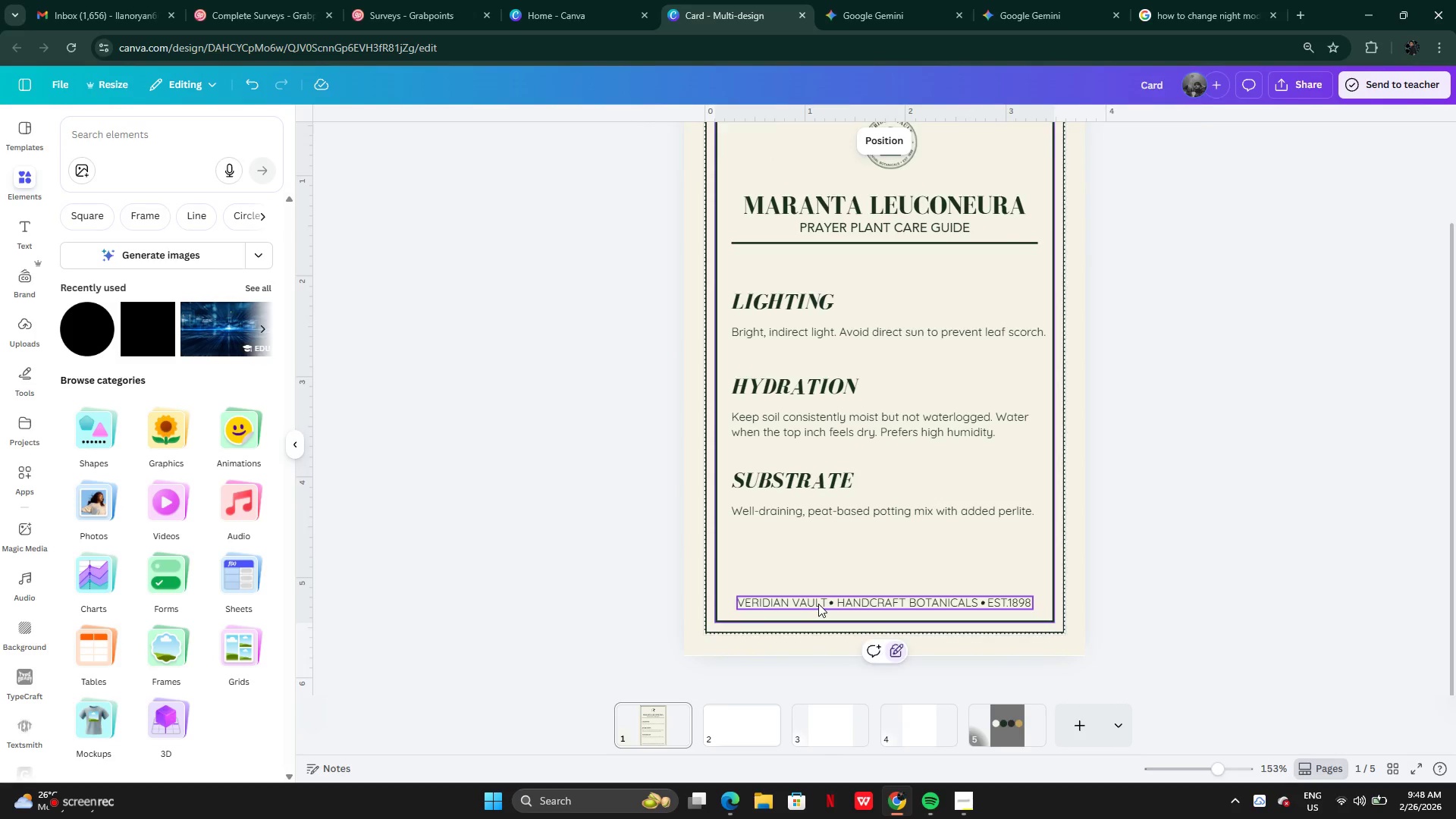 
double_click([819, 604])
 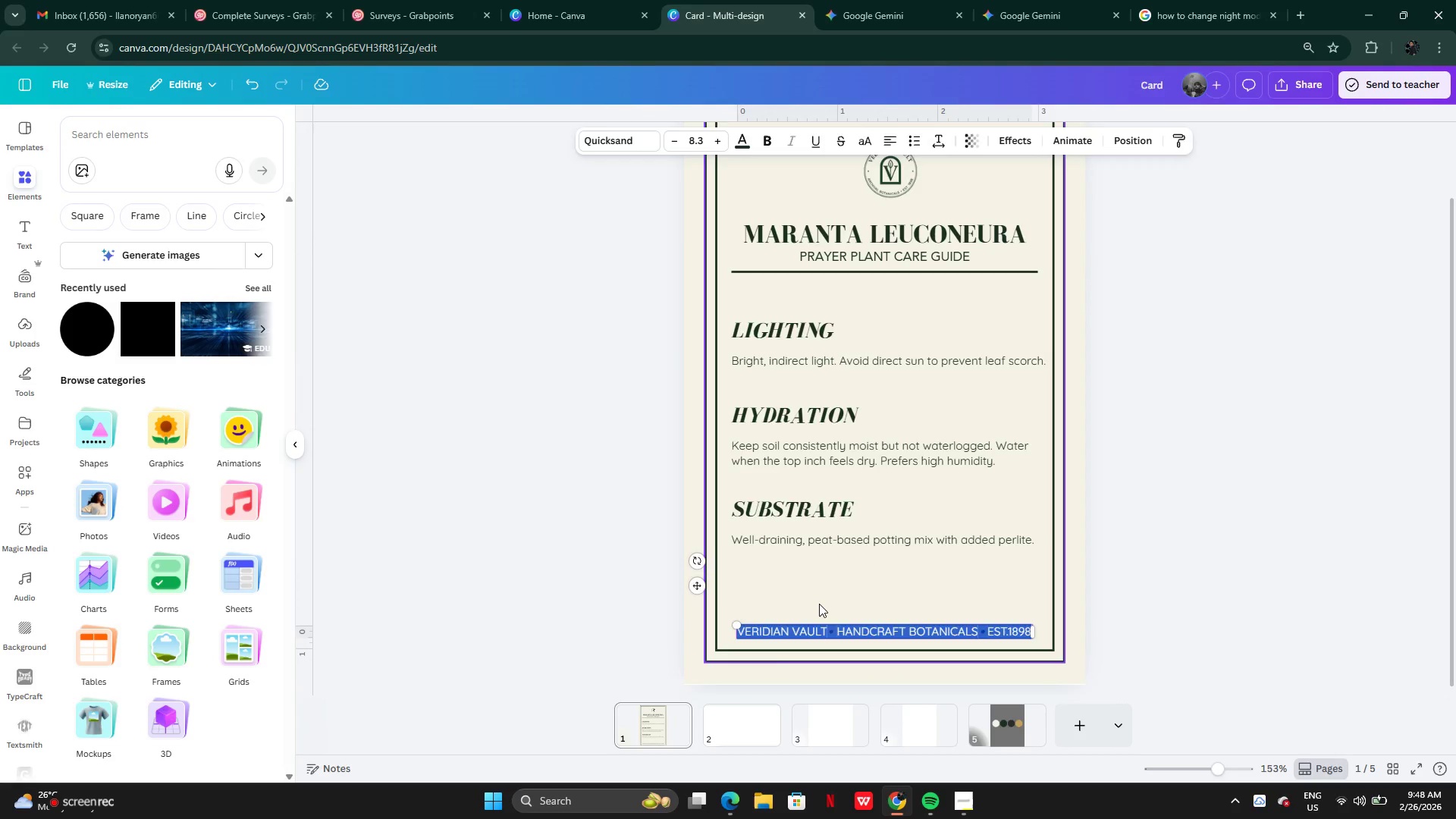 
triple_click([819, 604])
 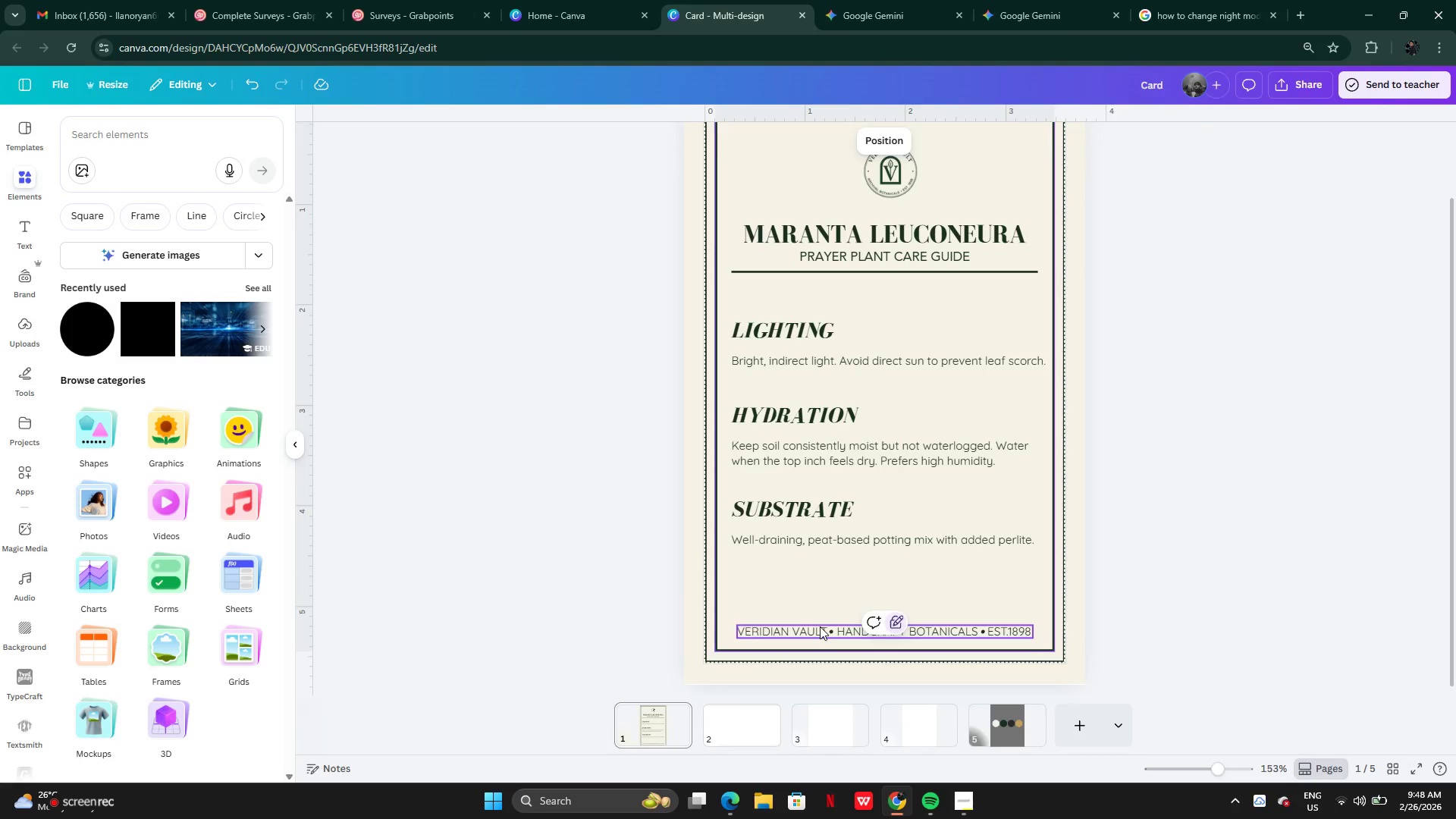 
double_click([820, 626])
 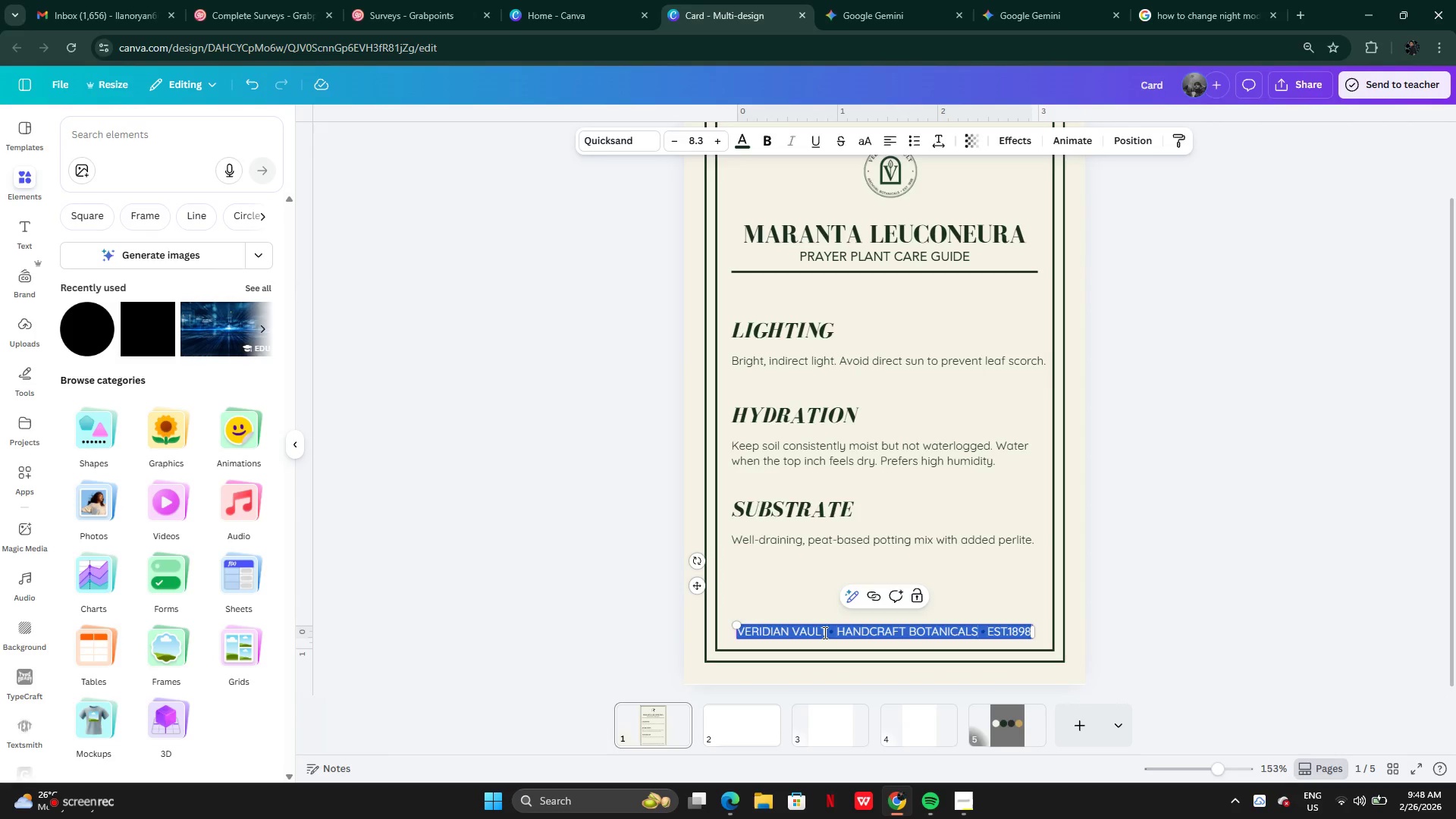 
left_click([824, 632])
 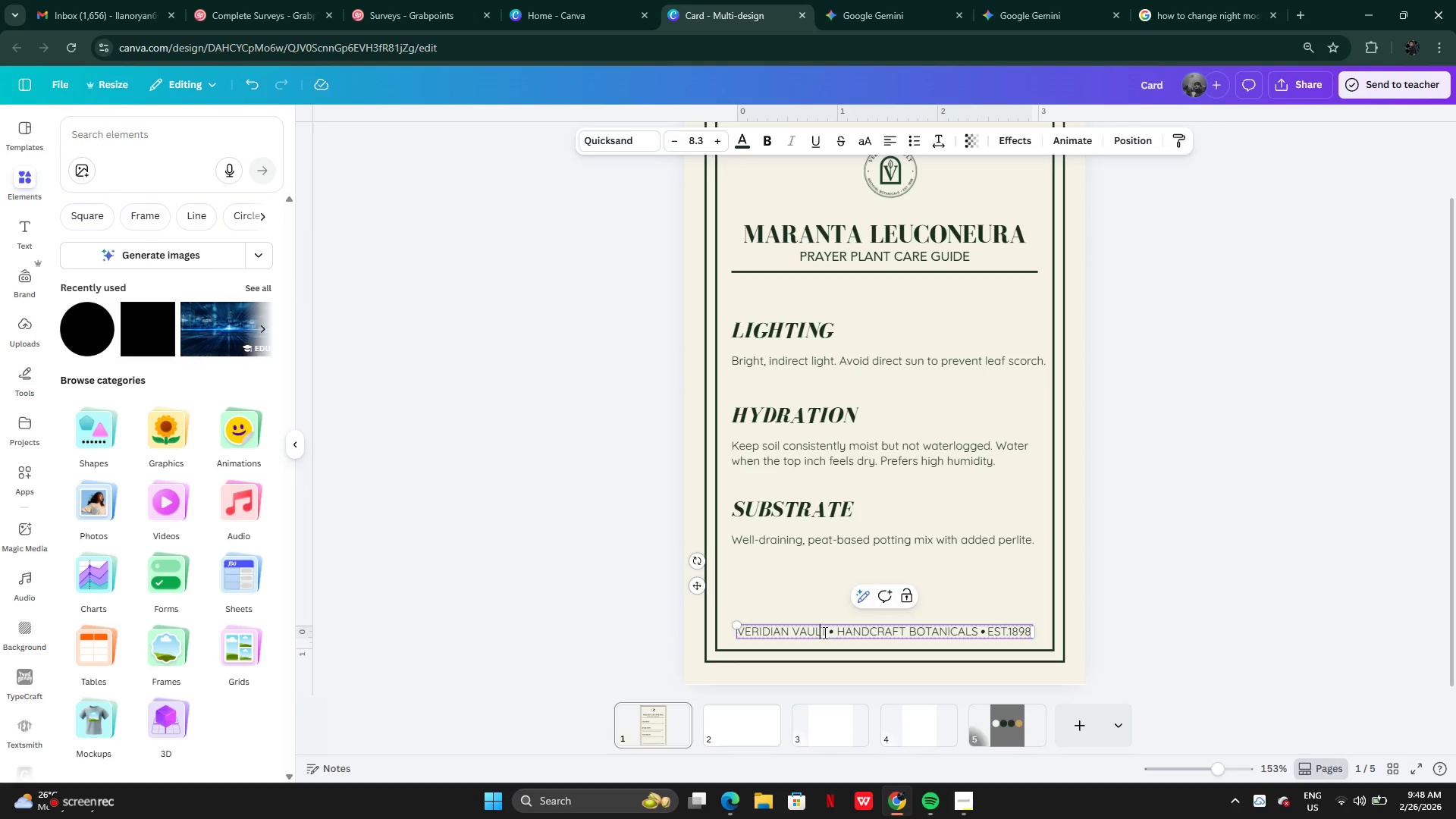 
left_click([824, 632])
 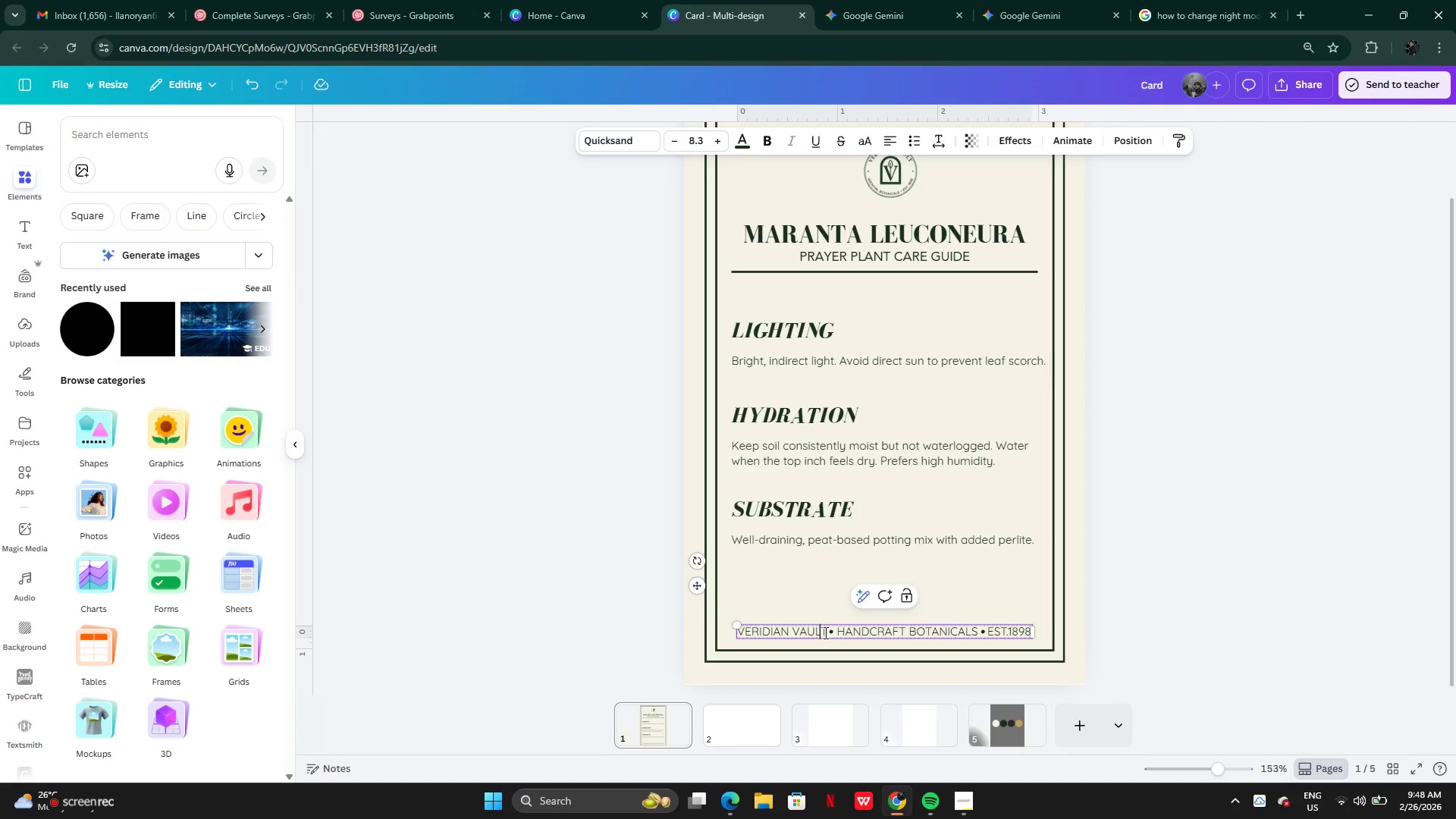 
left_click([824, 632])
 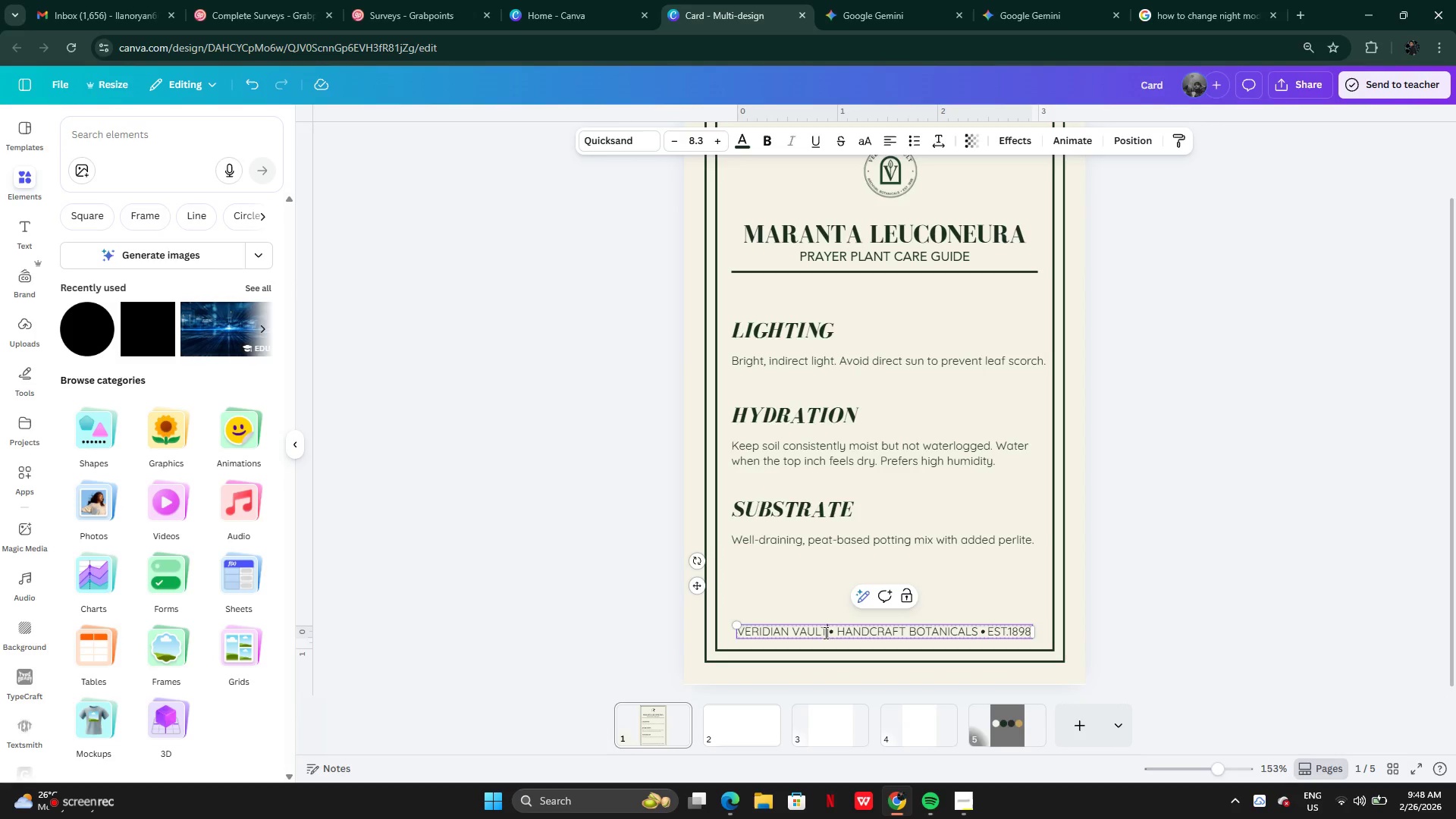 
left_click_drag(start_coordinate=[824, 632], to_coordinate=[783, 629])
 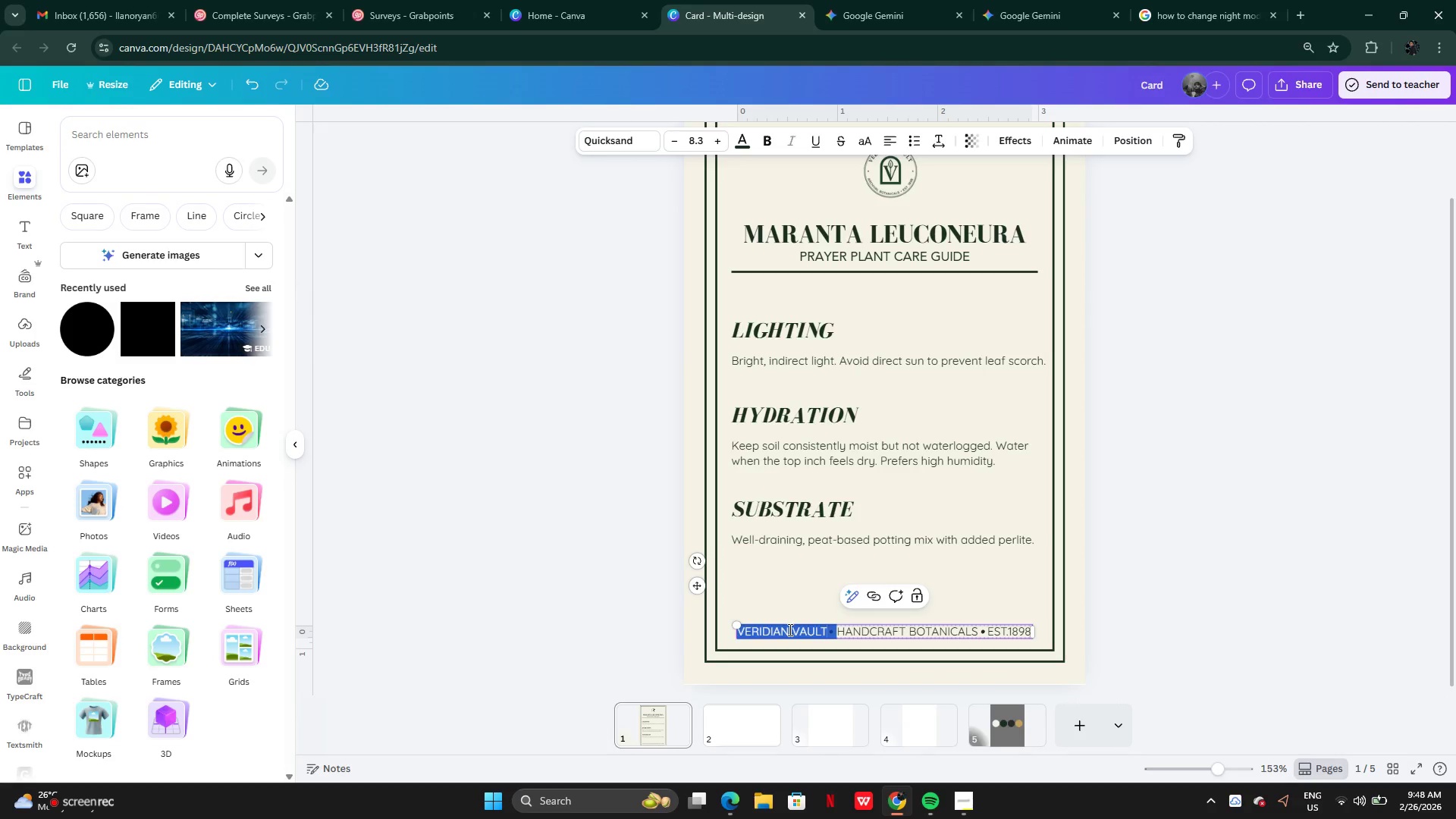 
left_click([789, 629])
 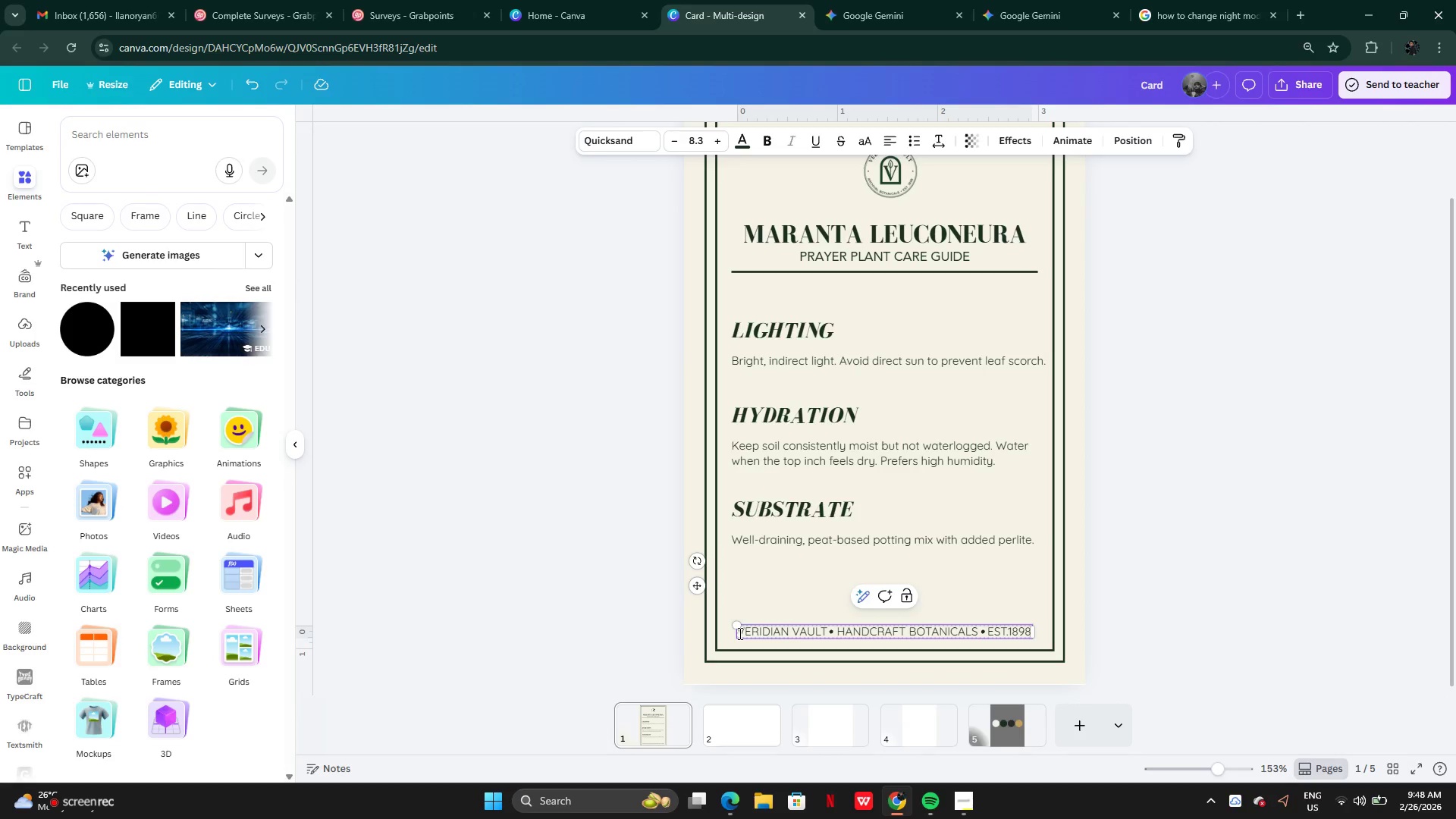 
left_click_drag(start_coordinate=[739, 633], to_coordinate=[826, 636])
 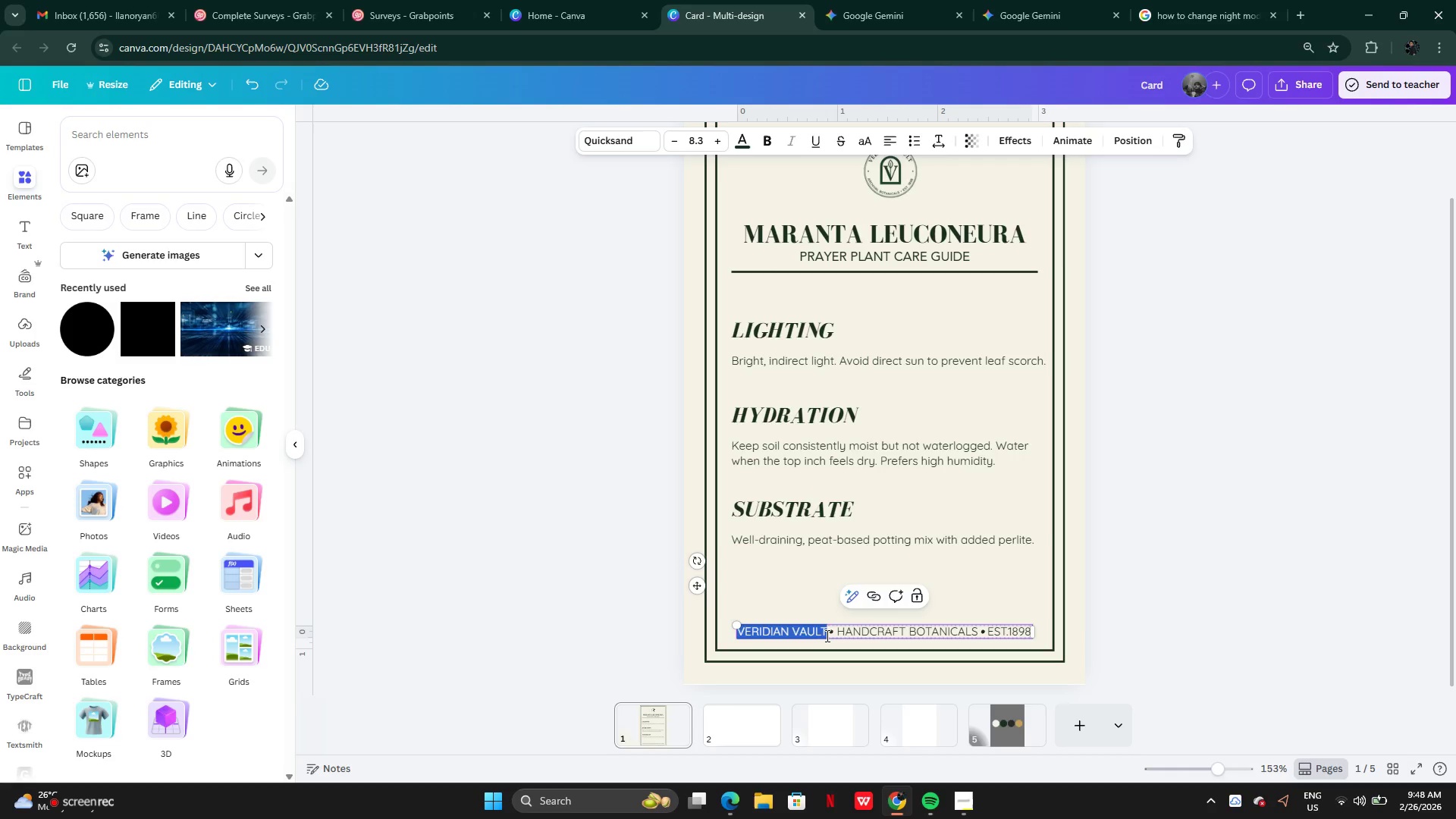 
key(Control+C)
 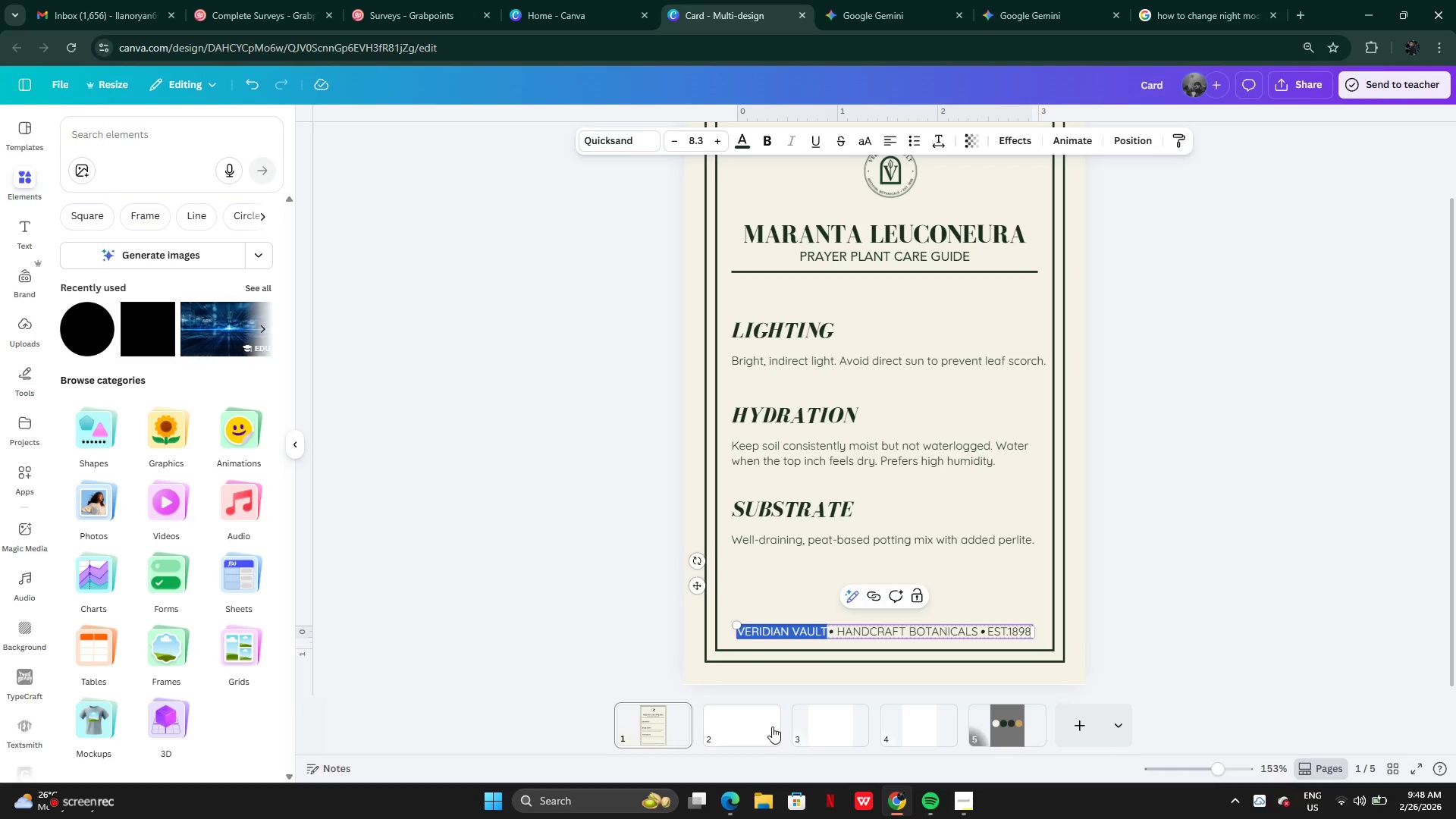 
left_click([765, 726])
 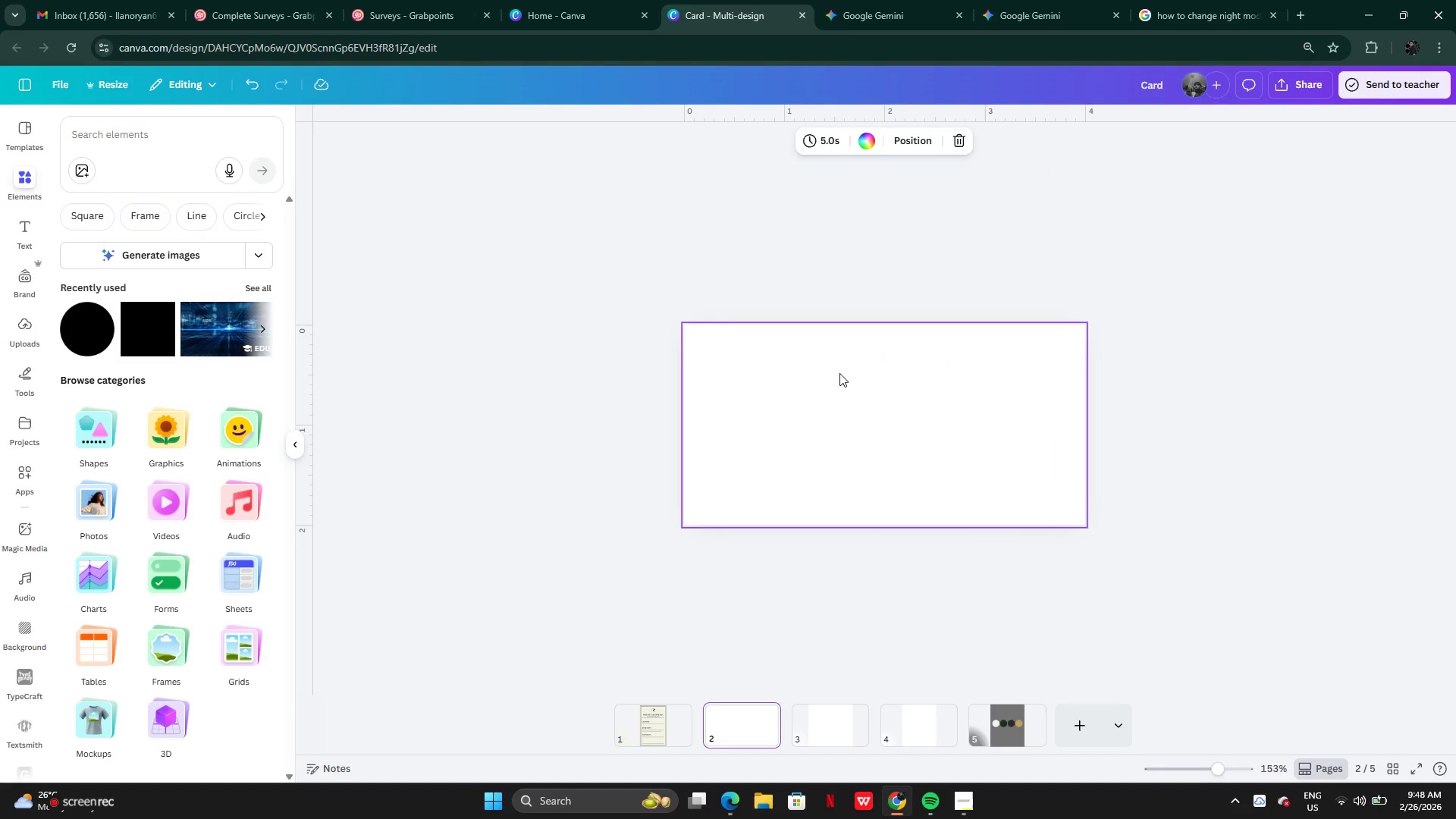 
left_click([839, 373])
 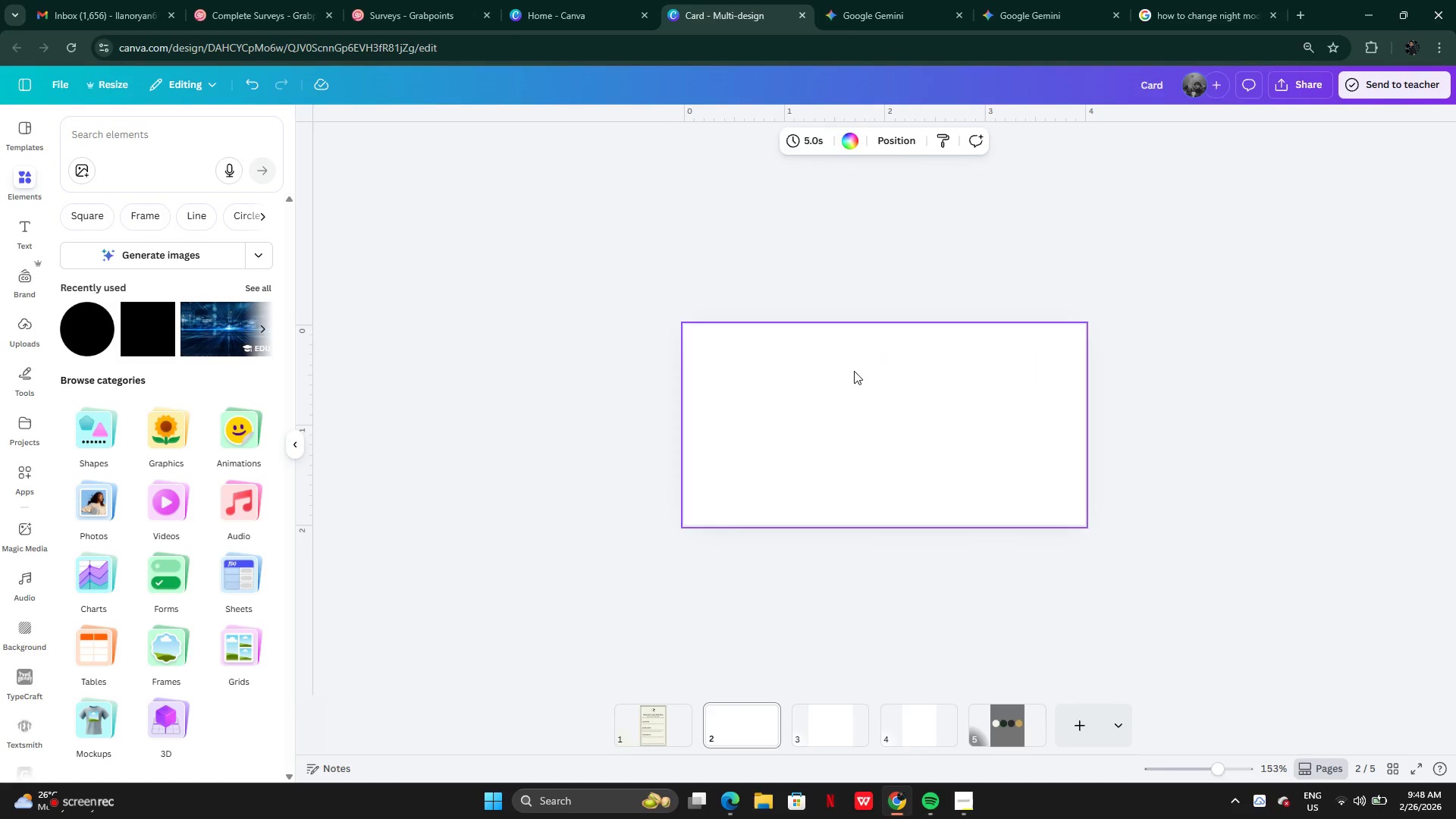 
key(Control+V)
 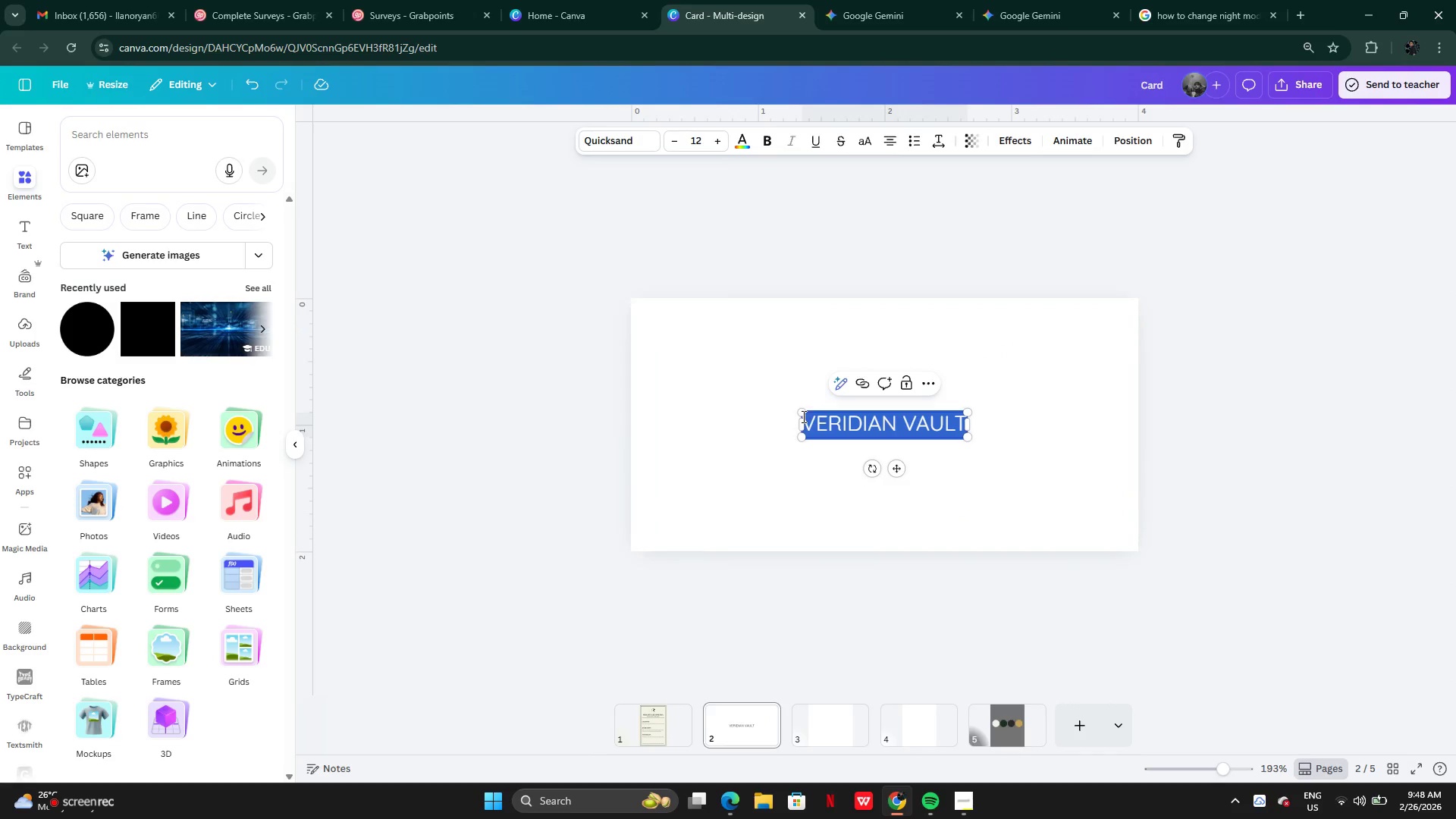 
left_click_drag(start_coordinate=[802, 411], to_coordinate=[748, 372])
 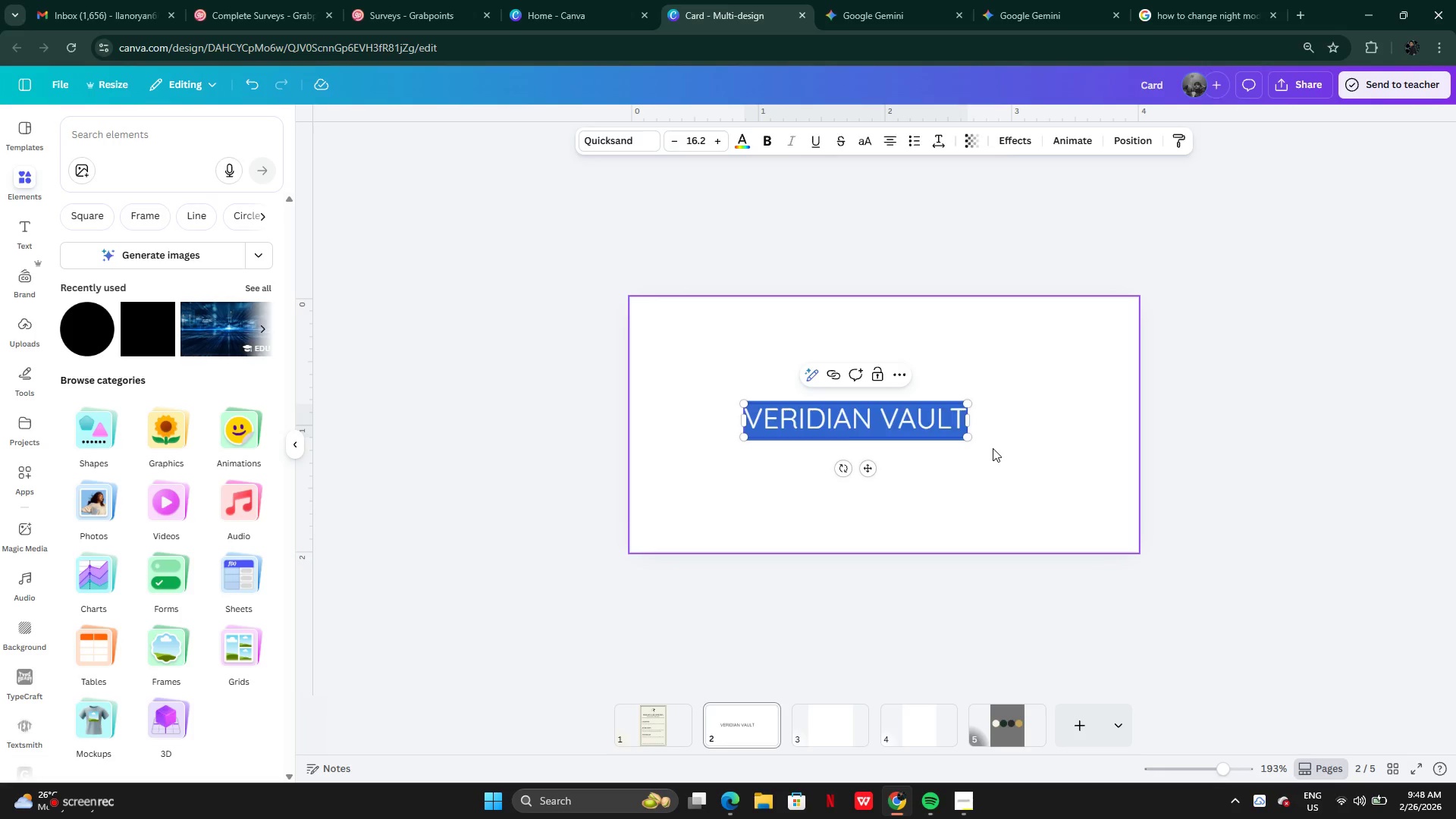 
left_click([993, 448])
 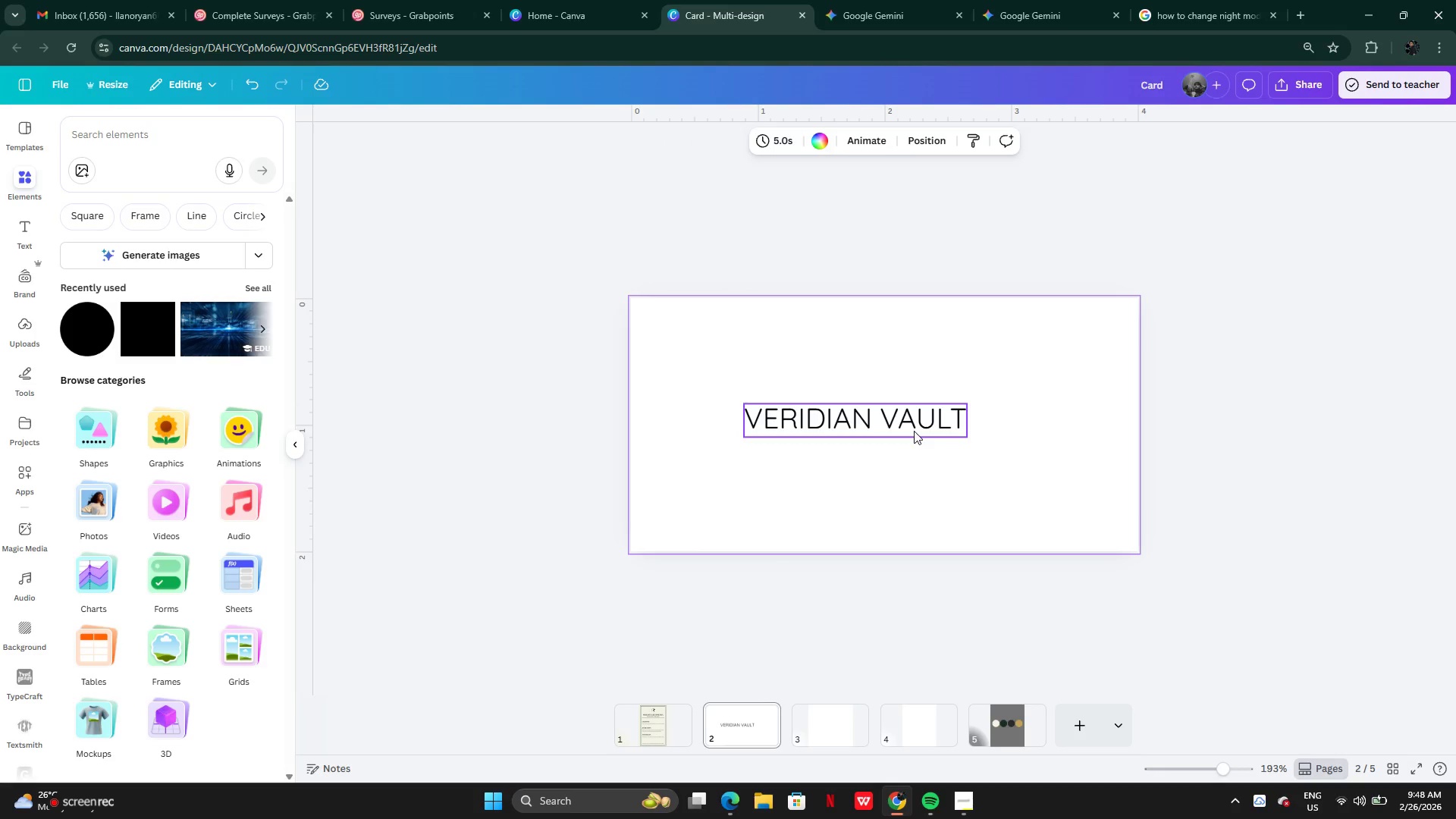 
left_click_drag(start_coordinate=[914, 431], to_coordinate=[946, 344])
 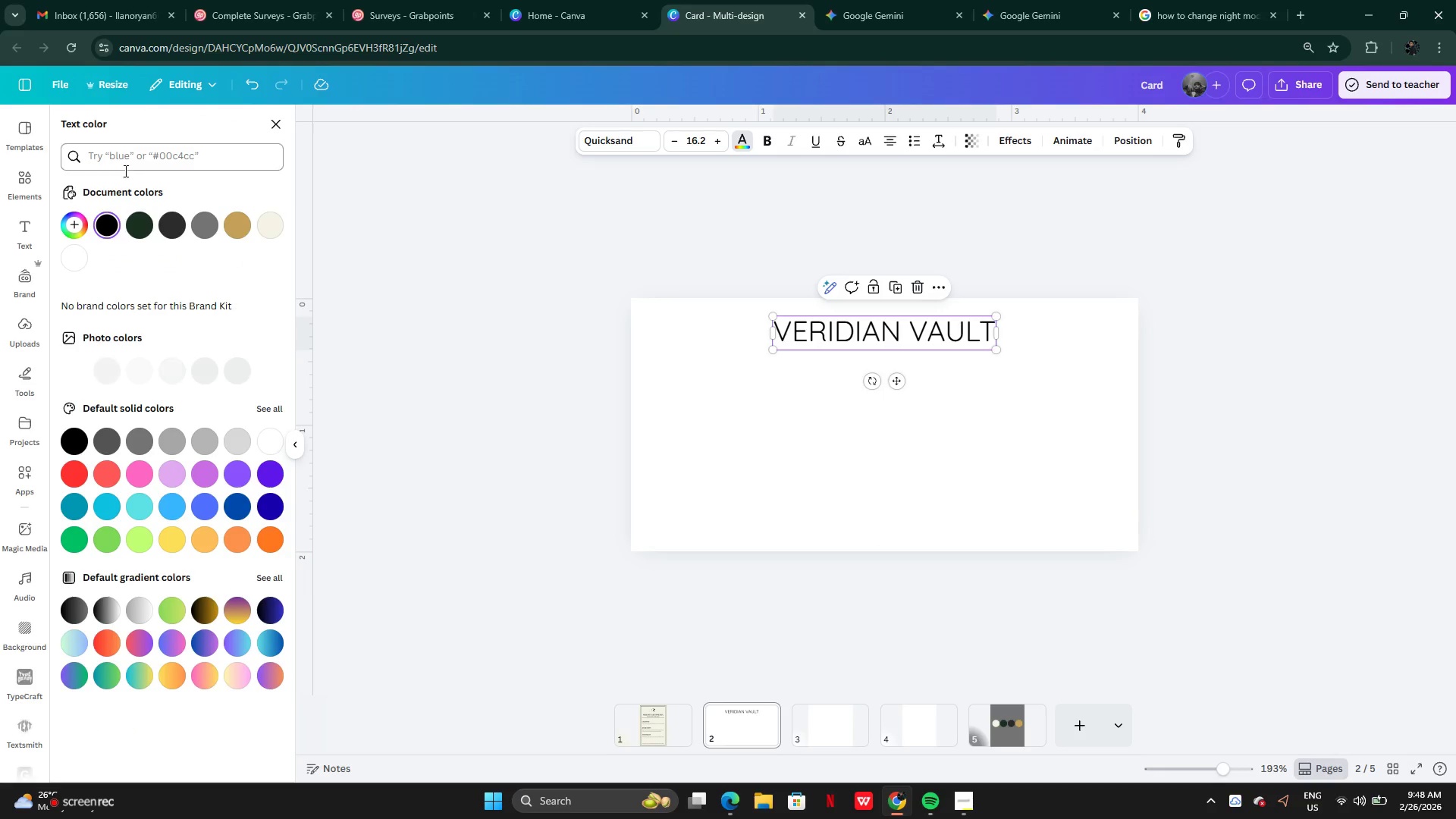 
left_click([148, 231])
 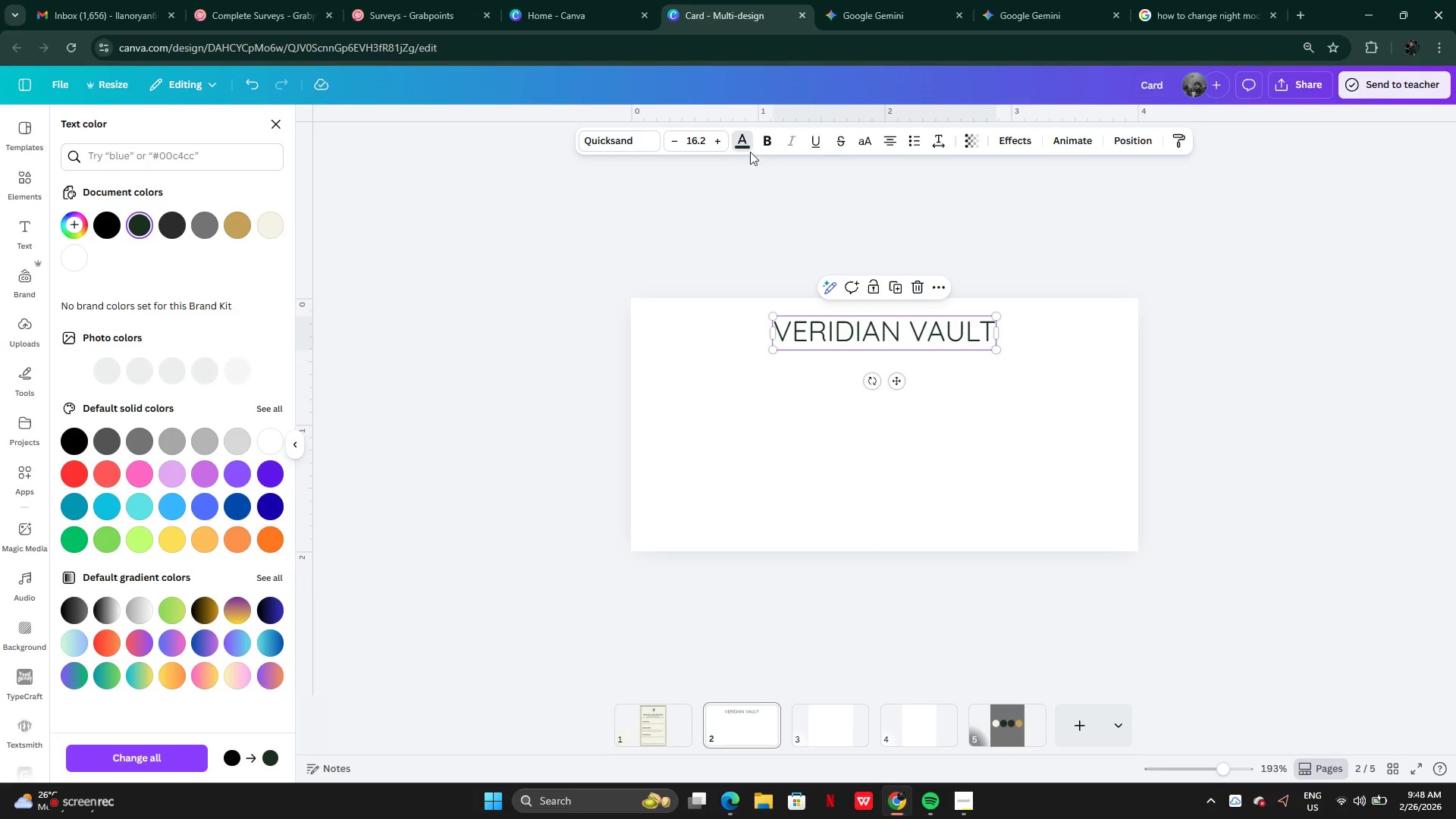 
left_click([766, 146])
 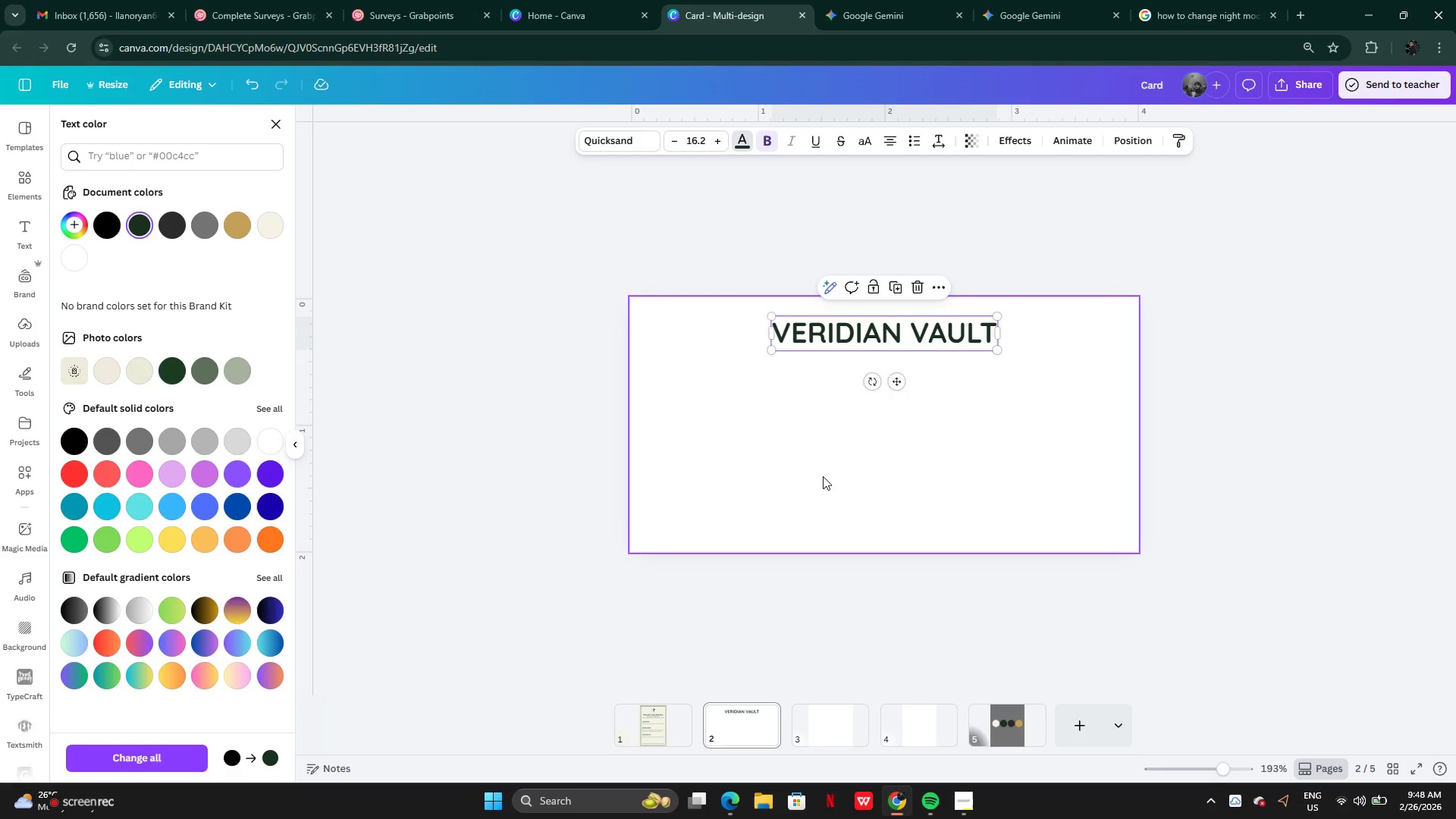 
left_click([821, 474])
 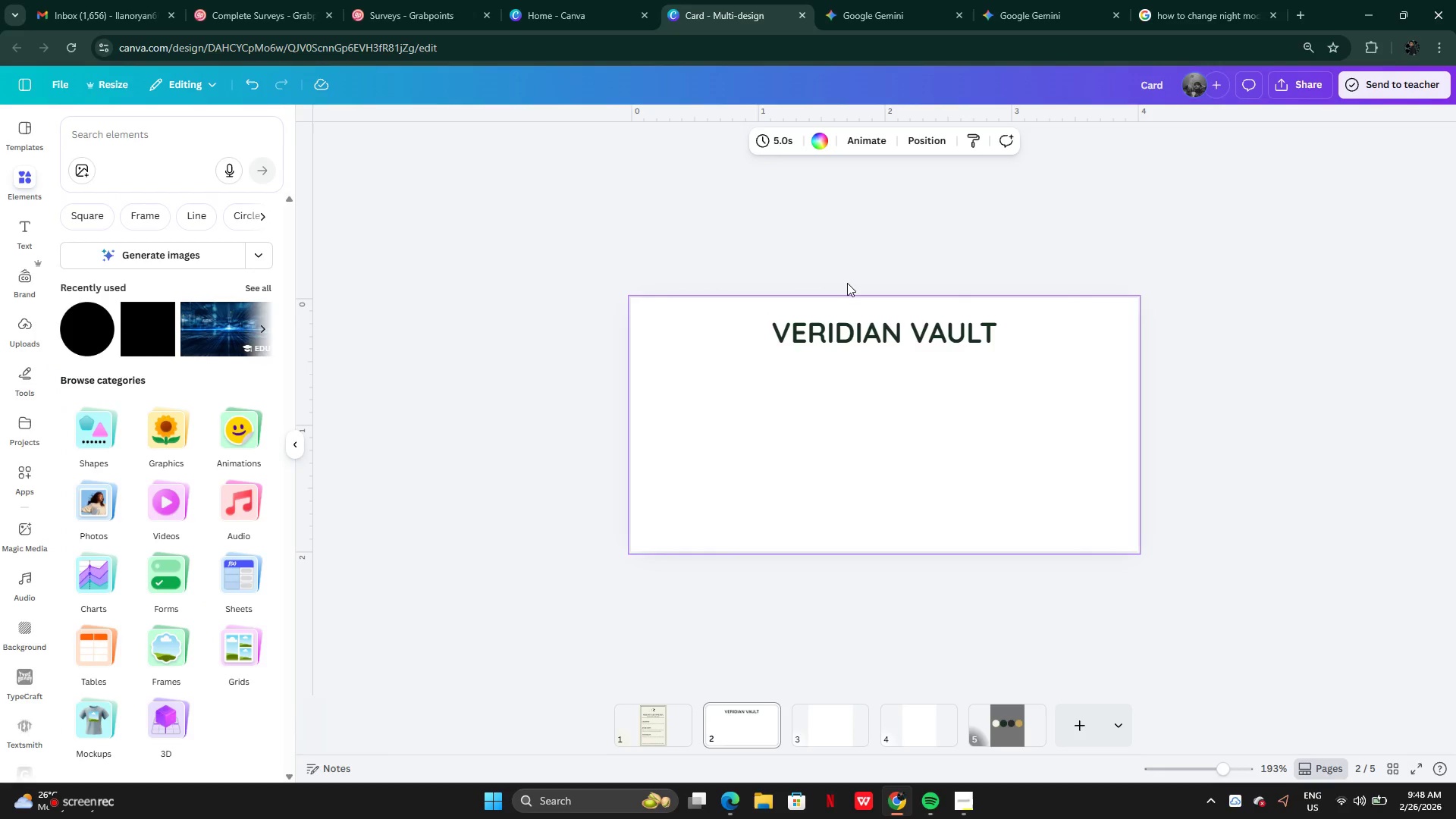 
left_click([847, 327])
 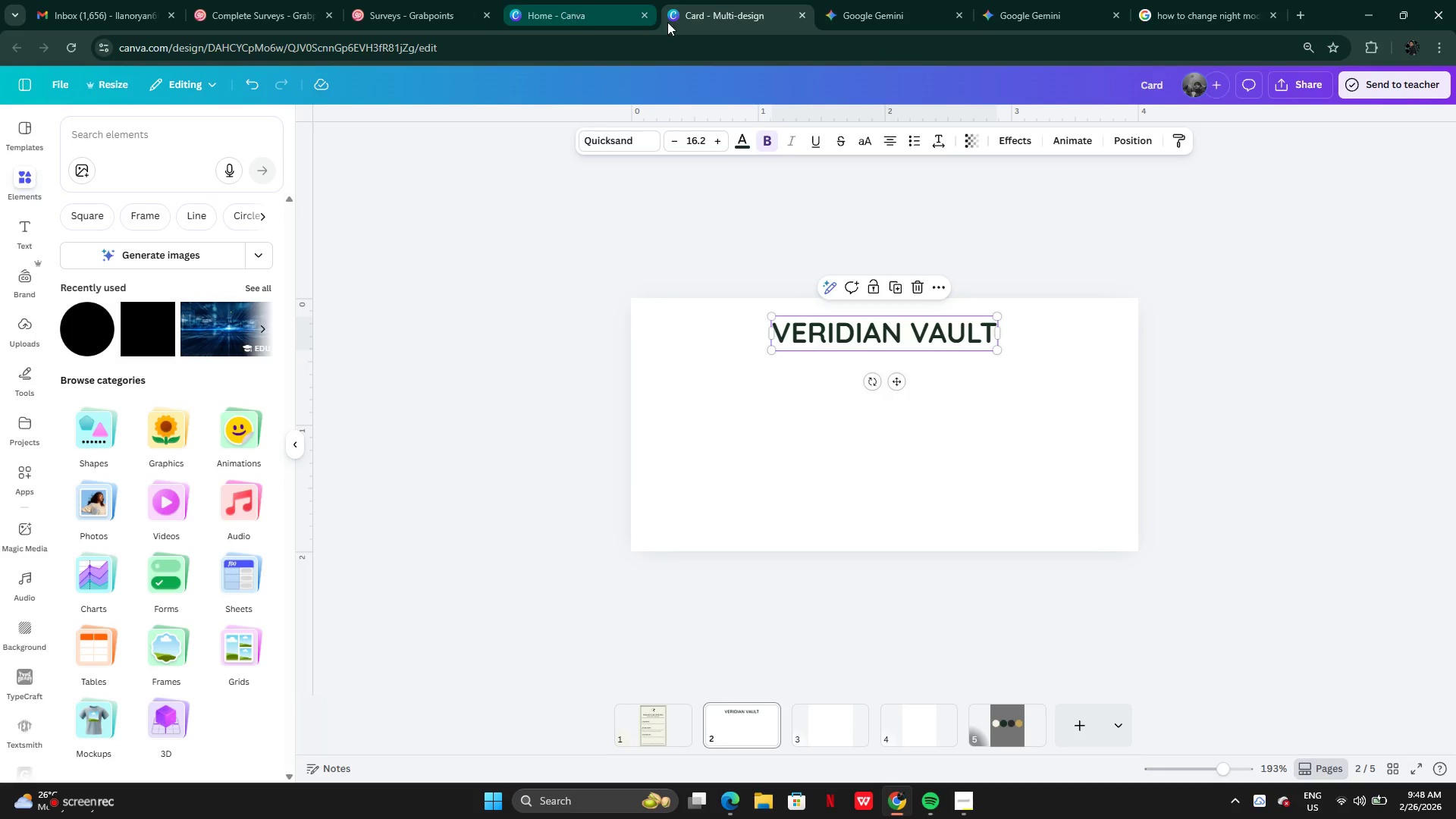 
left_click([885, 17])
 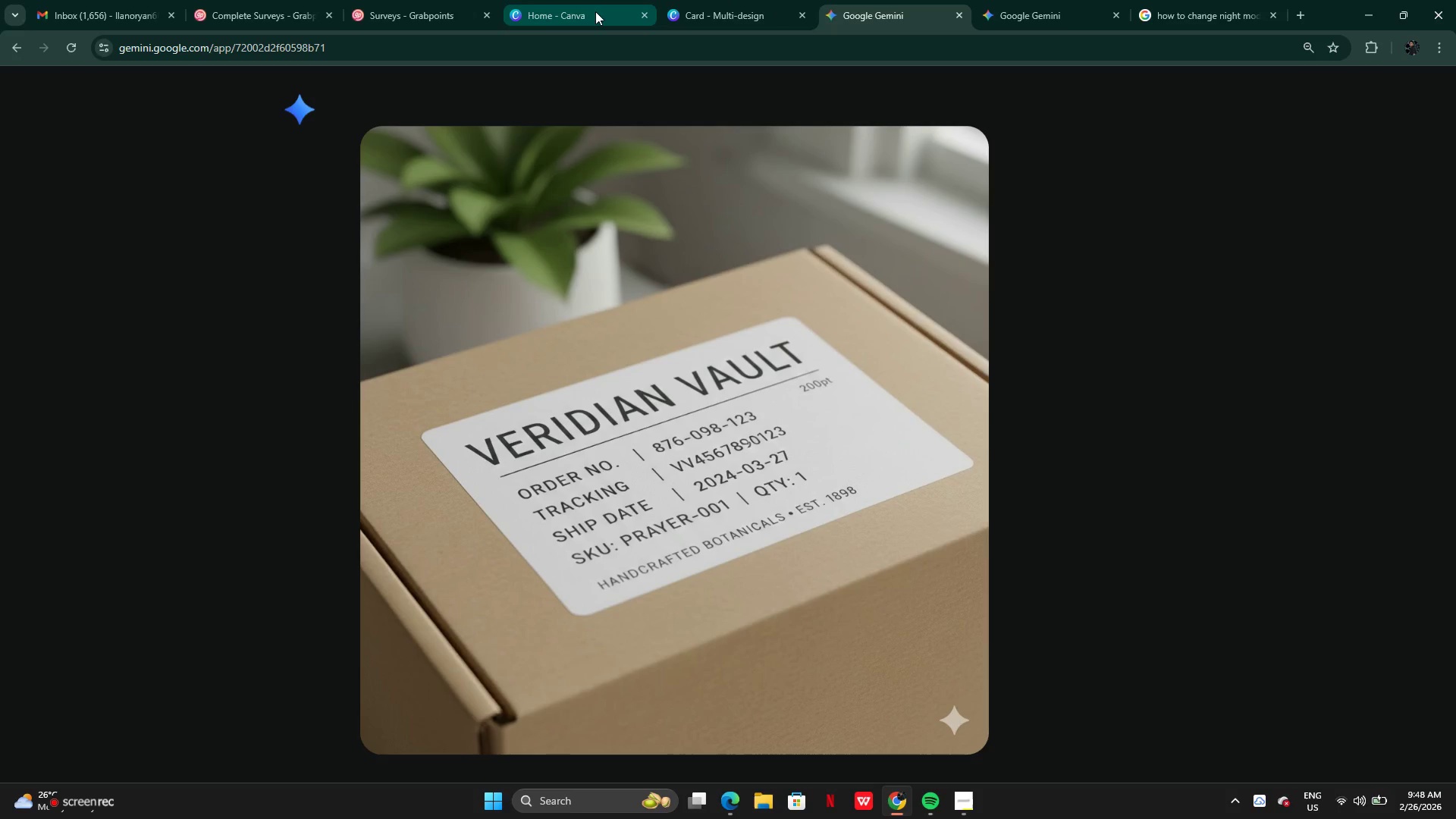 
left_click([595, 11])
 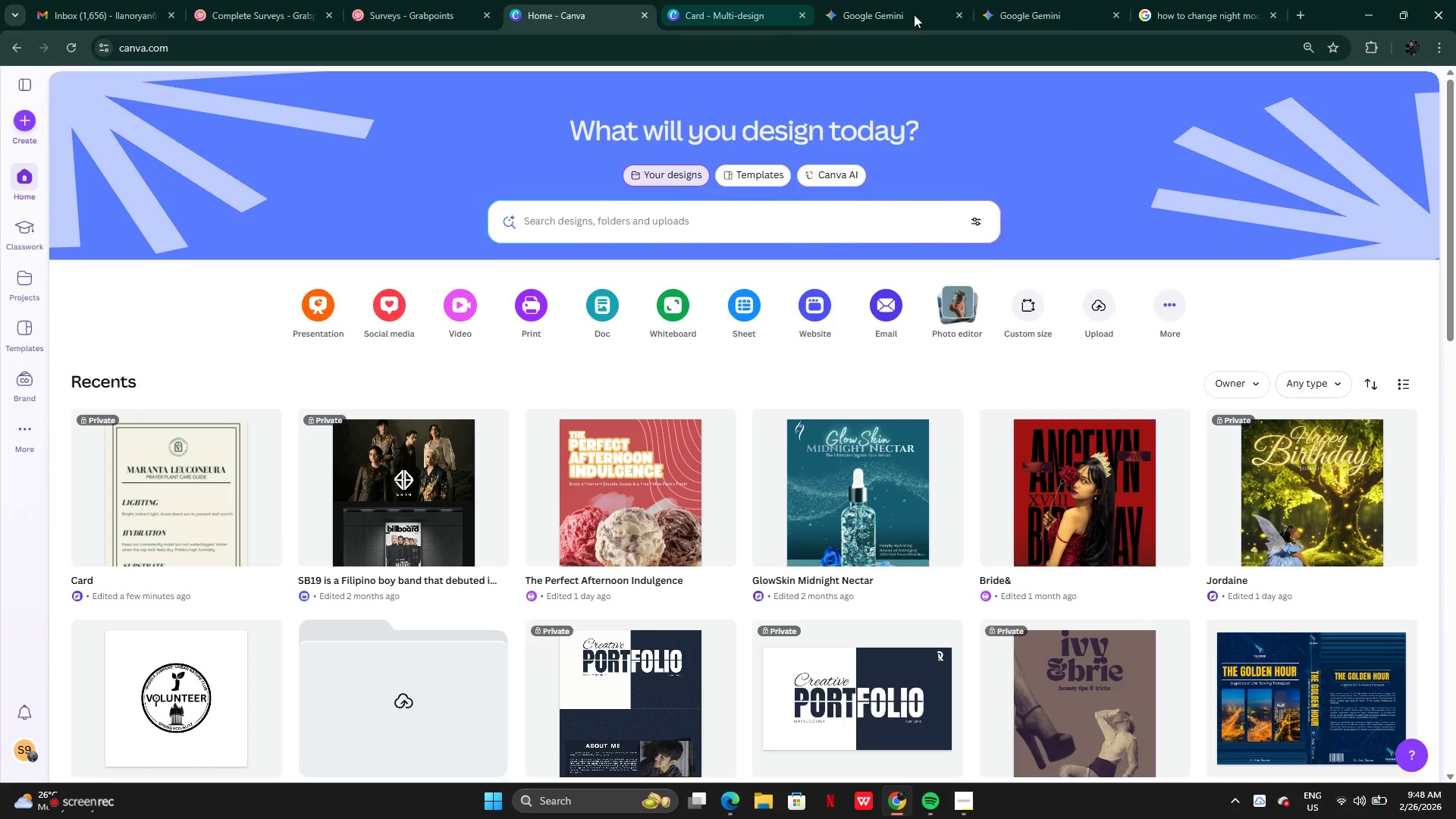 
left_click([912, 15])
 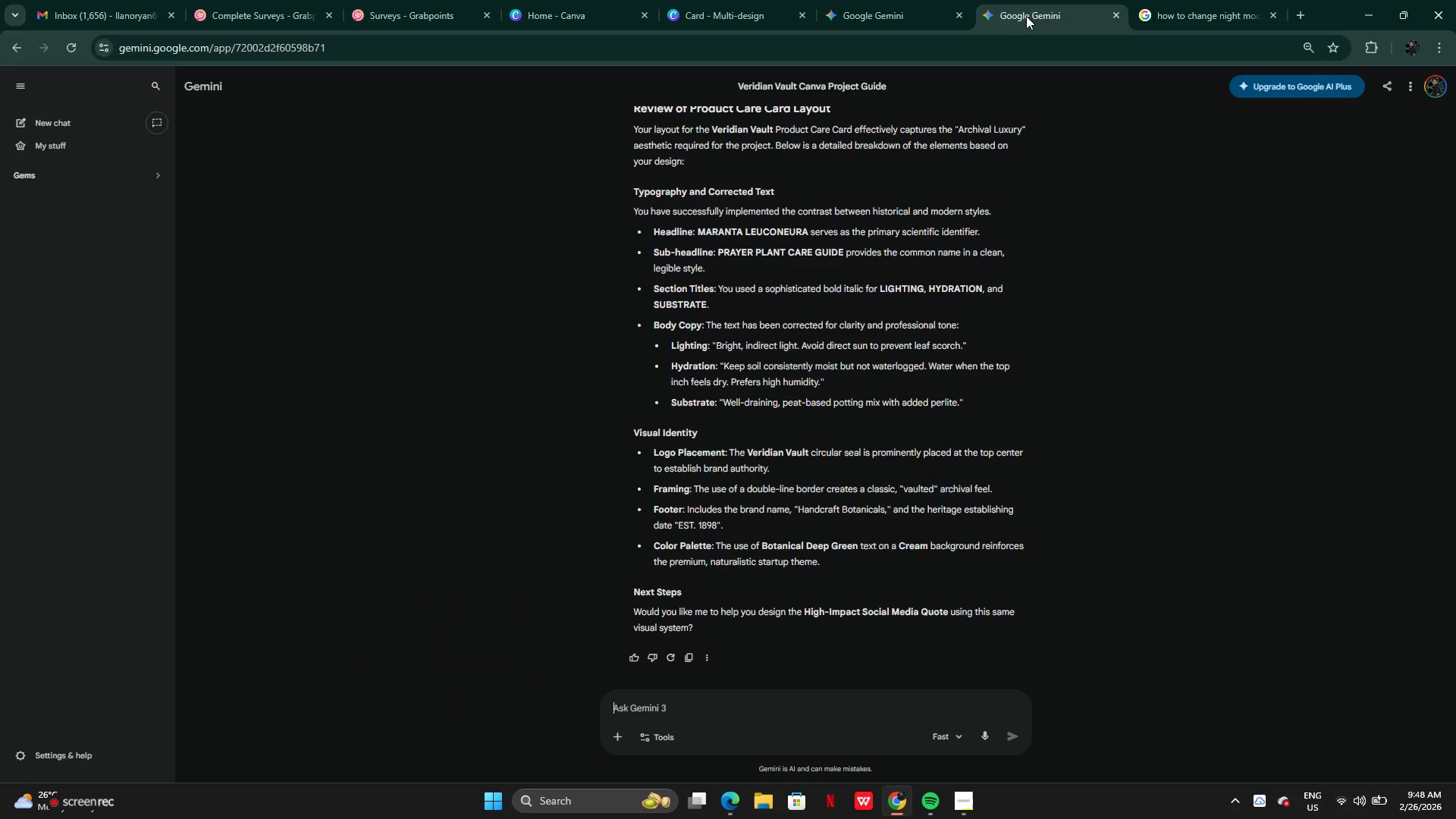 
left_click([686, 11])
 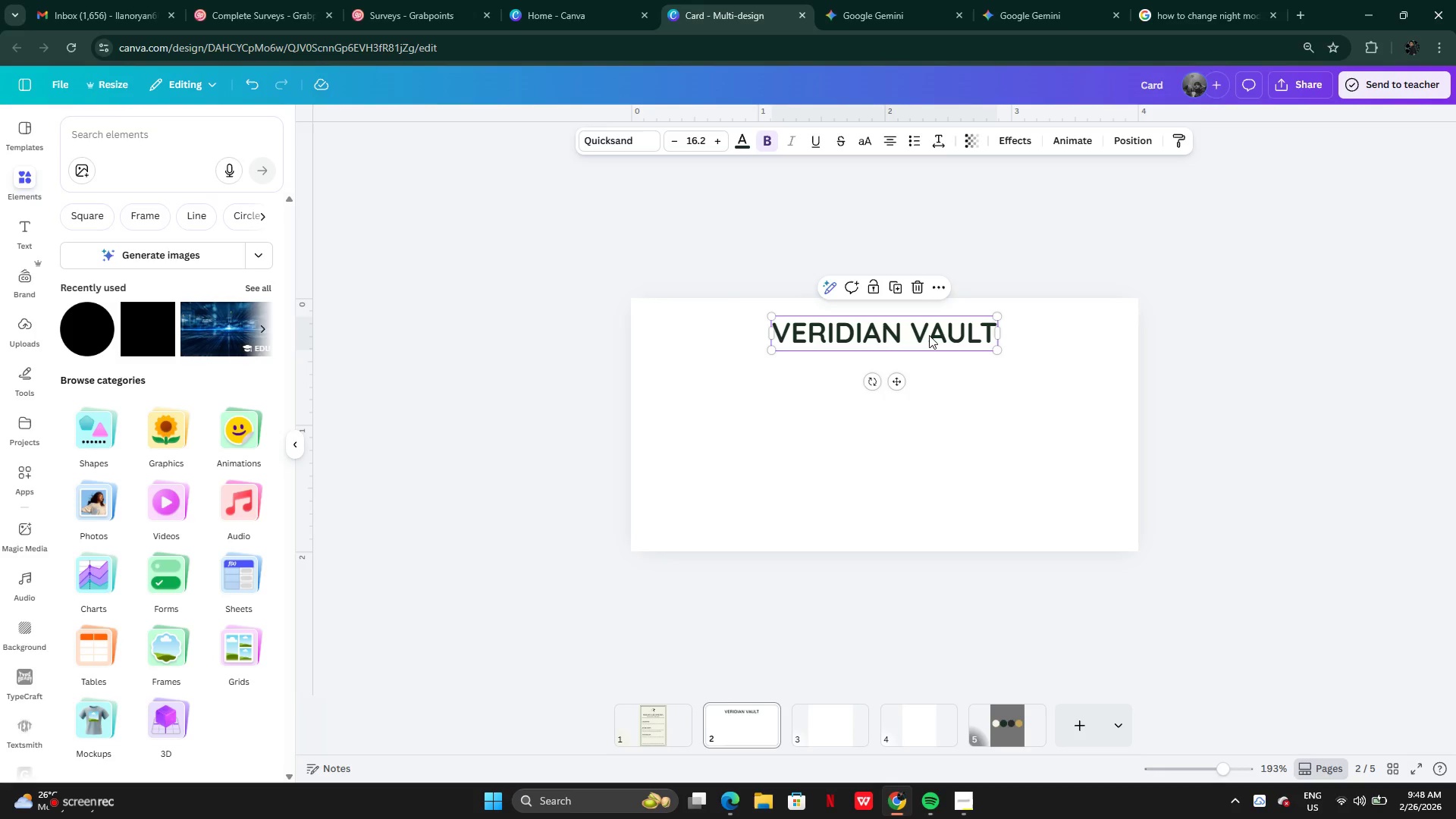 
left_click([924, 346])
 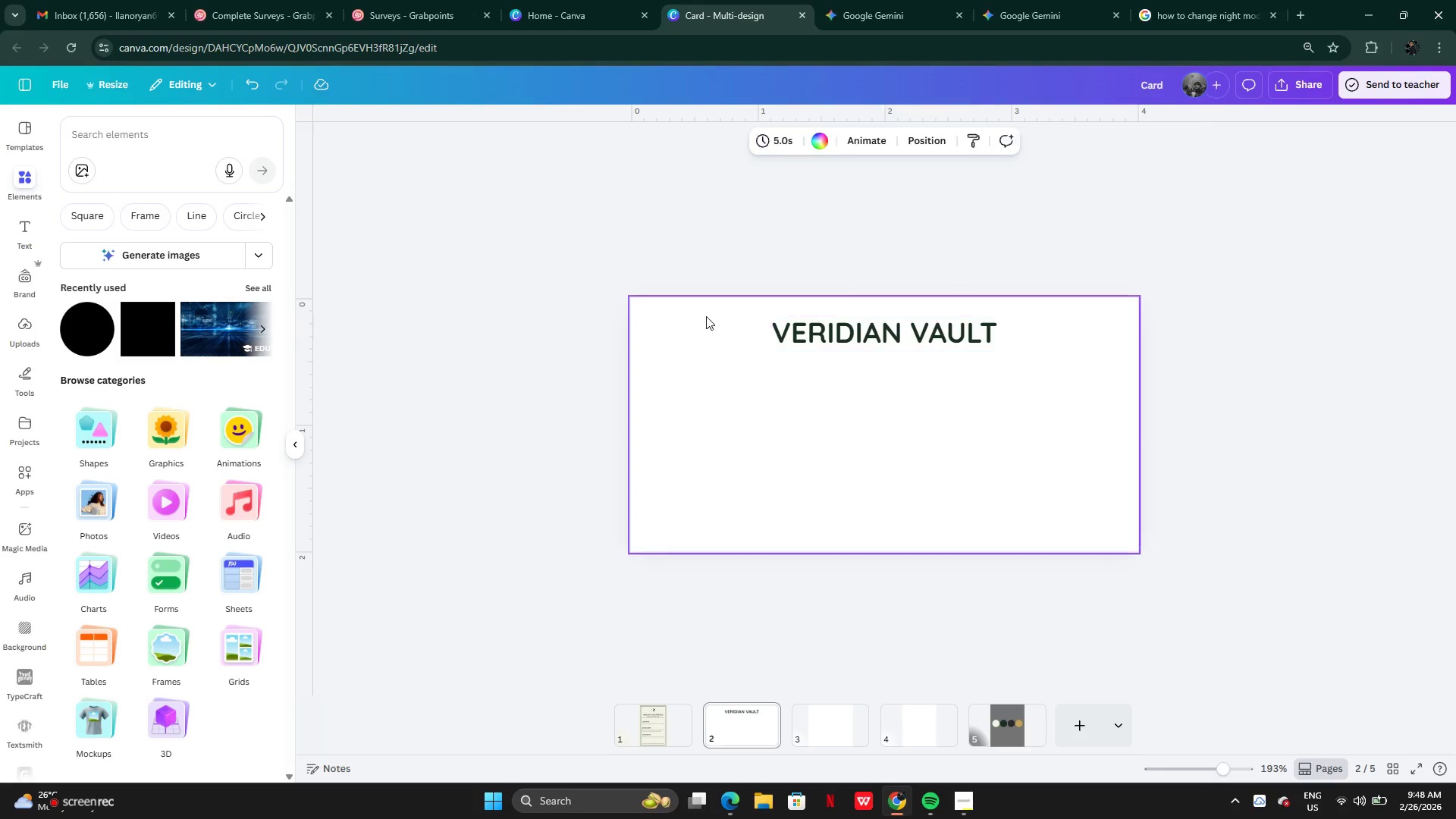 
double_click([865, 338])
 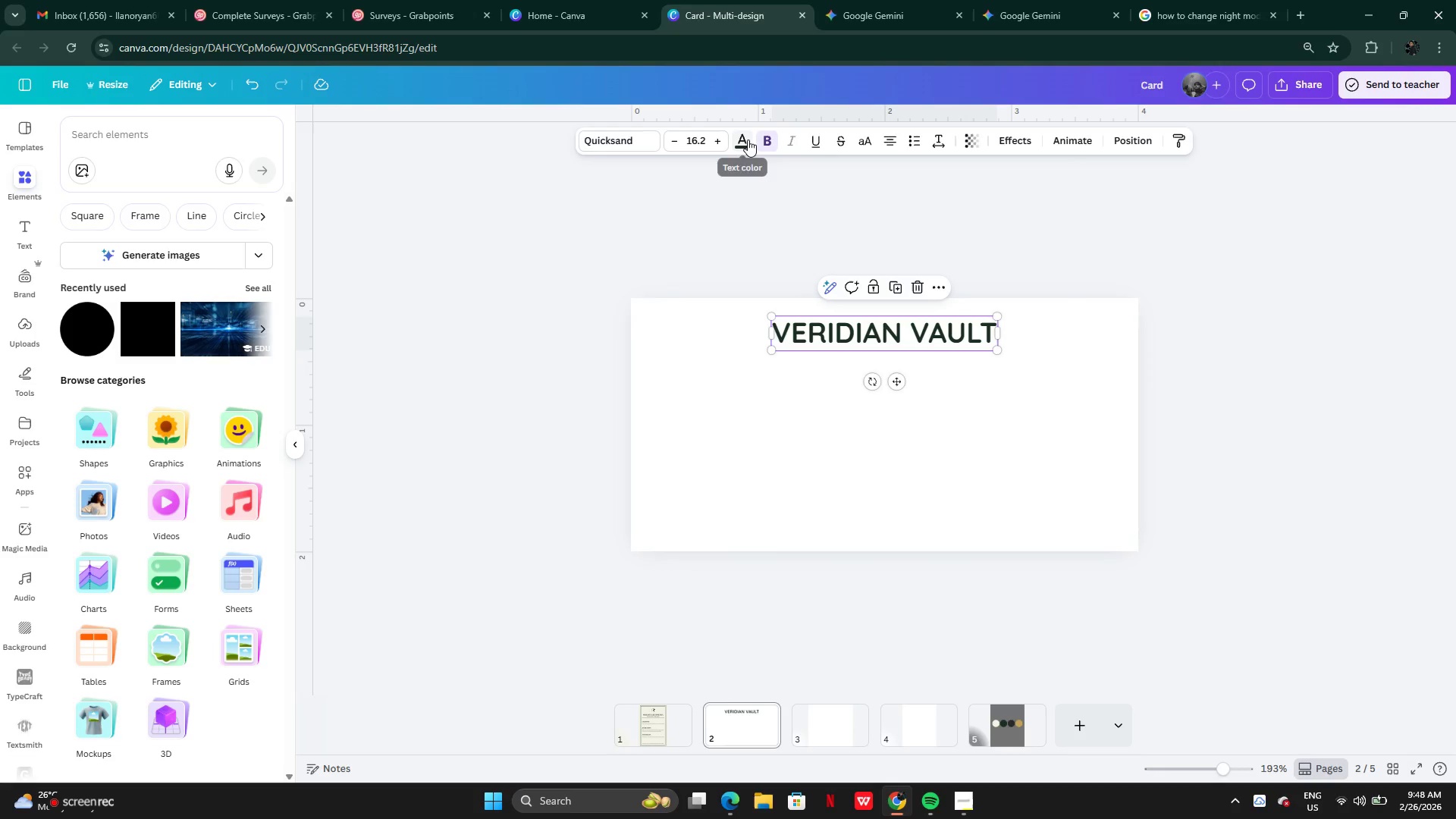 
left_click([748, 140])
 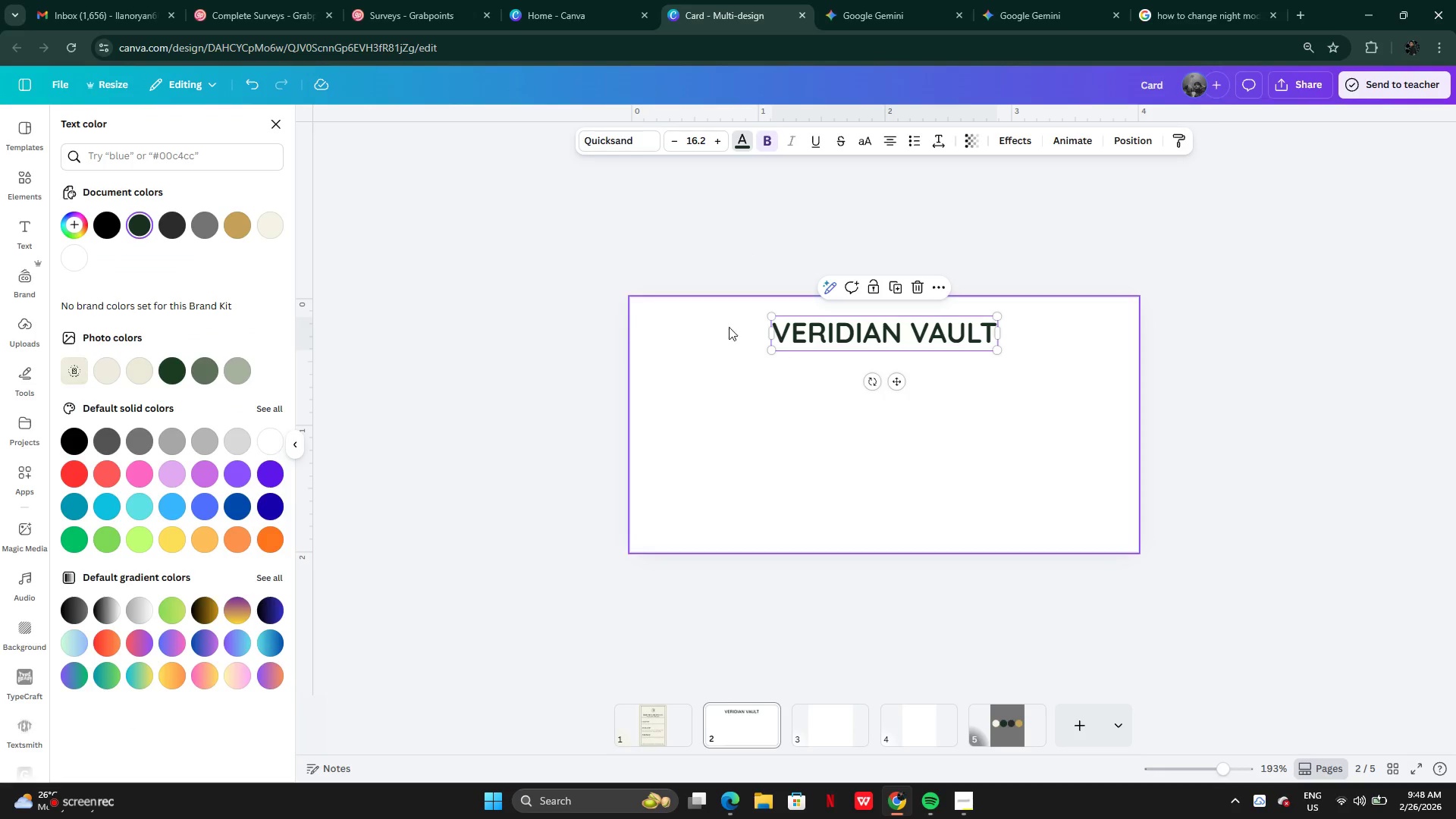 
left_click([720, 341])
 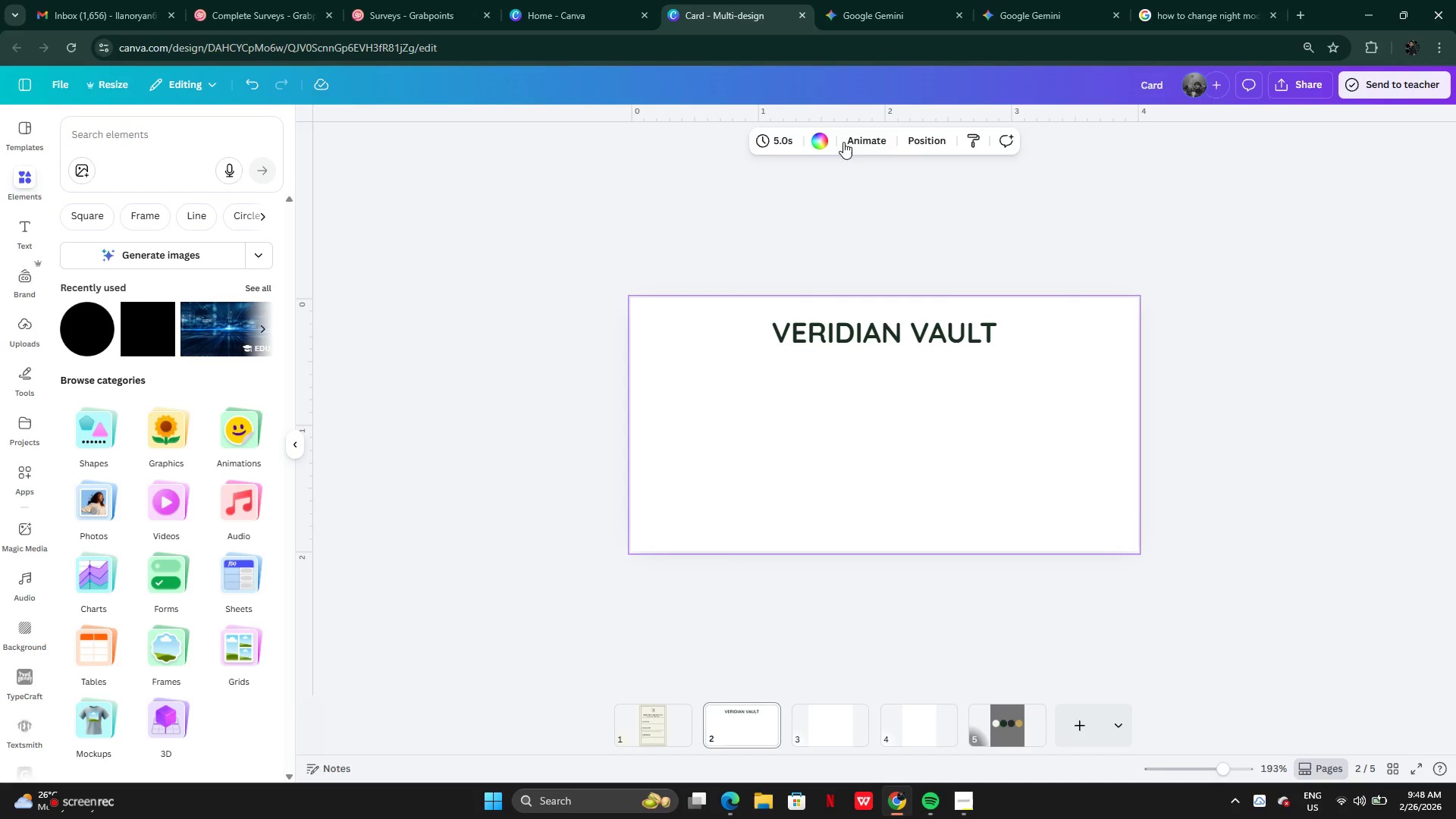 
double_click([808, 145])
 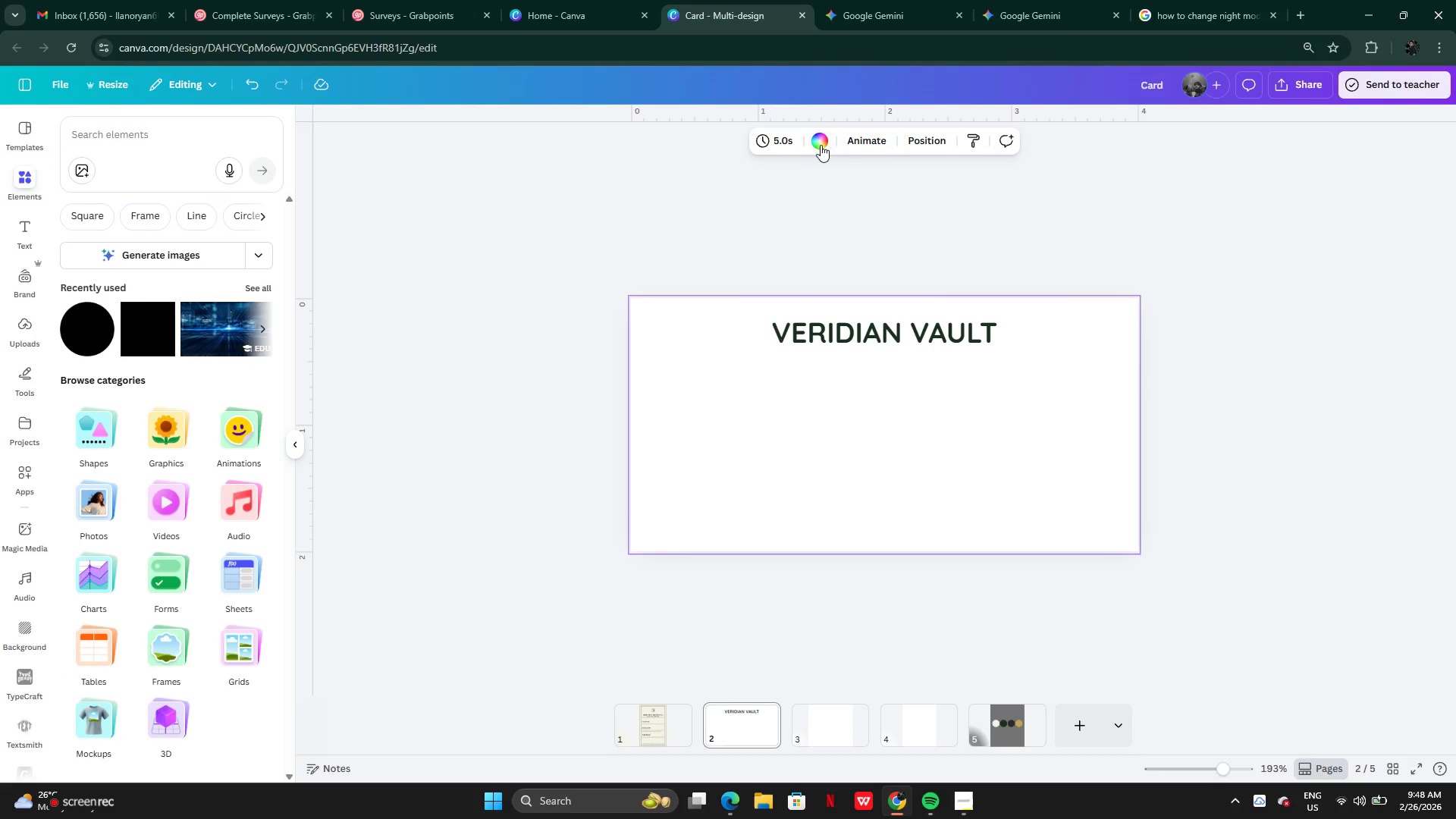 
triple_click([822, 144])
 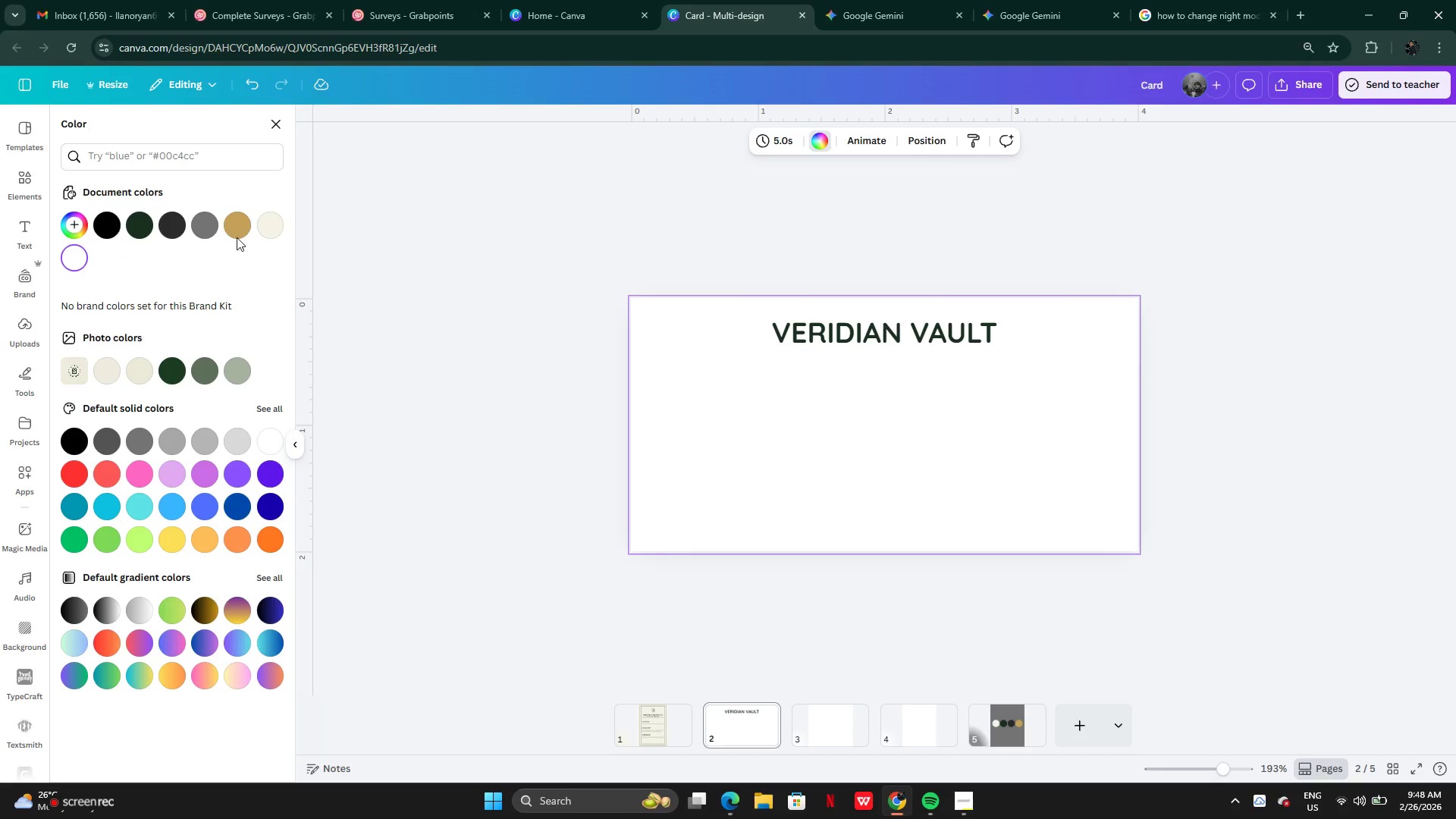 
left_click([275, 221])
 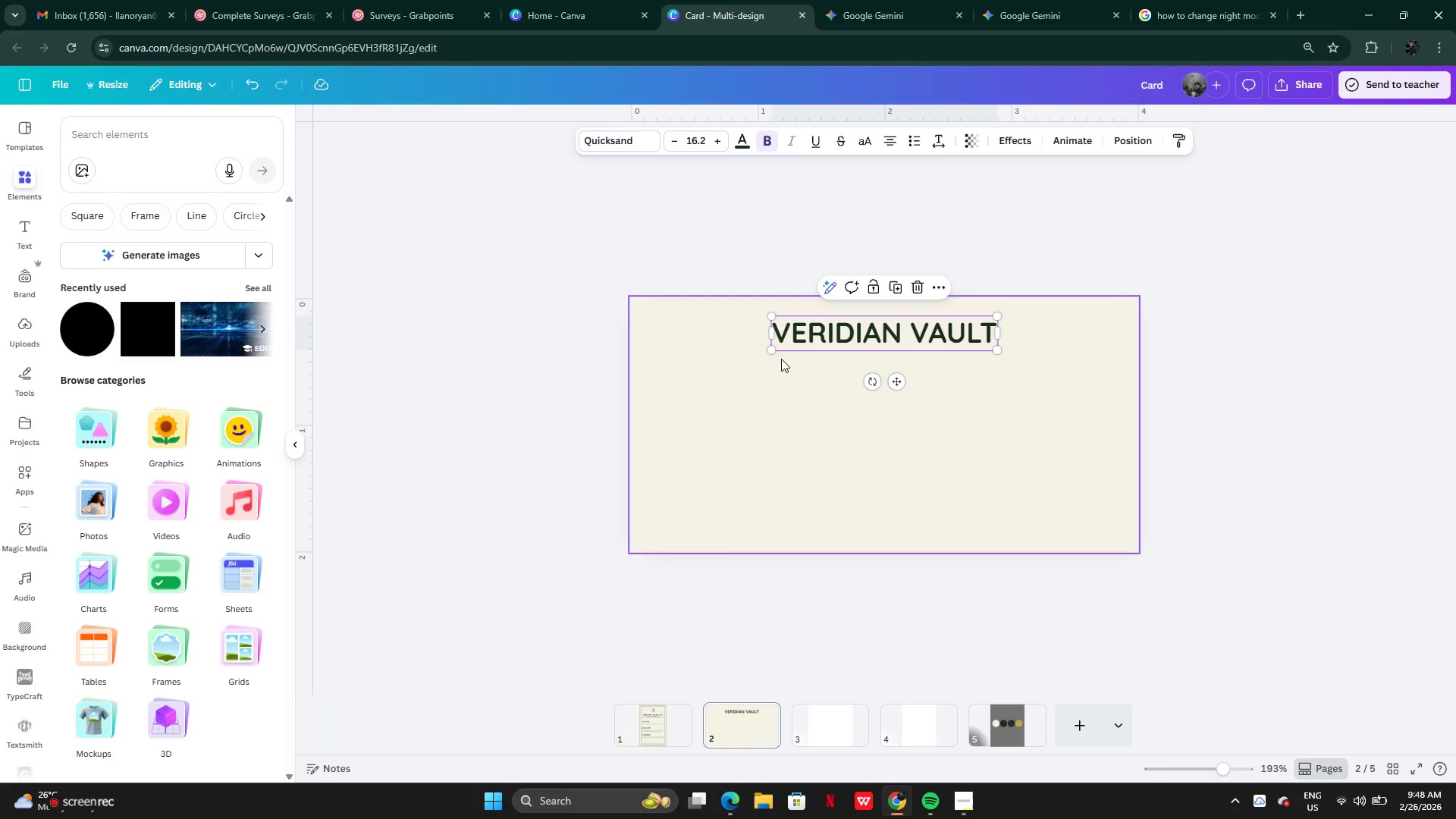 
left_click_drag(start_coordinate=[772, 352], to_coordinate=[756, 359])
 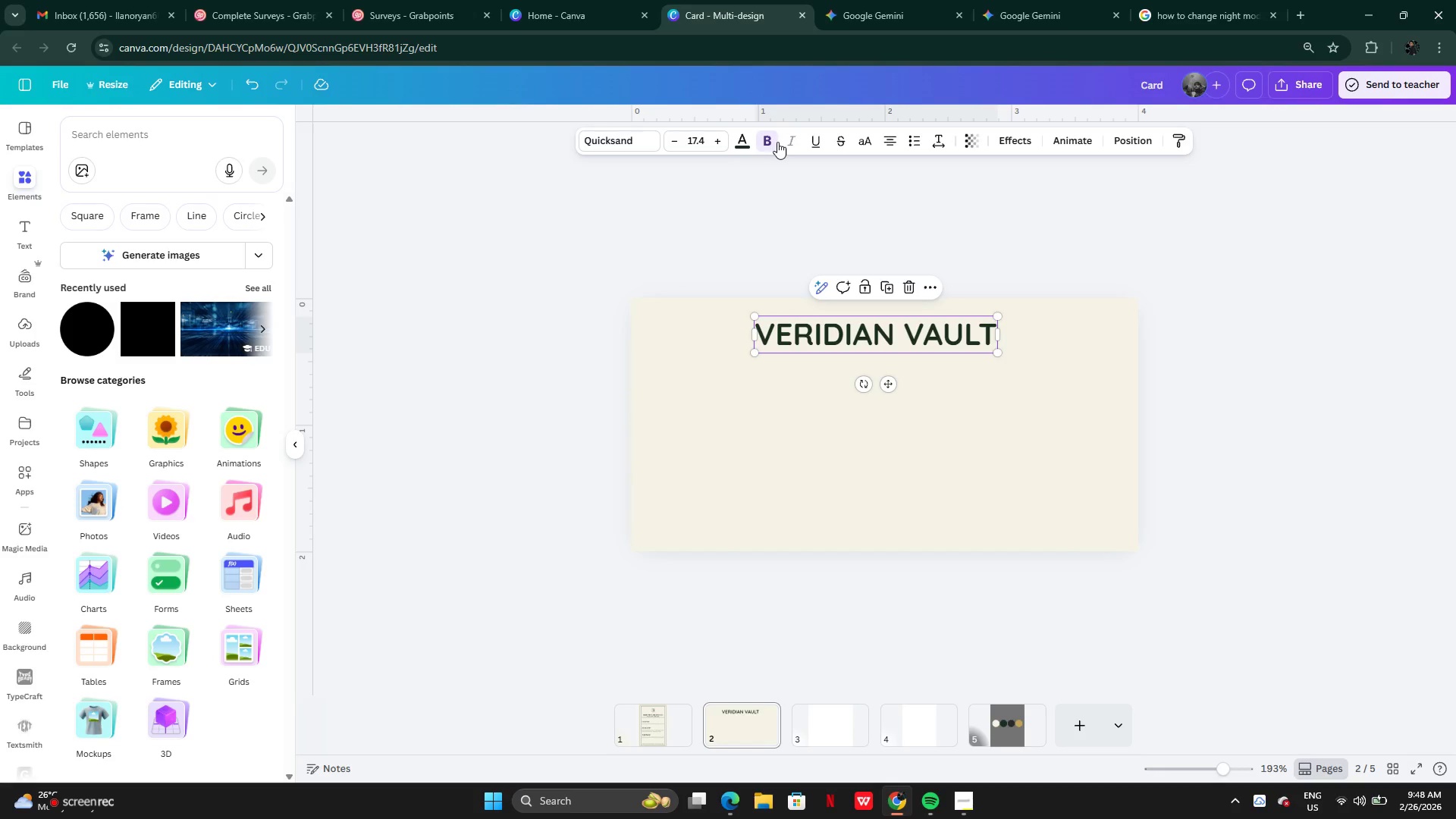 
left_click([775, 141])
 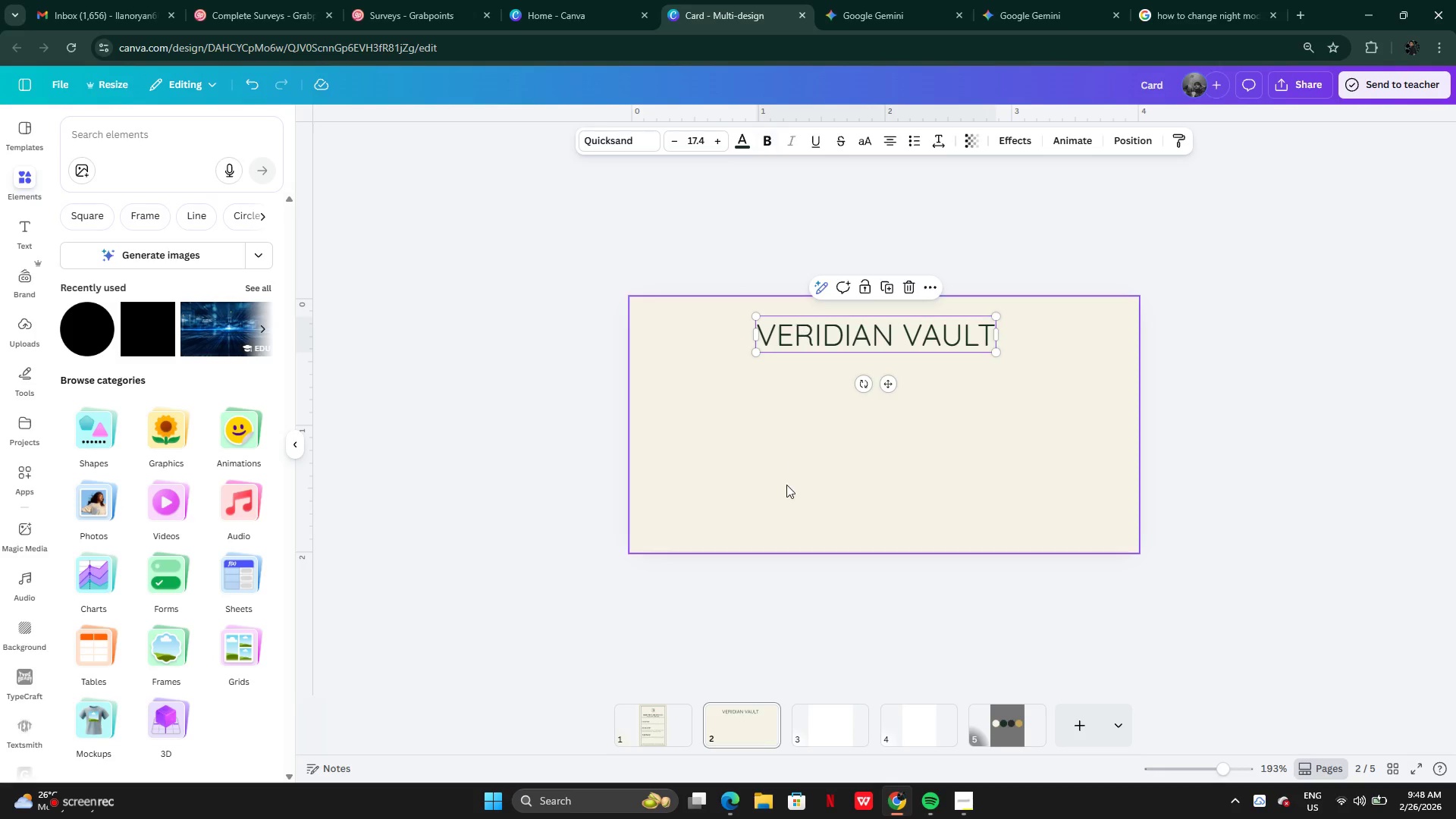 
left_click([786, 485])
 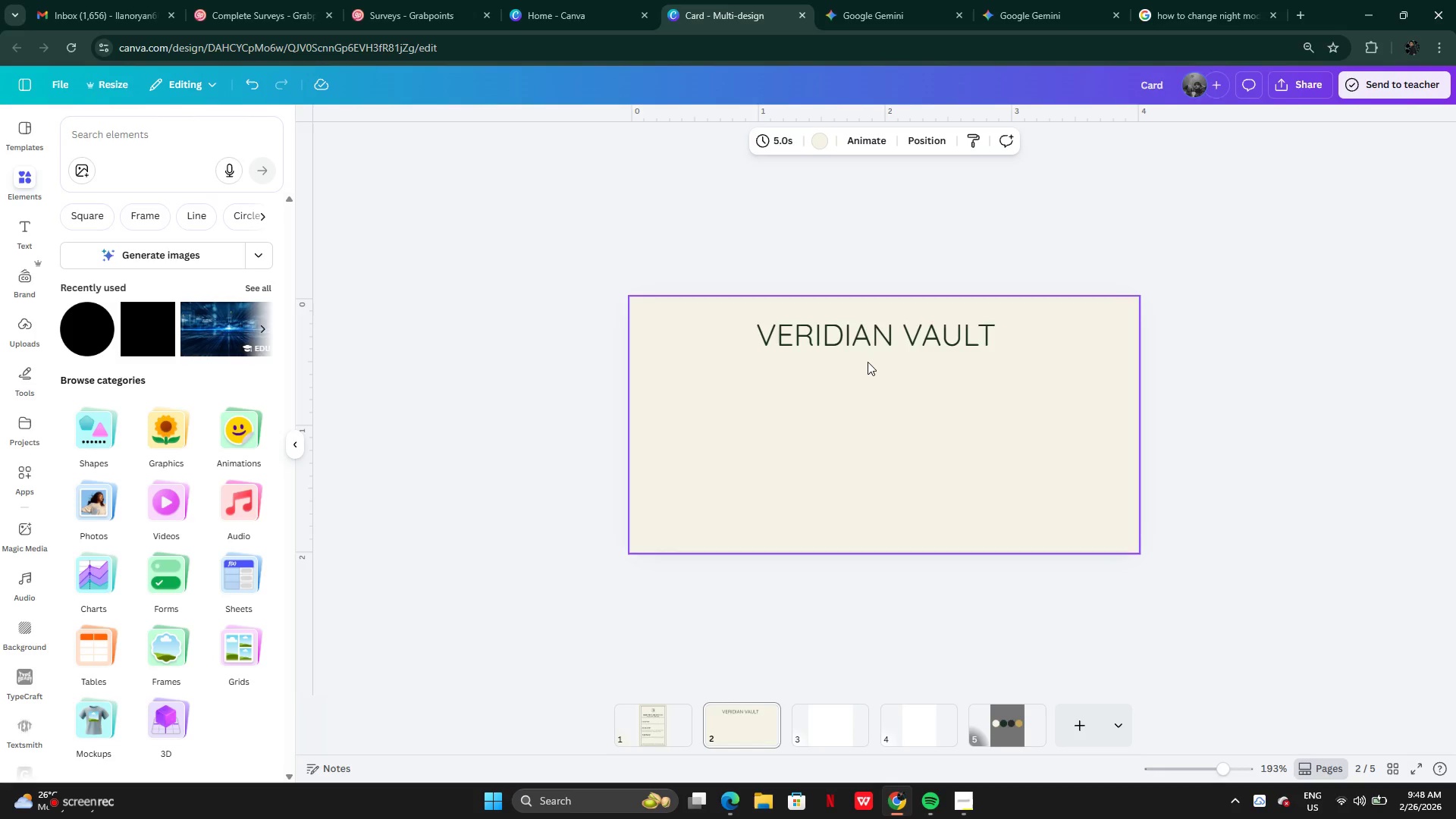 
left_click([877, 339])
 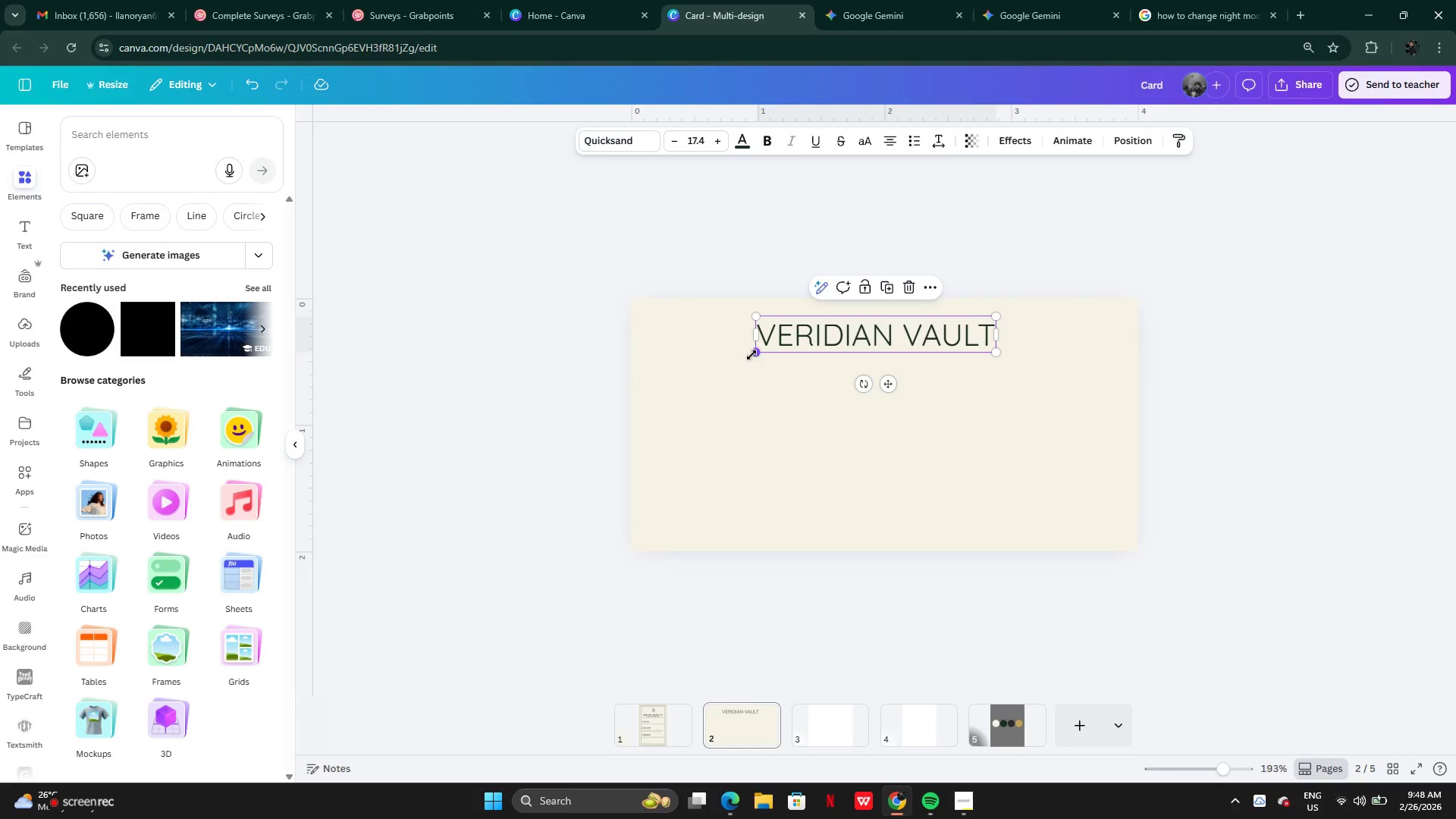 
left_click_drag(start_coordinate=[752, 355], to_coordinate=[664, 399])
 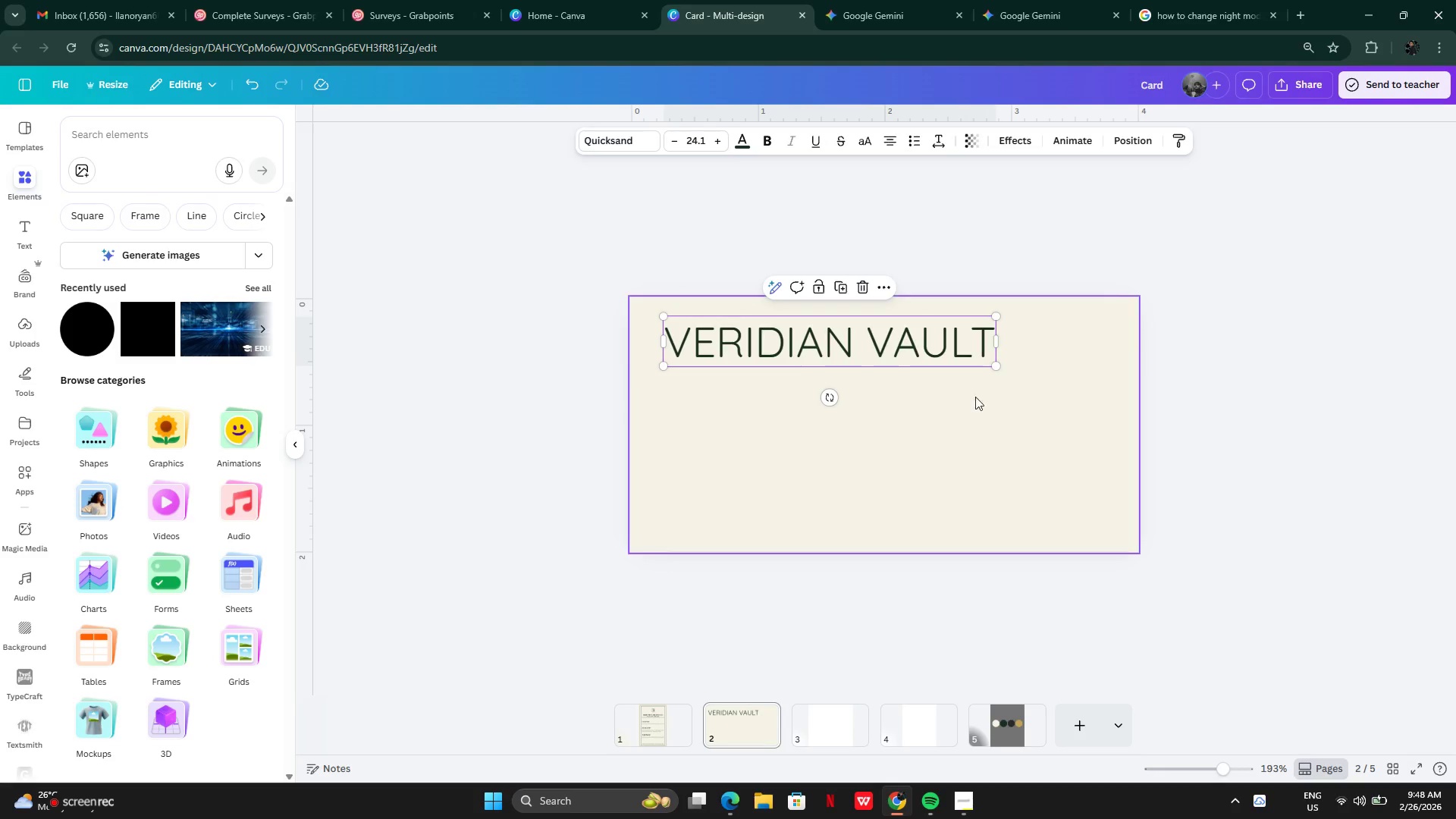 
left_click([984, 406])
 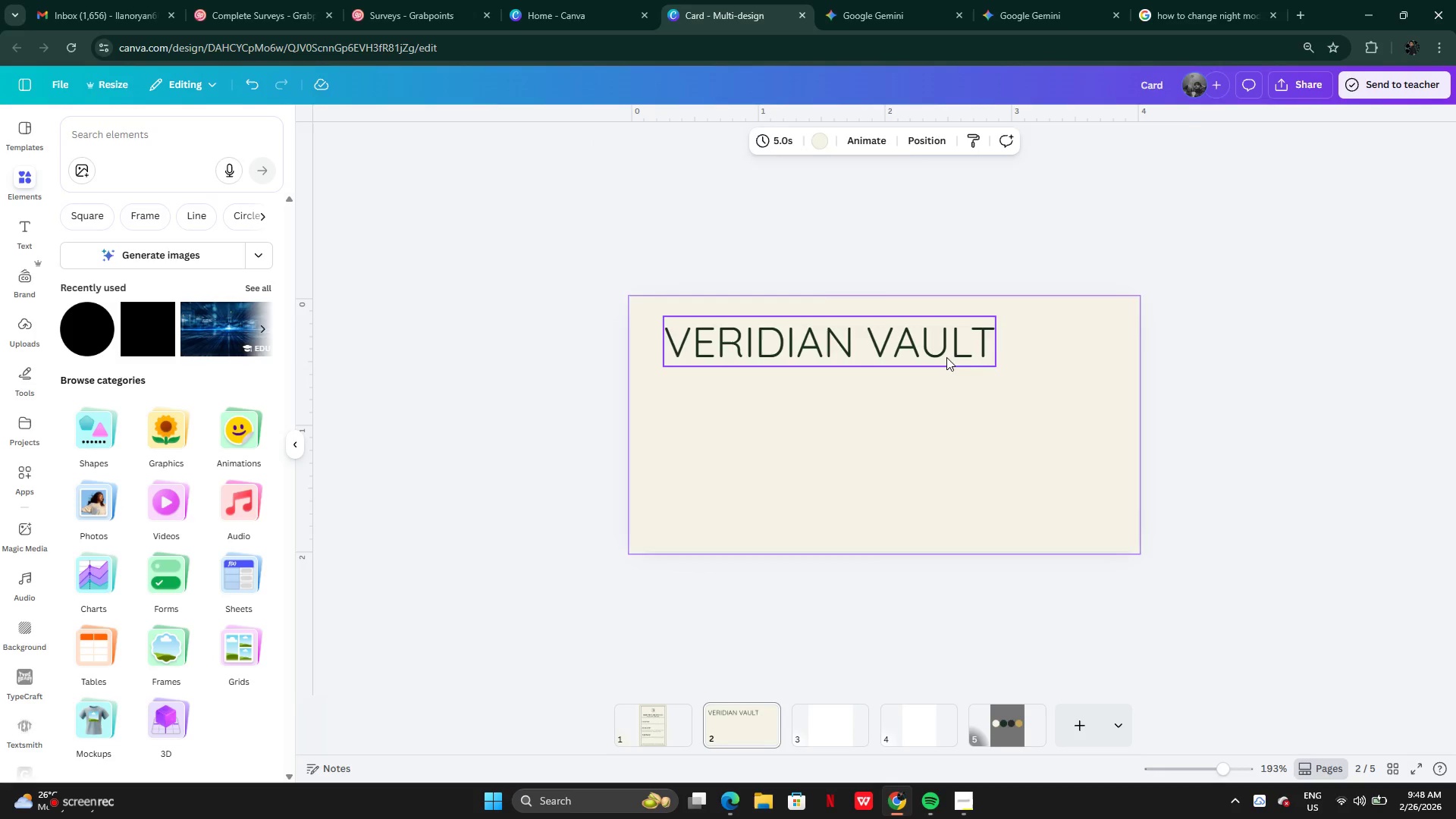 
left_click_drag(start_coordinate=[946, 357], to_coordinate=[1000, 356])
 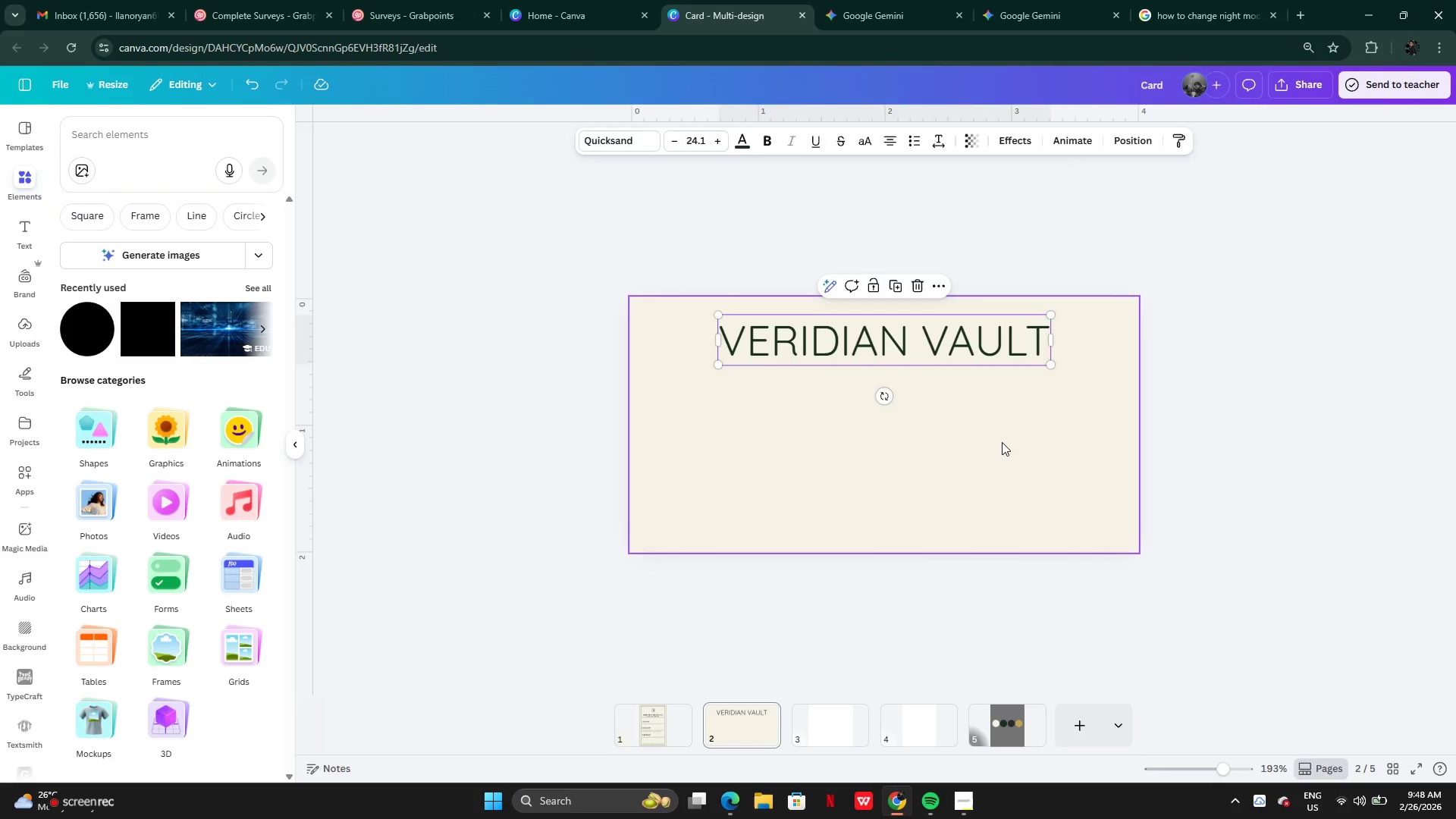 
left_click([1002, 442])
 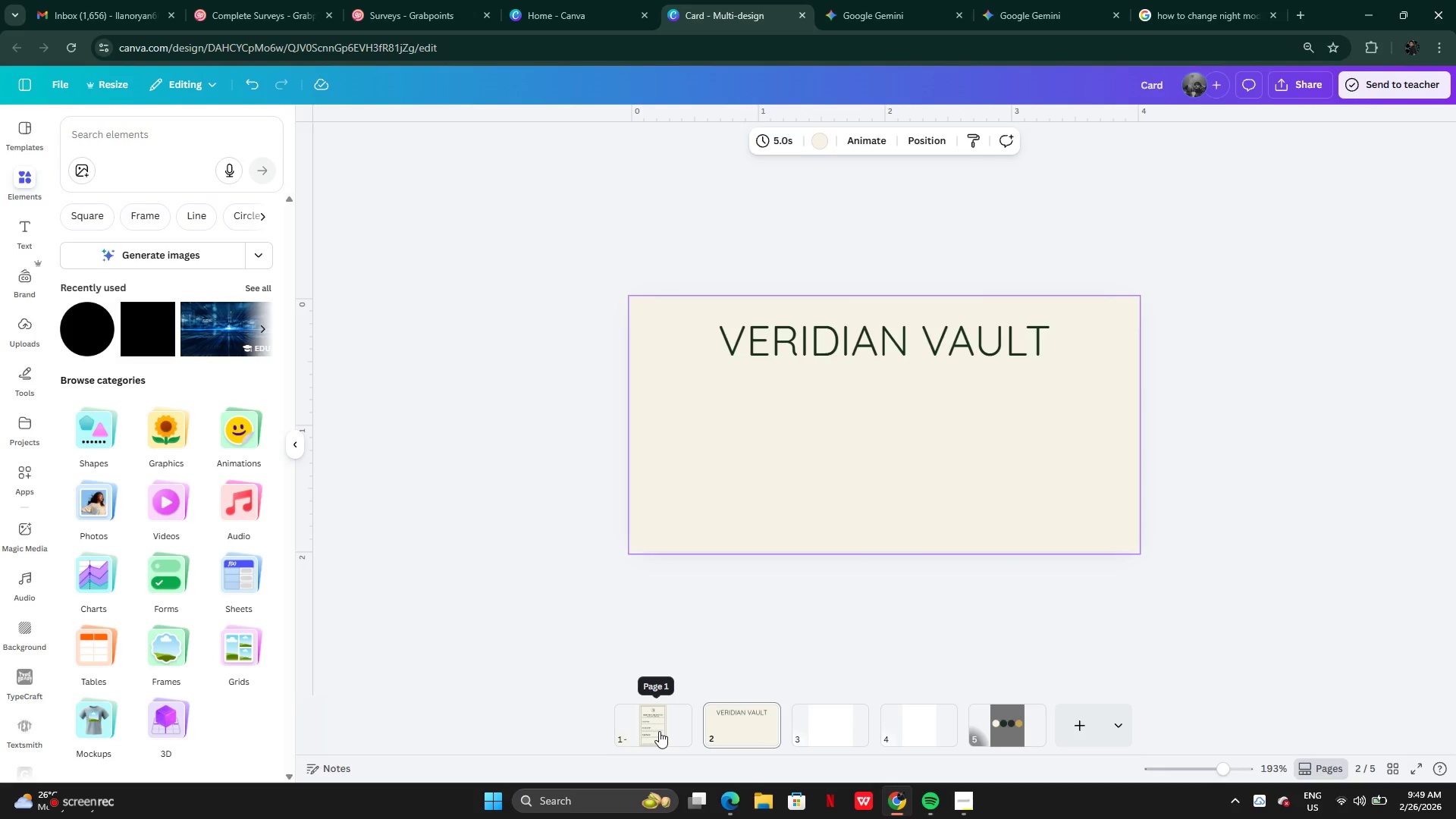 
wait(9.2)
 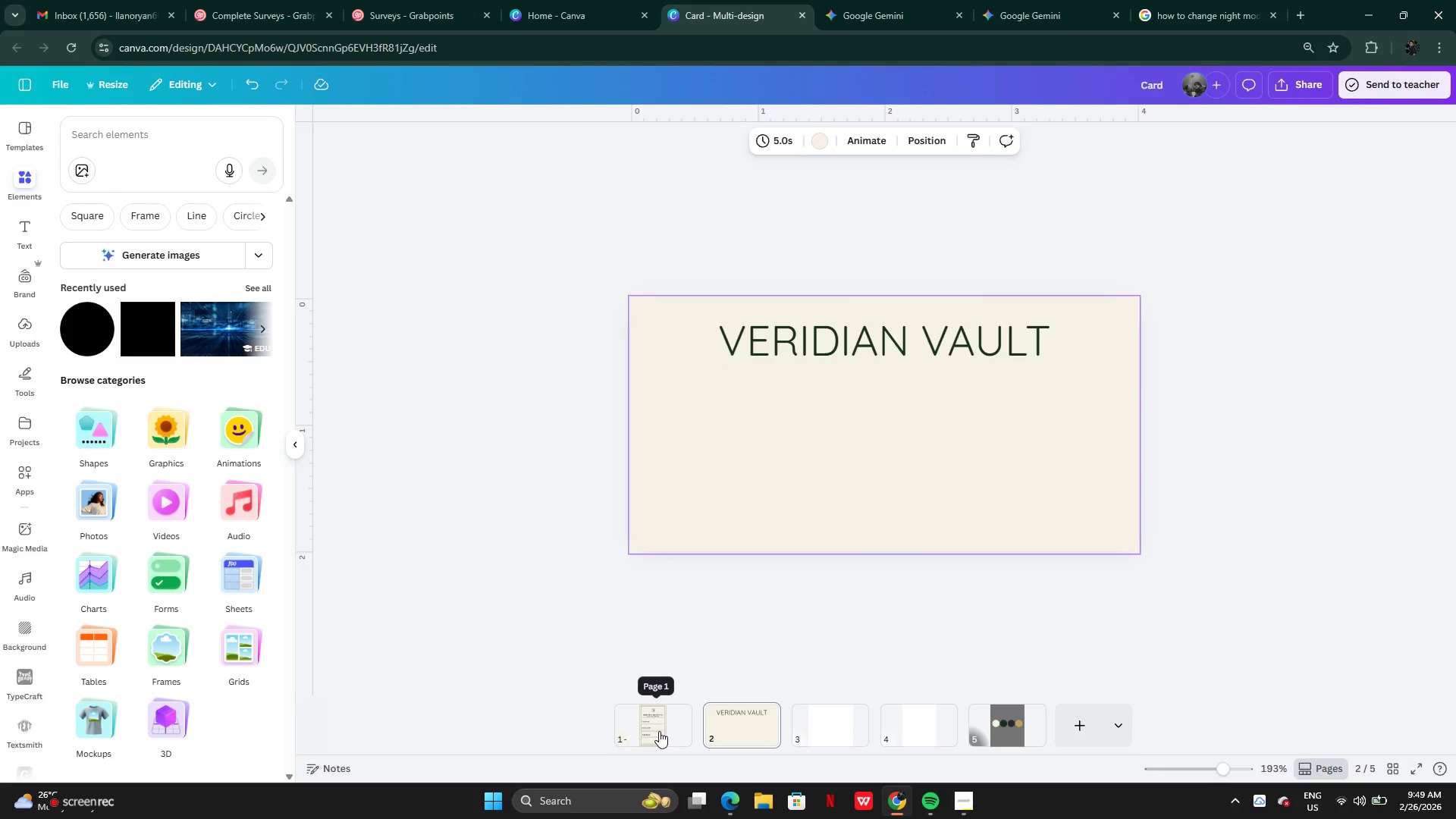 
left_click([683, 726])
 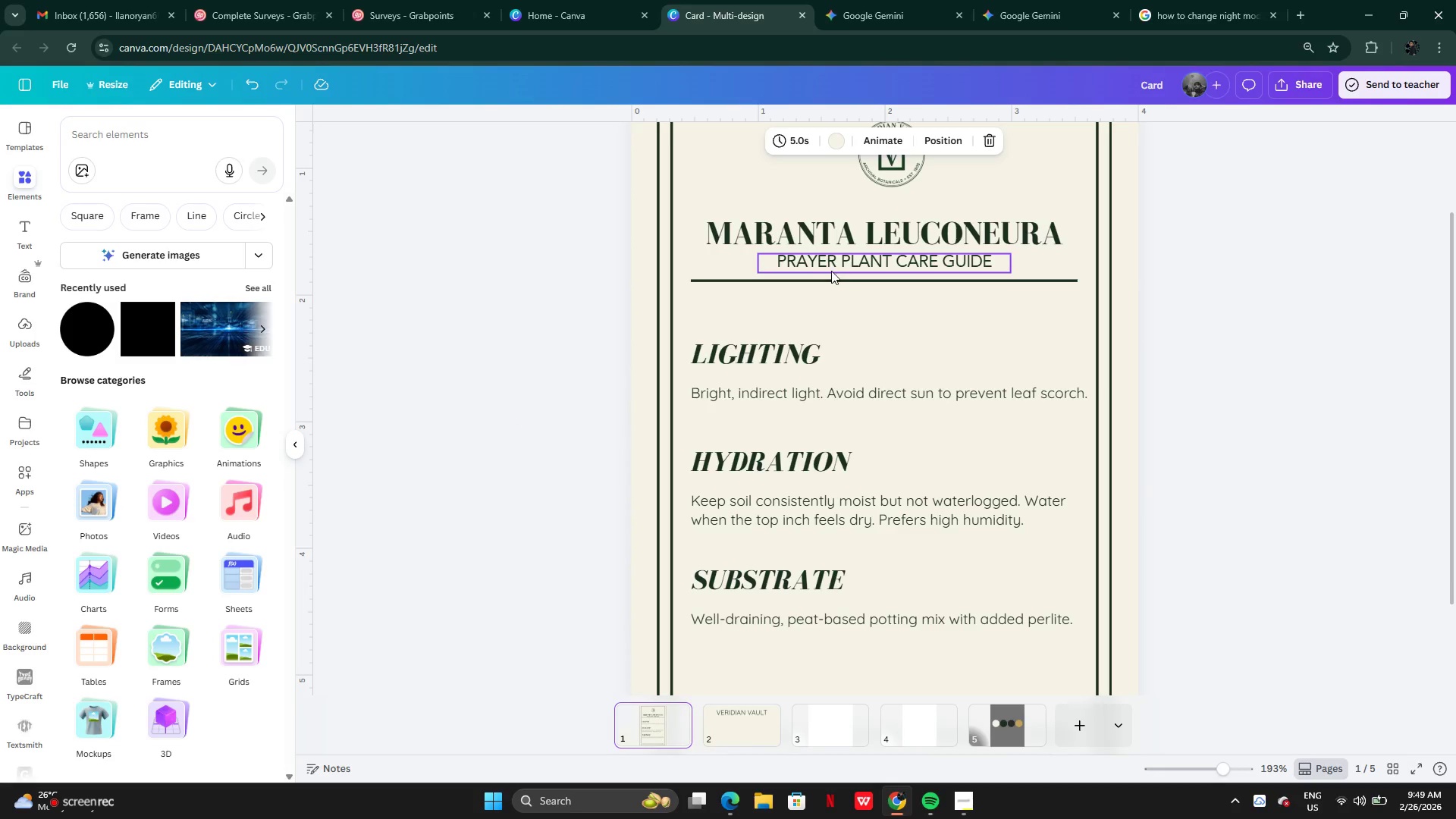 
left_click([830, 281])
 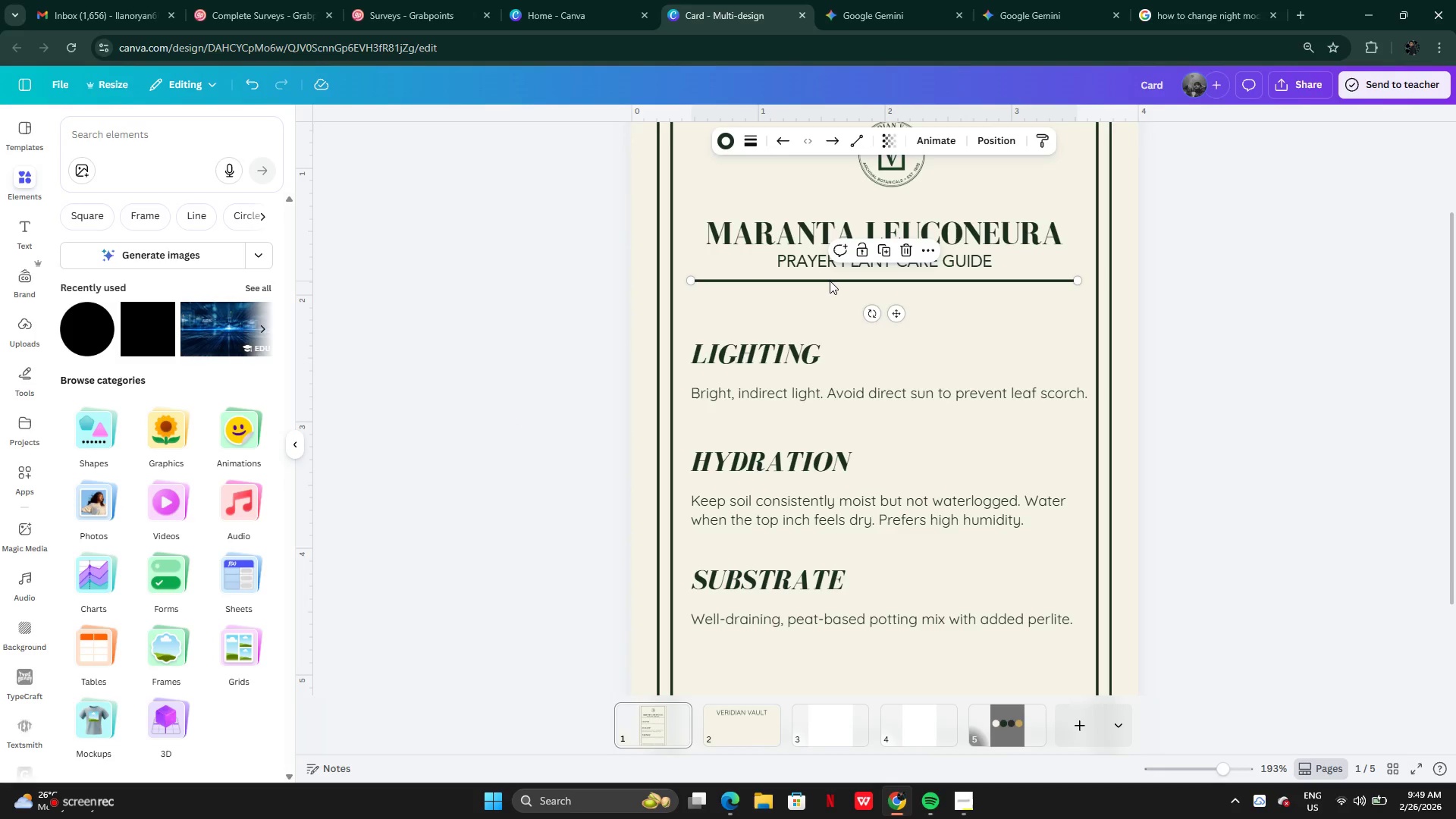 
key(Control+C)
 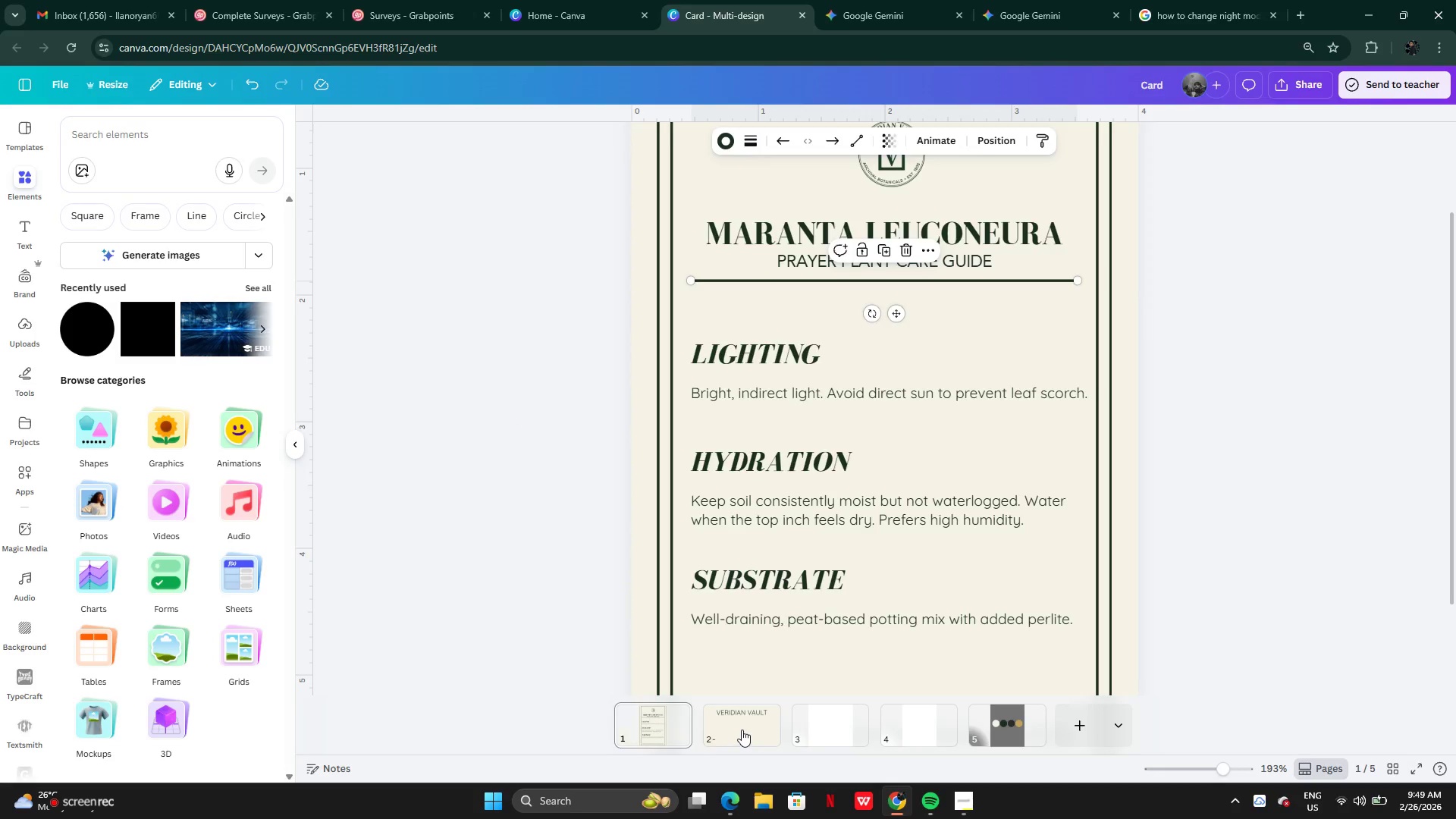 
key(Control+V)
 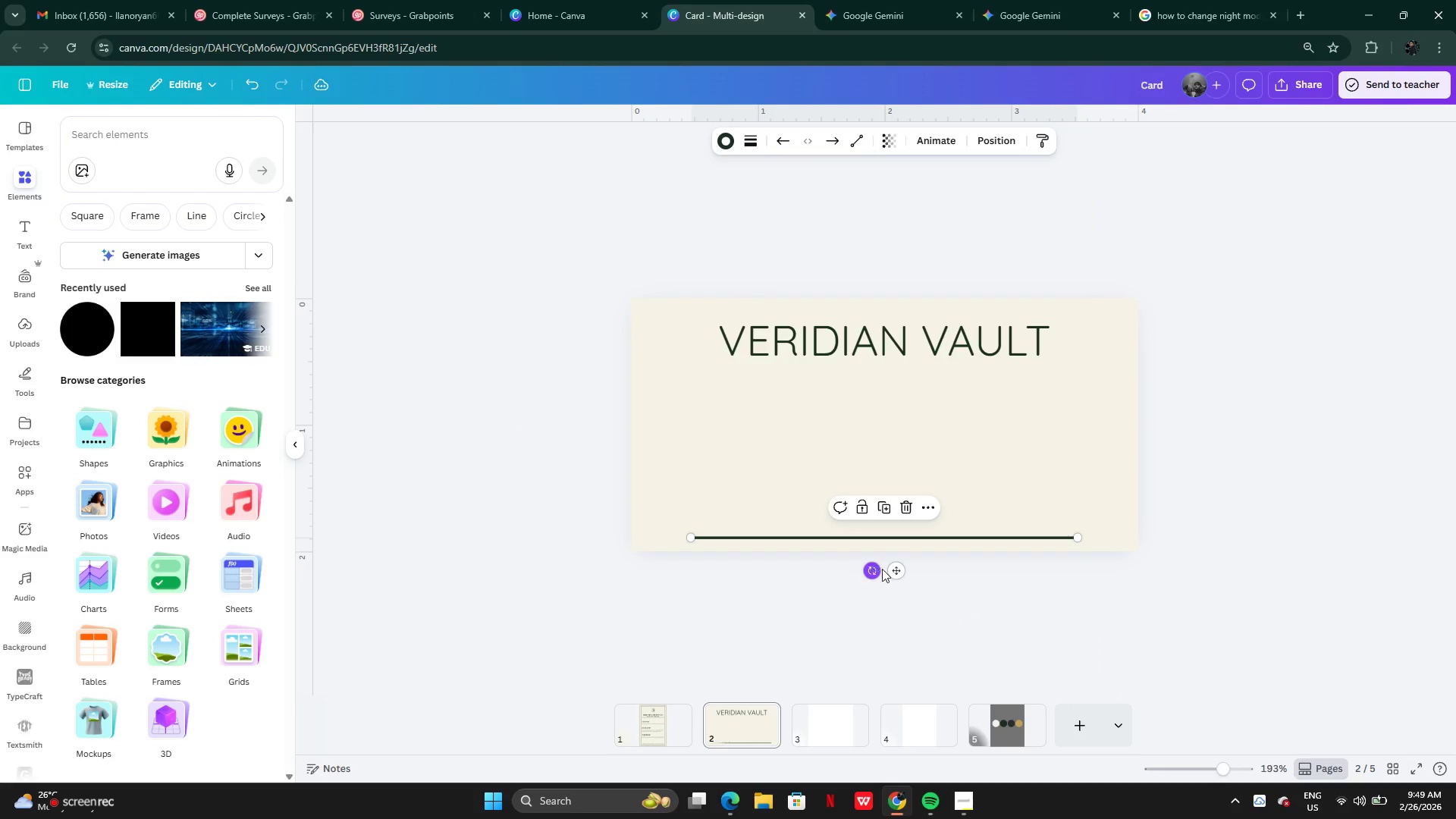 
left_click_drag(start_coordinate=[890, 570], to_coordinate=[887, 401])
 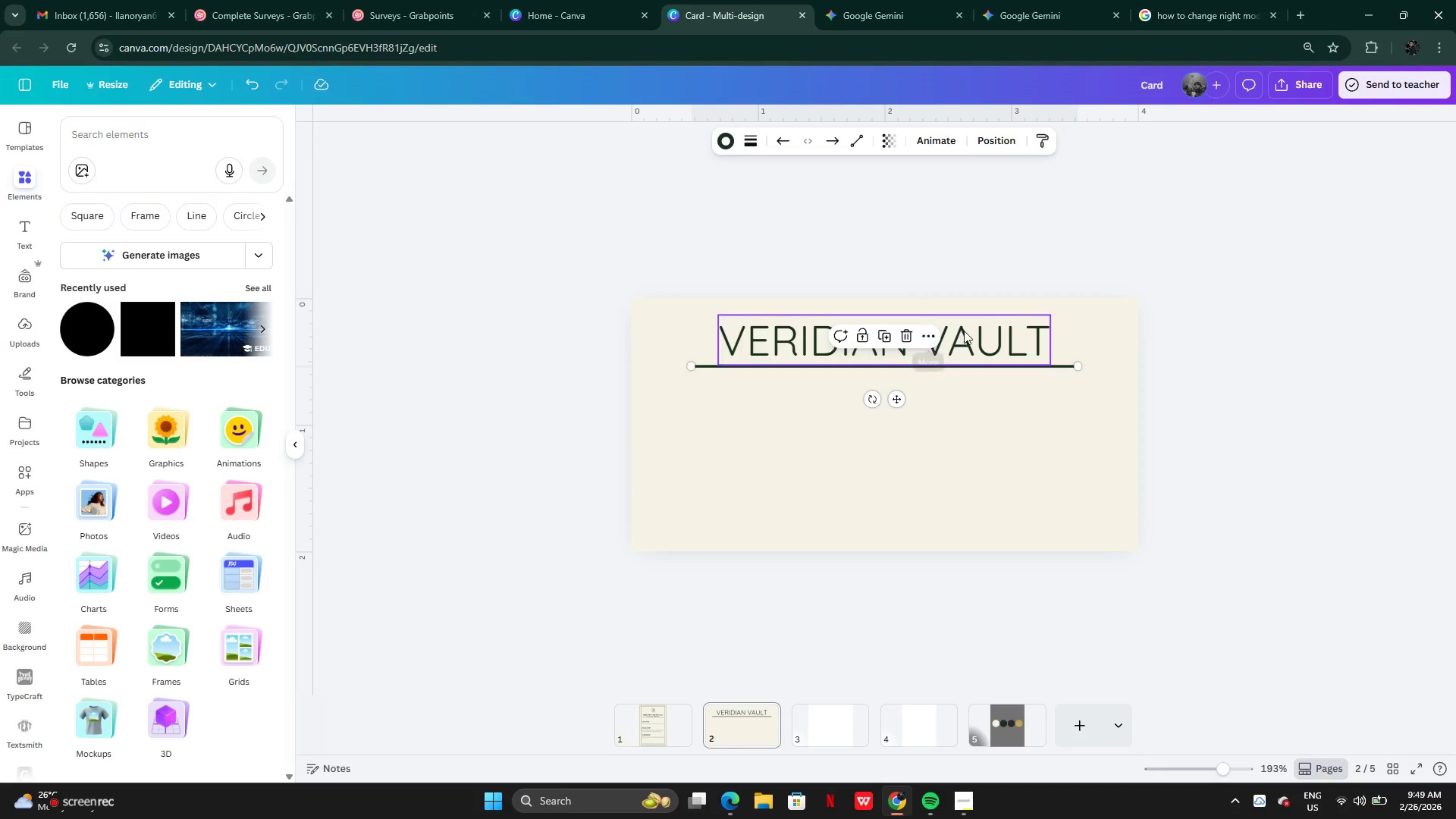 
left_click([971, 332])
 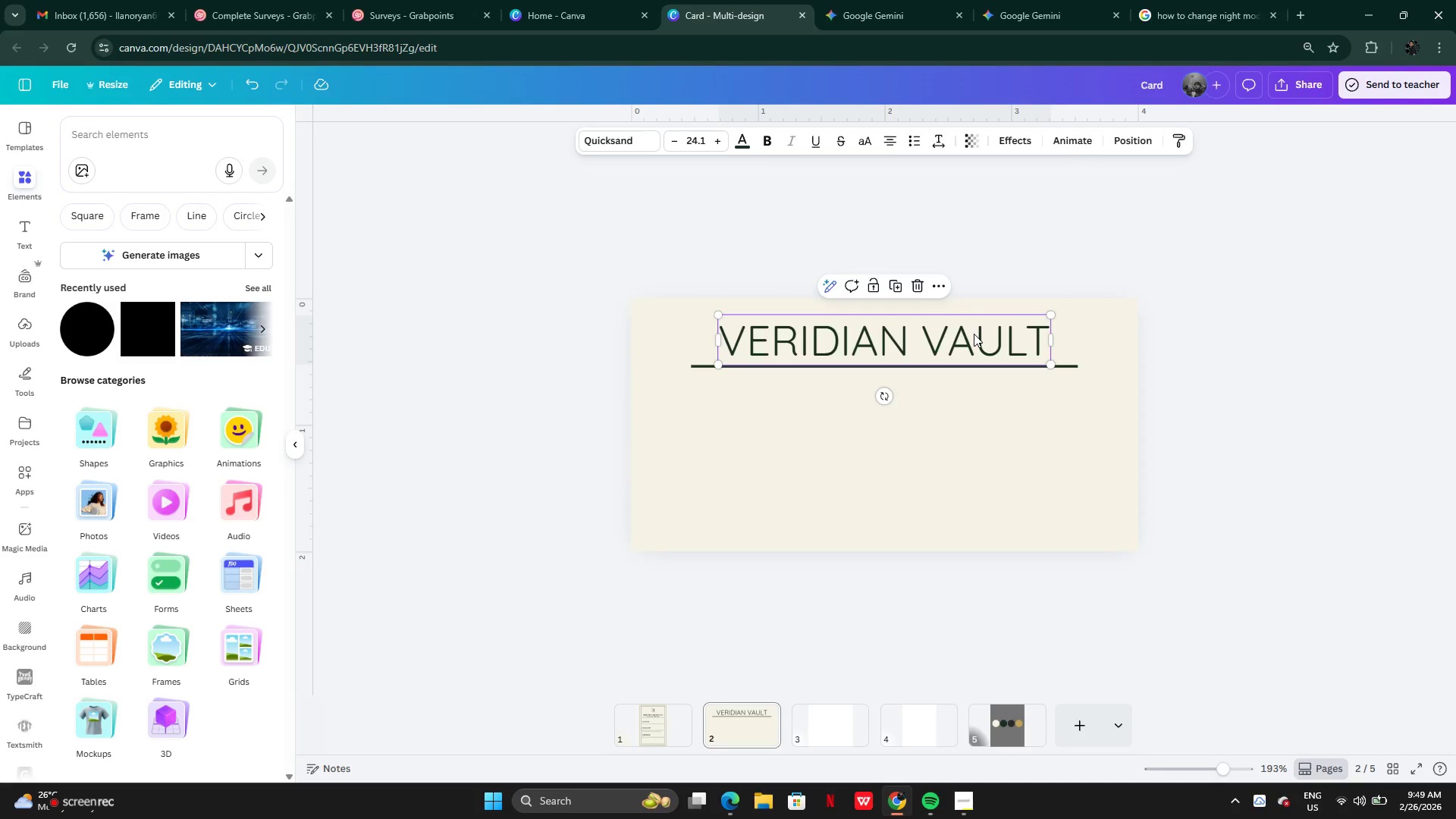 
left_click_drag(start_coordinate=[974, 334], to_coordinate=[974, 329])
 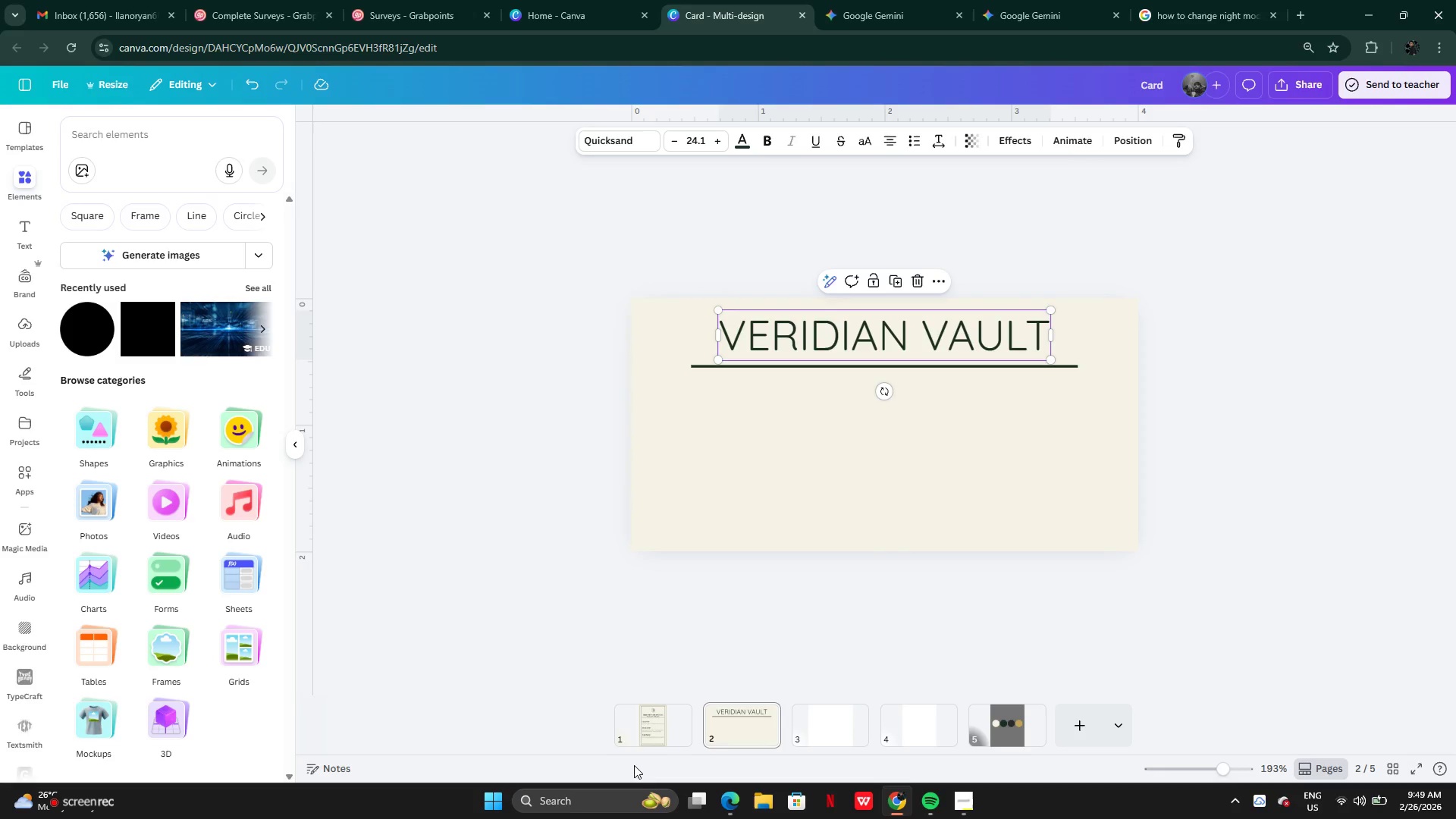 
left_click([649, 710])
 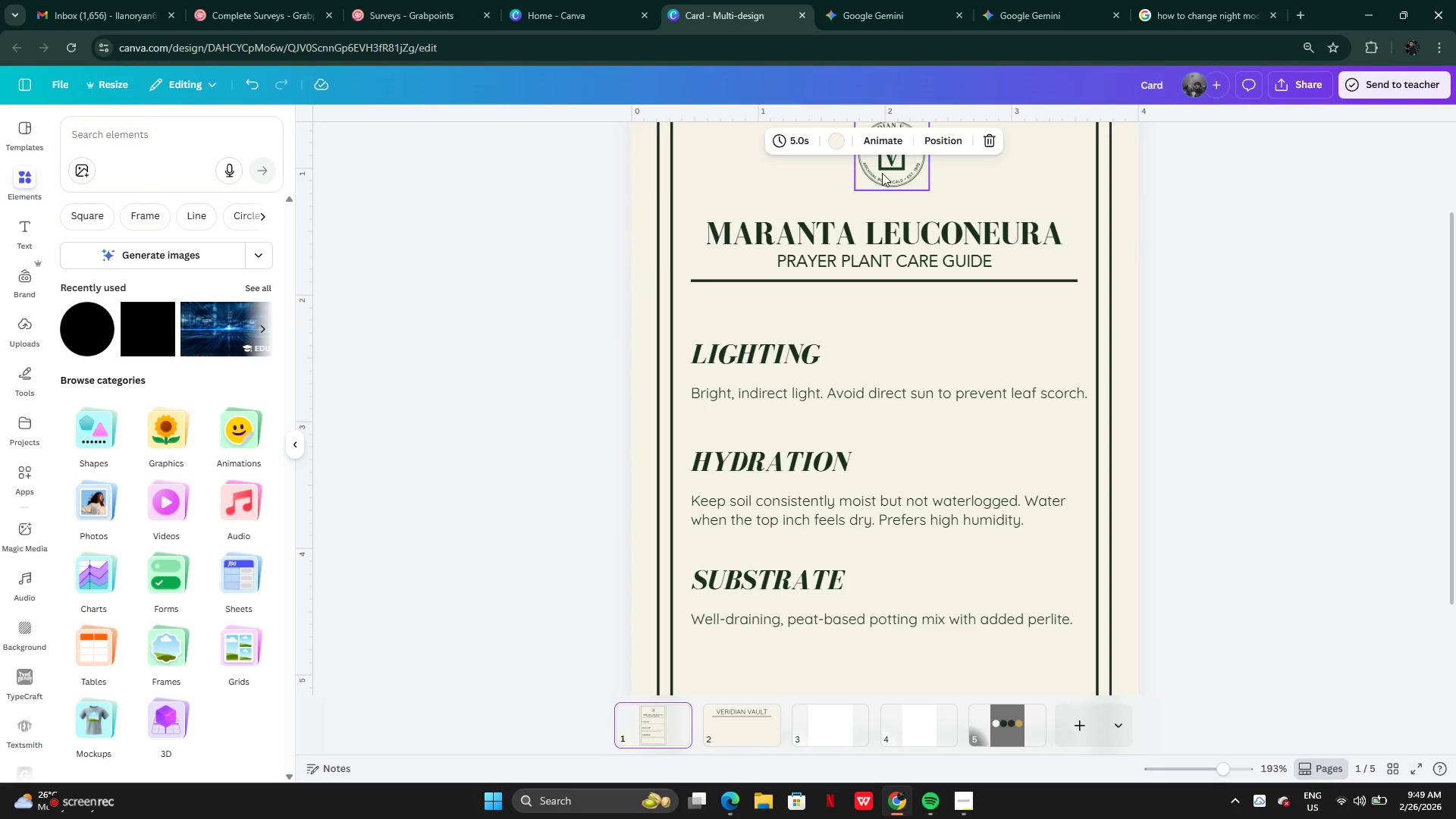 
left_click([883, 172])
 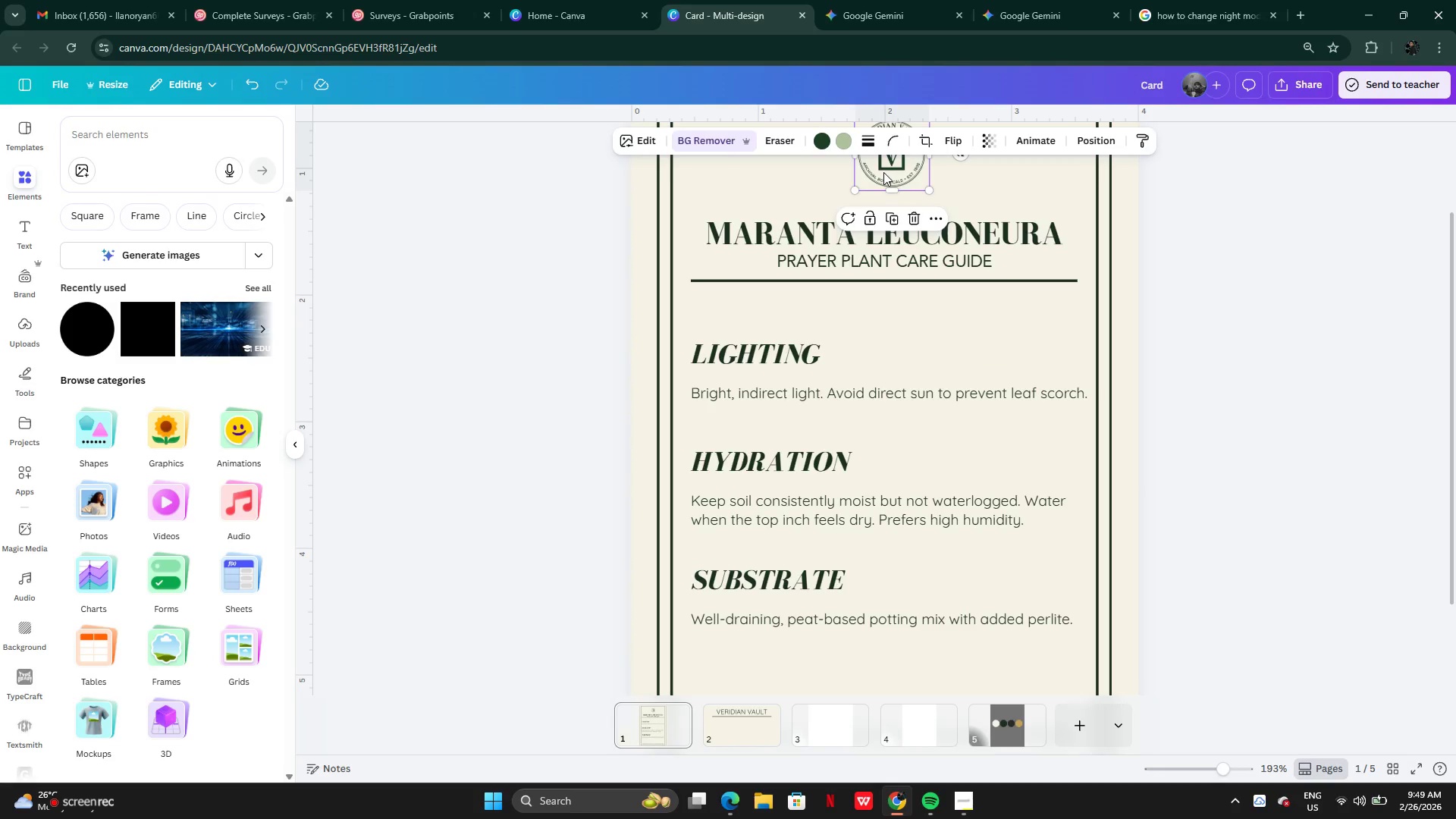 
key(Control+C)
 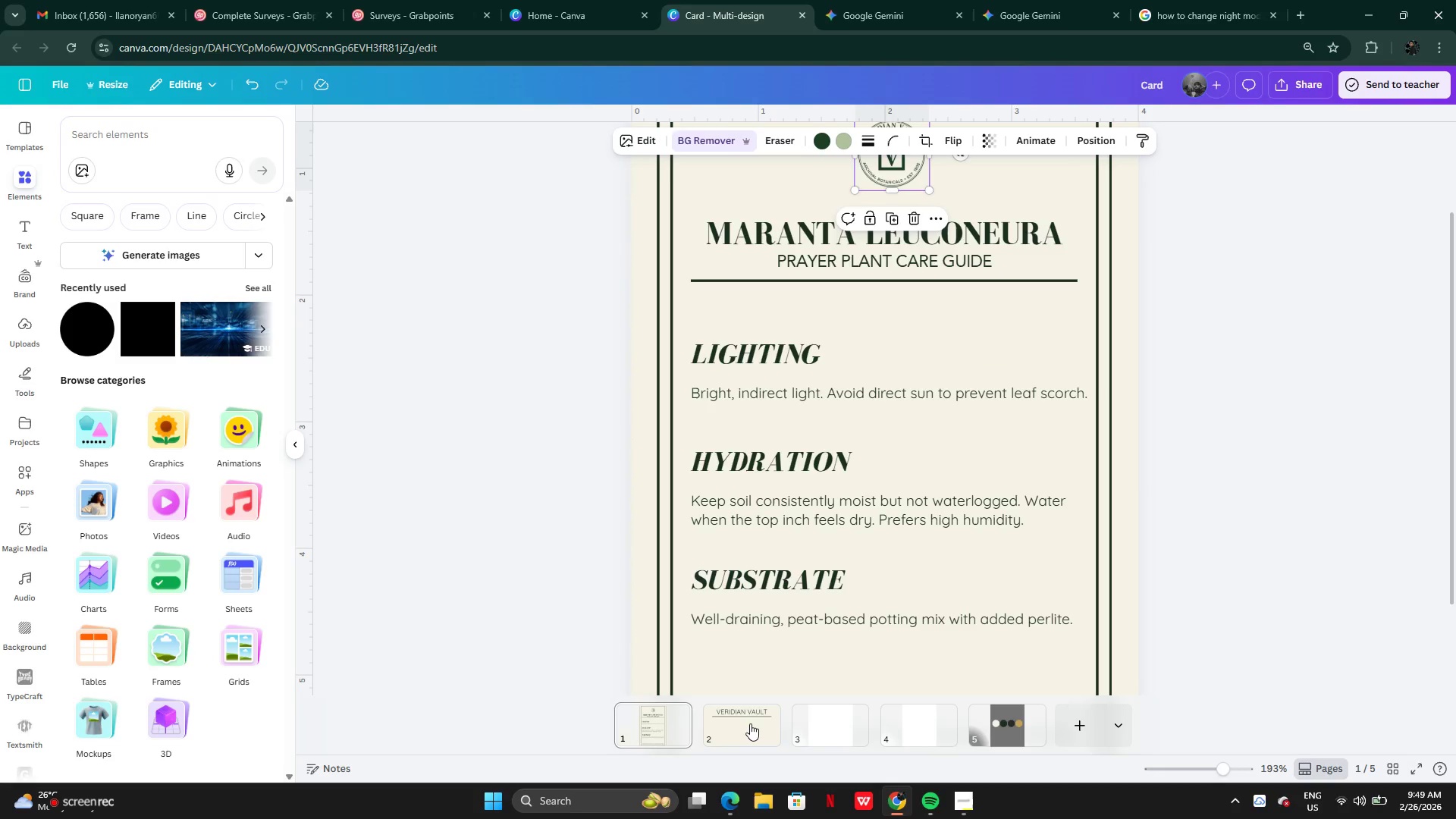 
left_click([750, 723])
 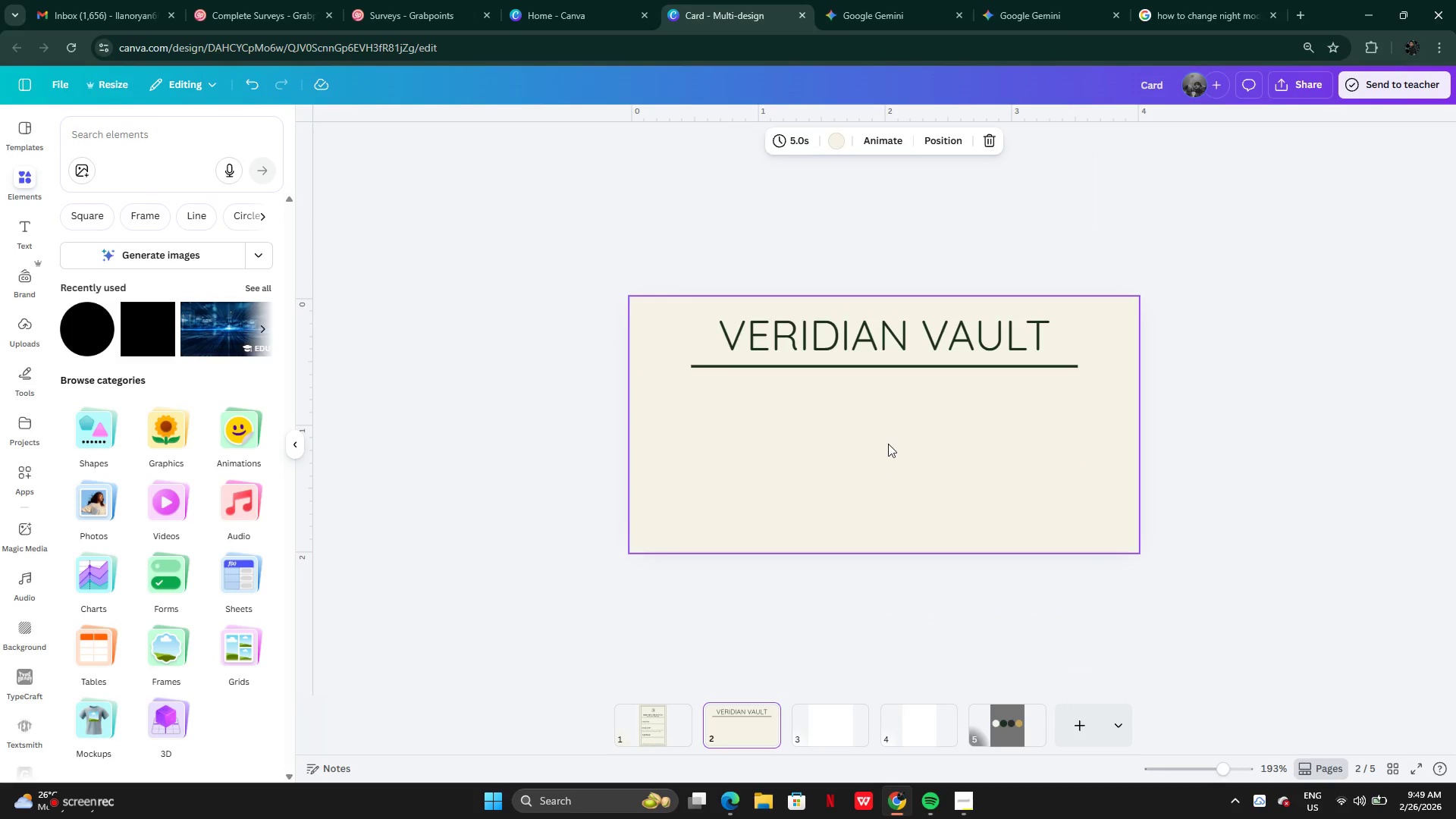 
left_click([889, 449])
 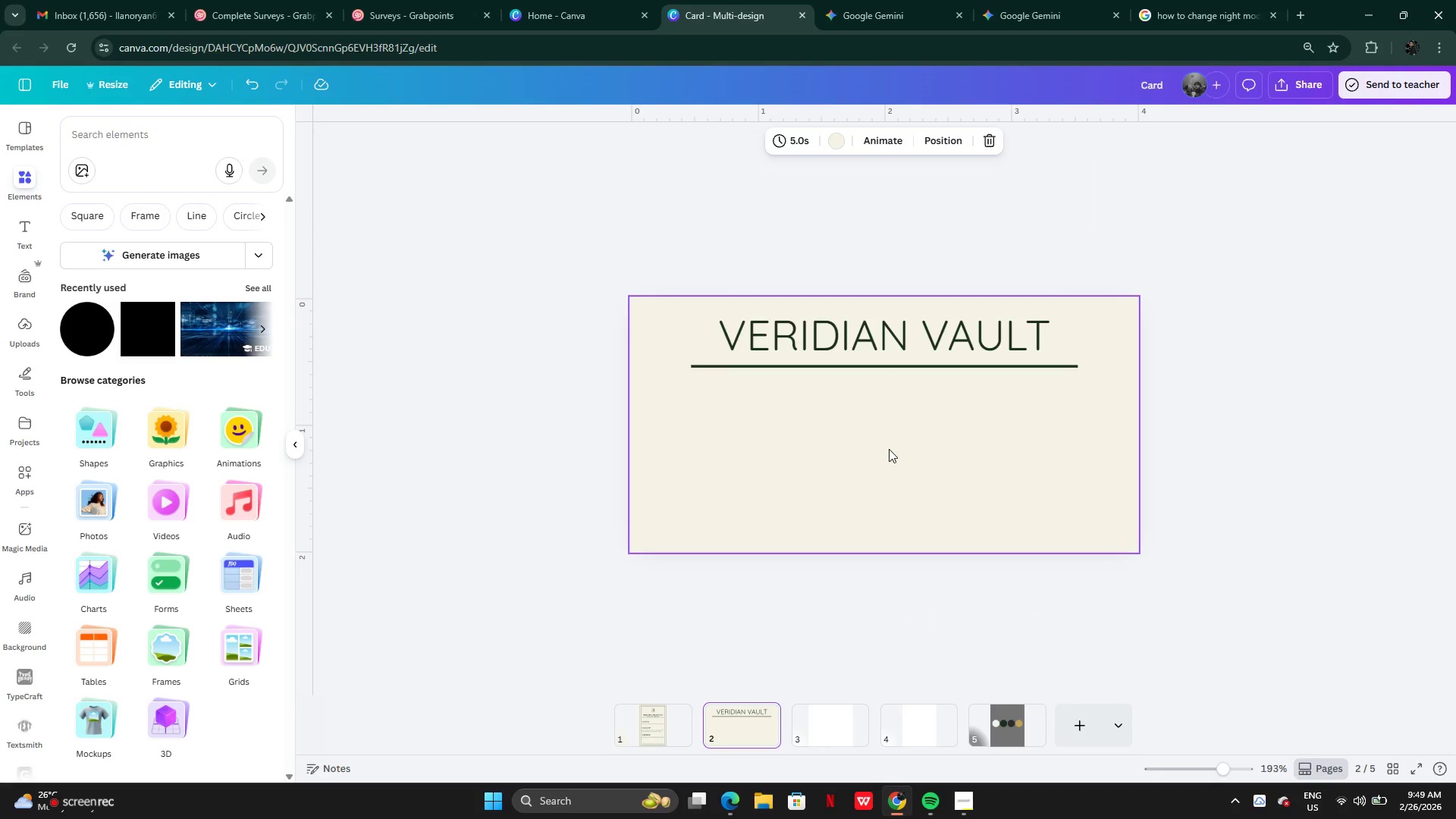 
key(Control+V)
 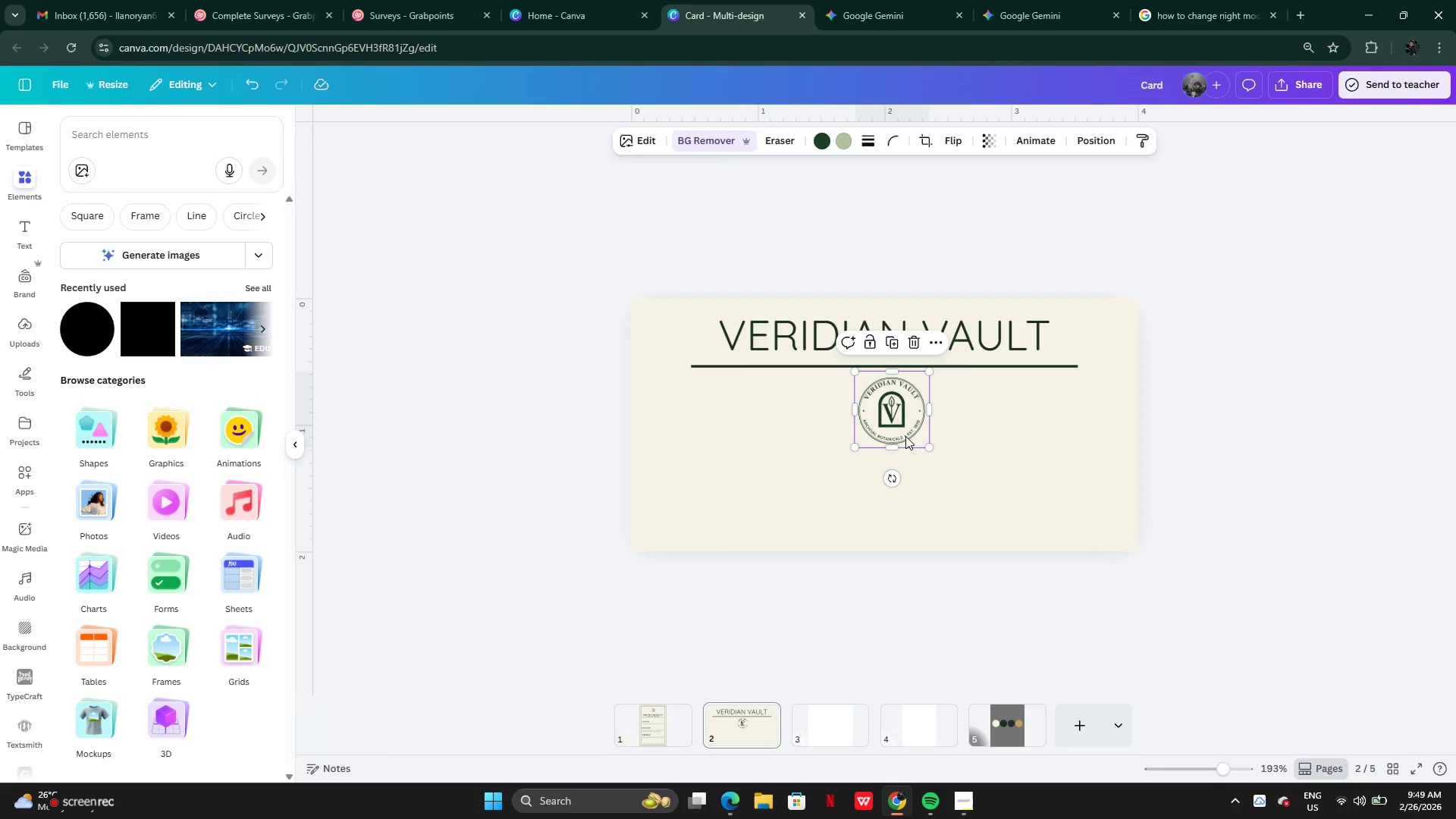 
left_click_drag(start_coordinate=[896, 429], to_coordinate=[1097, 362])
 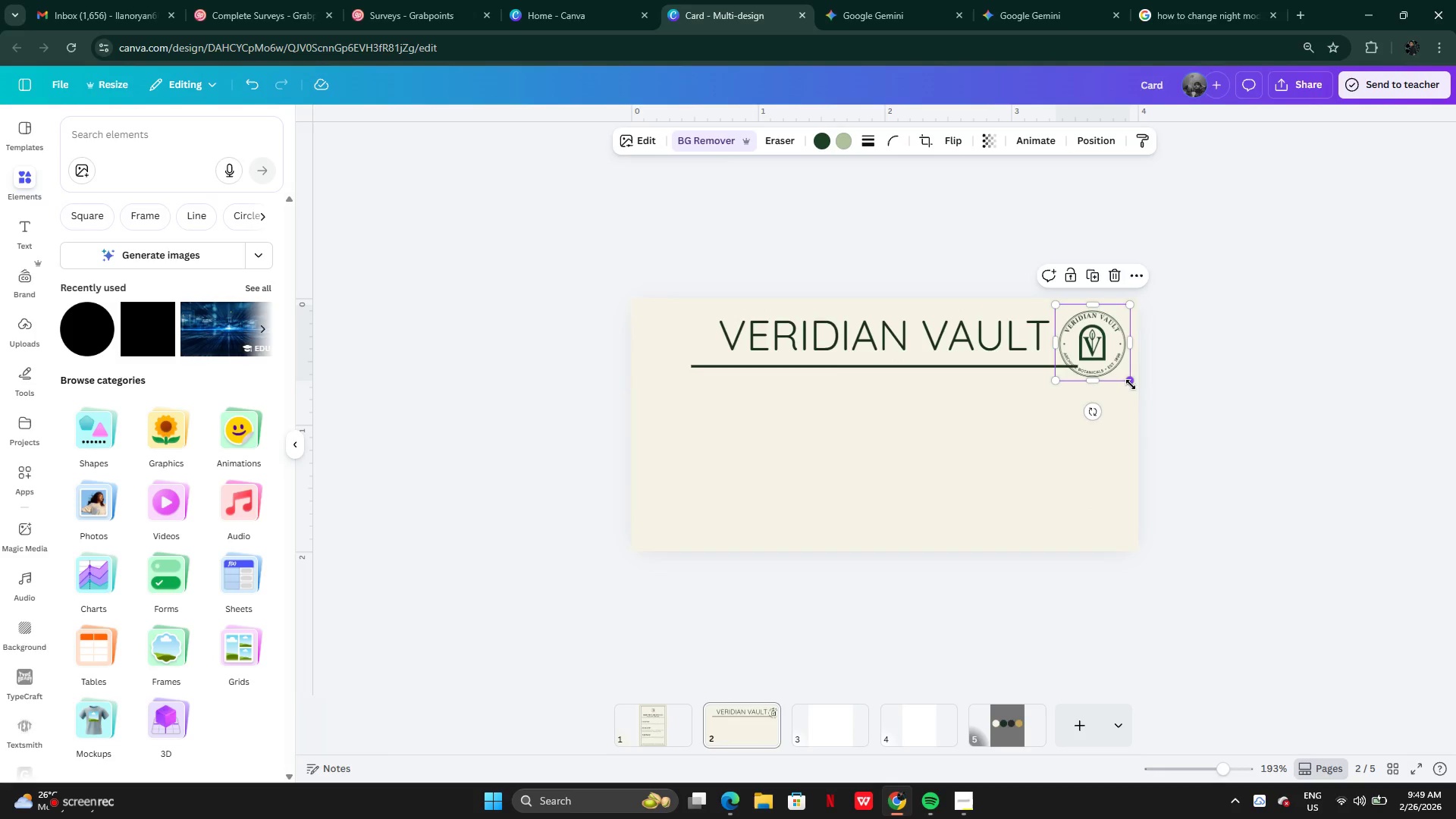 
left_click_drag(start_coordinate=[1131, 382], to_coordinate=[1115, 359])
 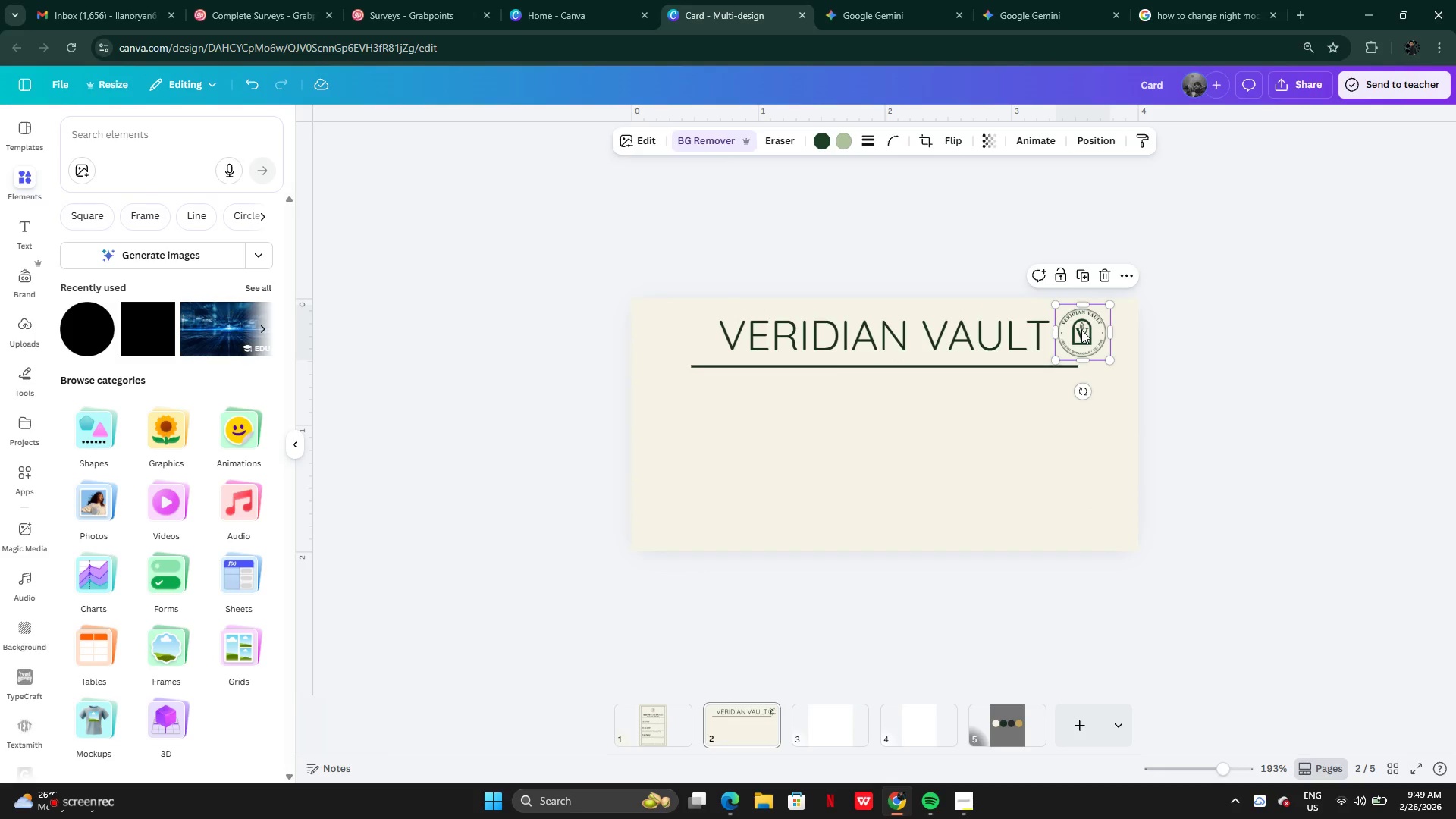 
left_click_drag(start_coordinate=[1081, 330], to_coordinate=[1094, 330])
 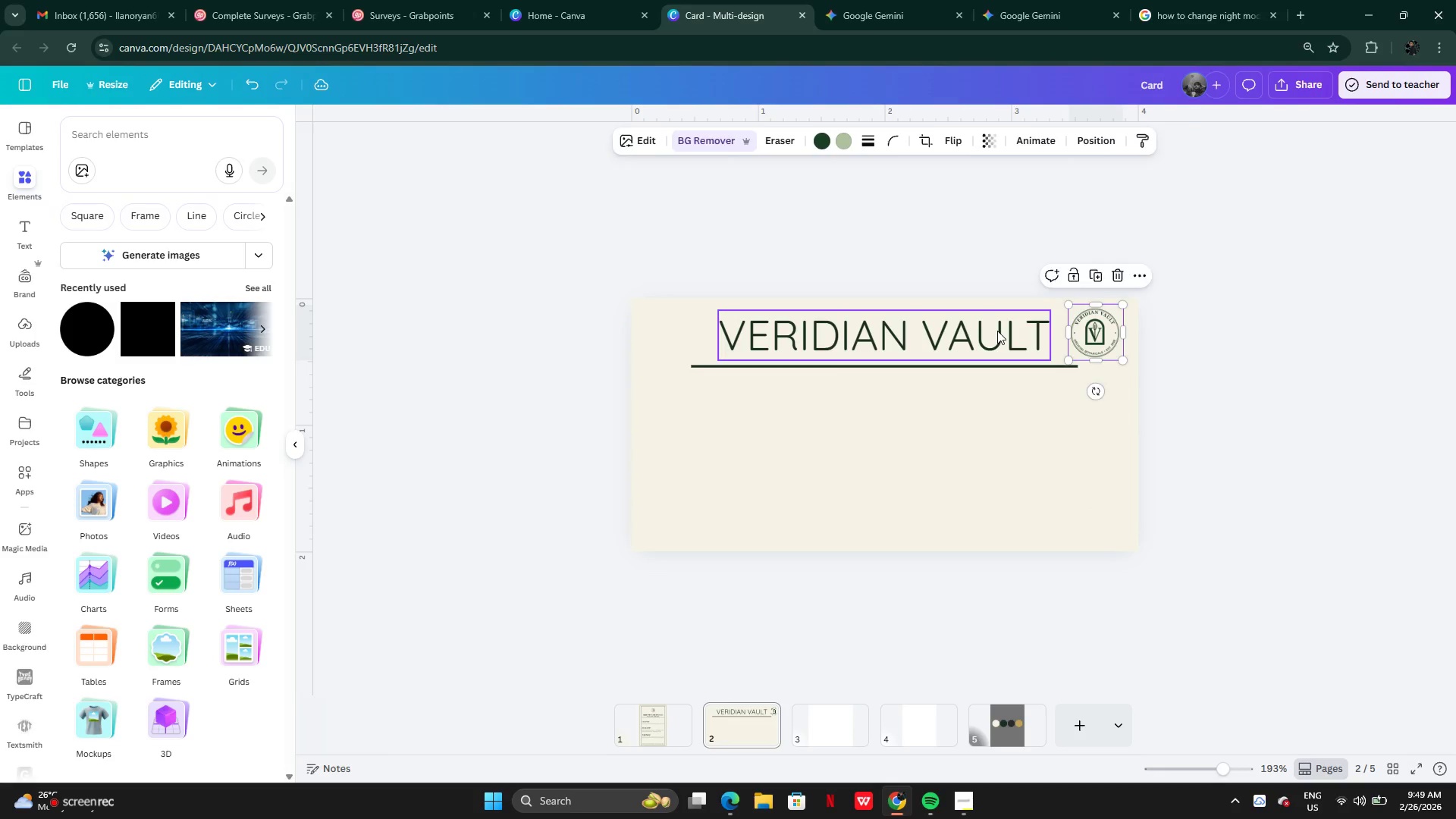 
left_click([997, 331])
 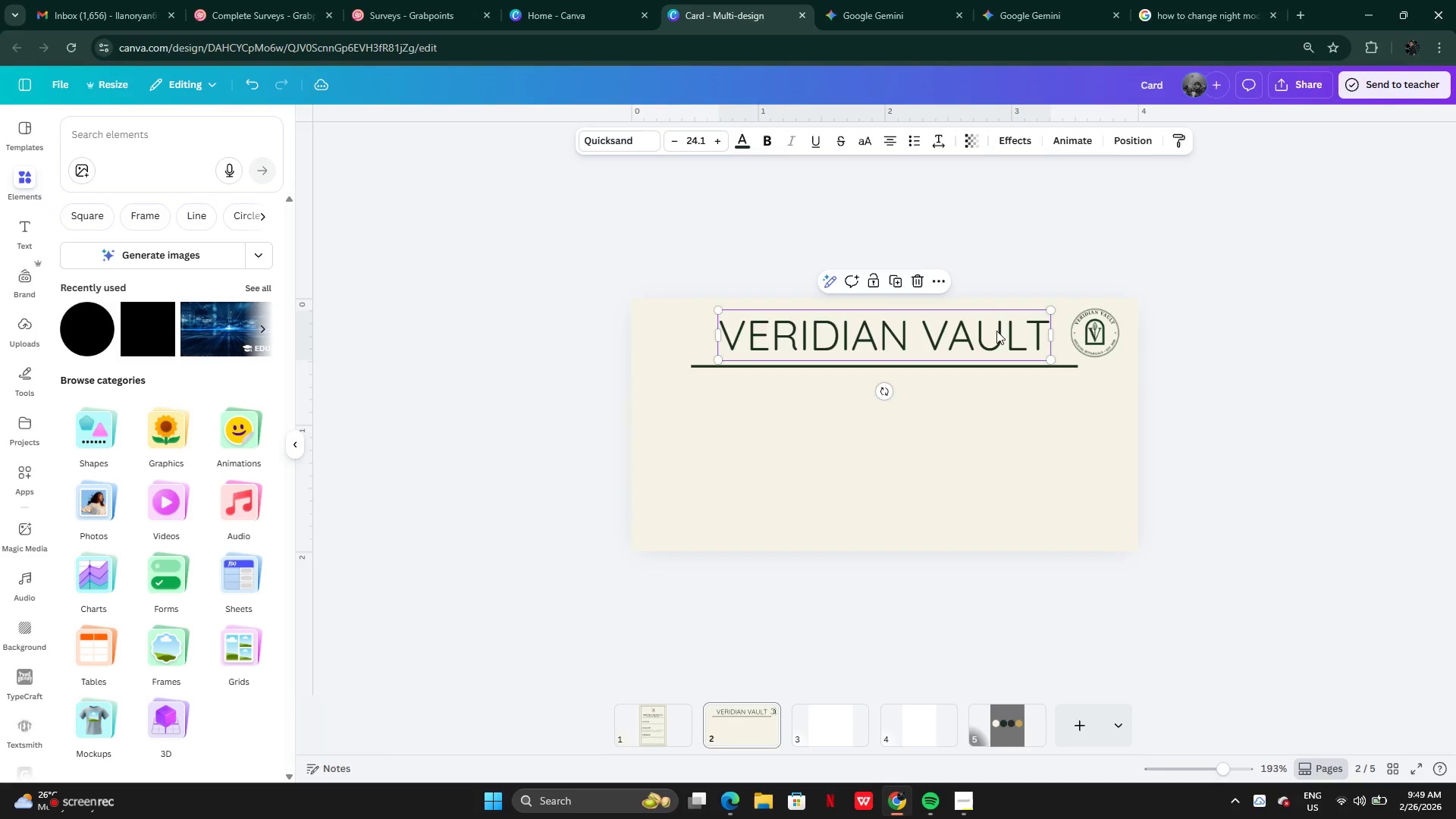 
left_click_drag(start_coordinate=[996, 331], to_coordinate=[971, 331])
 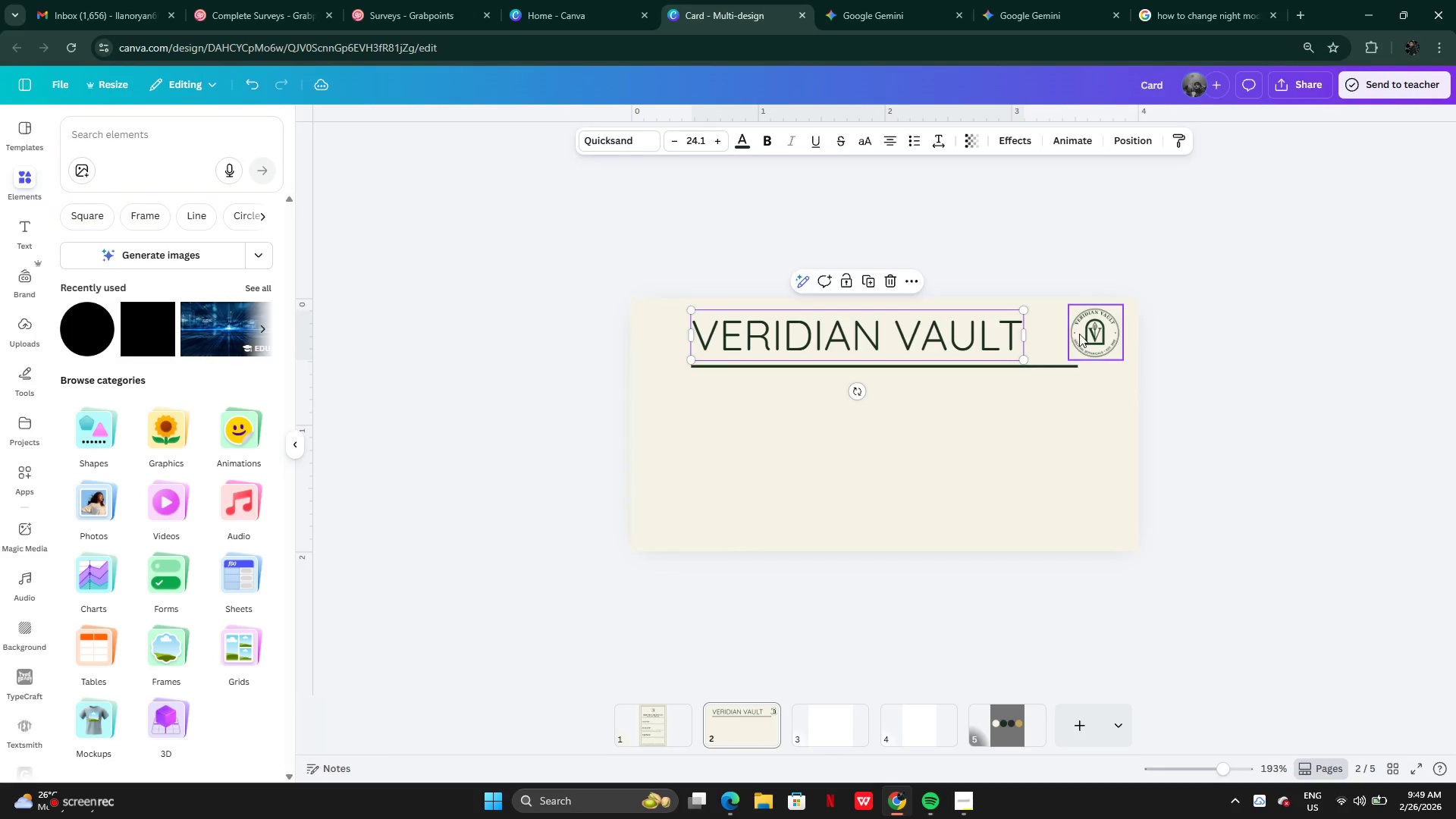 
left_click([1081, 334])
 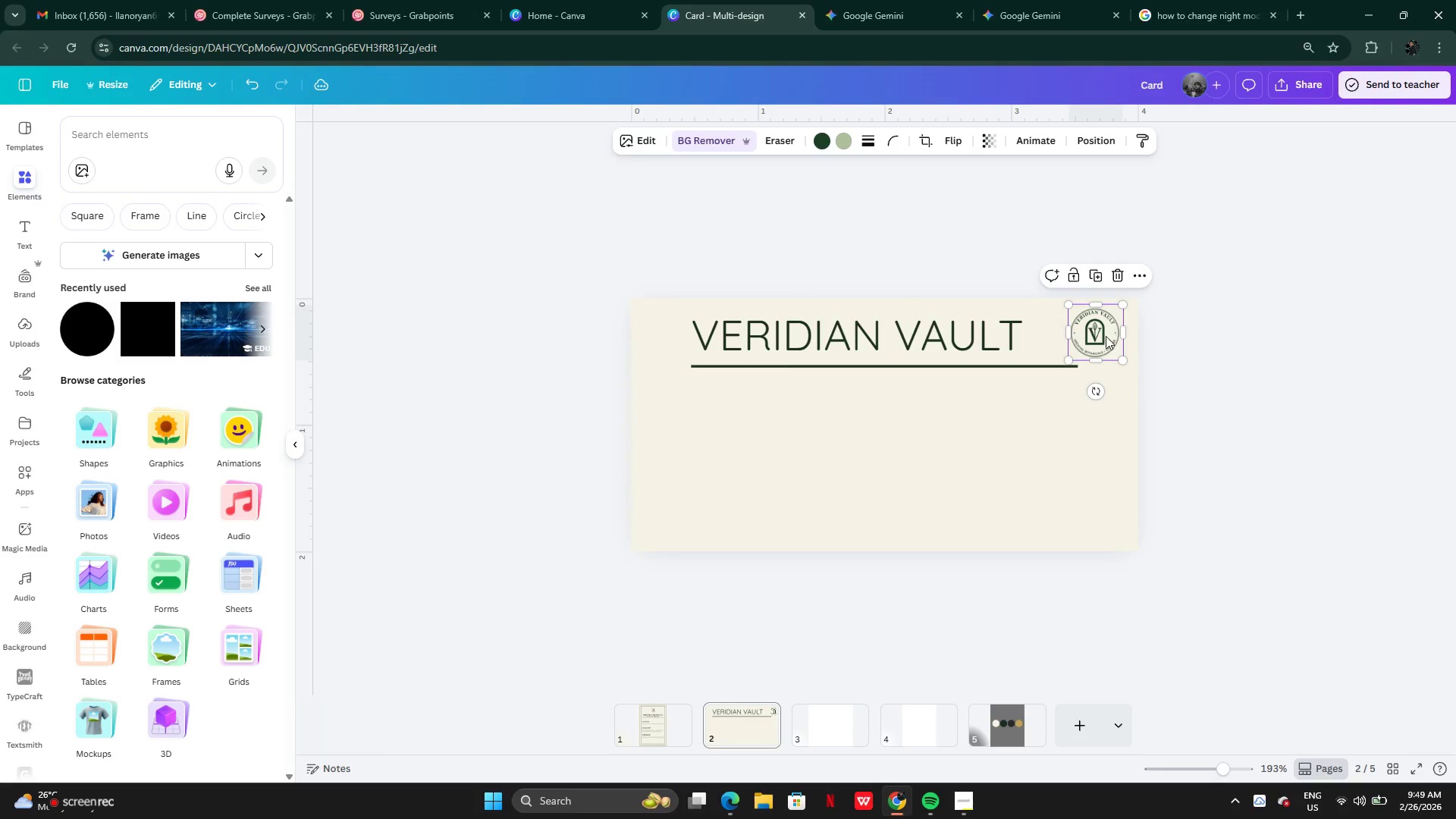 
left_click_drag(start_coordinate=[1101, 336], to_coordinate=[1066, 334])
 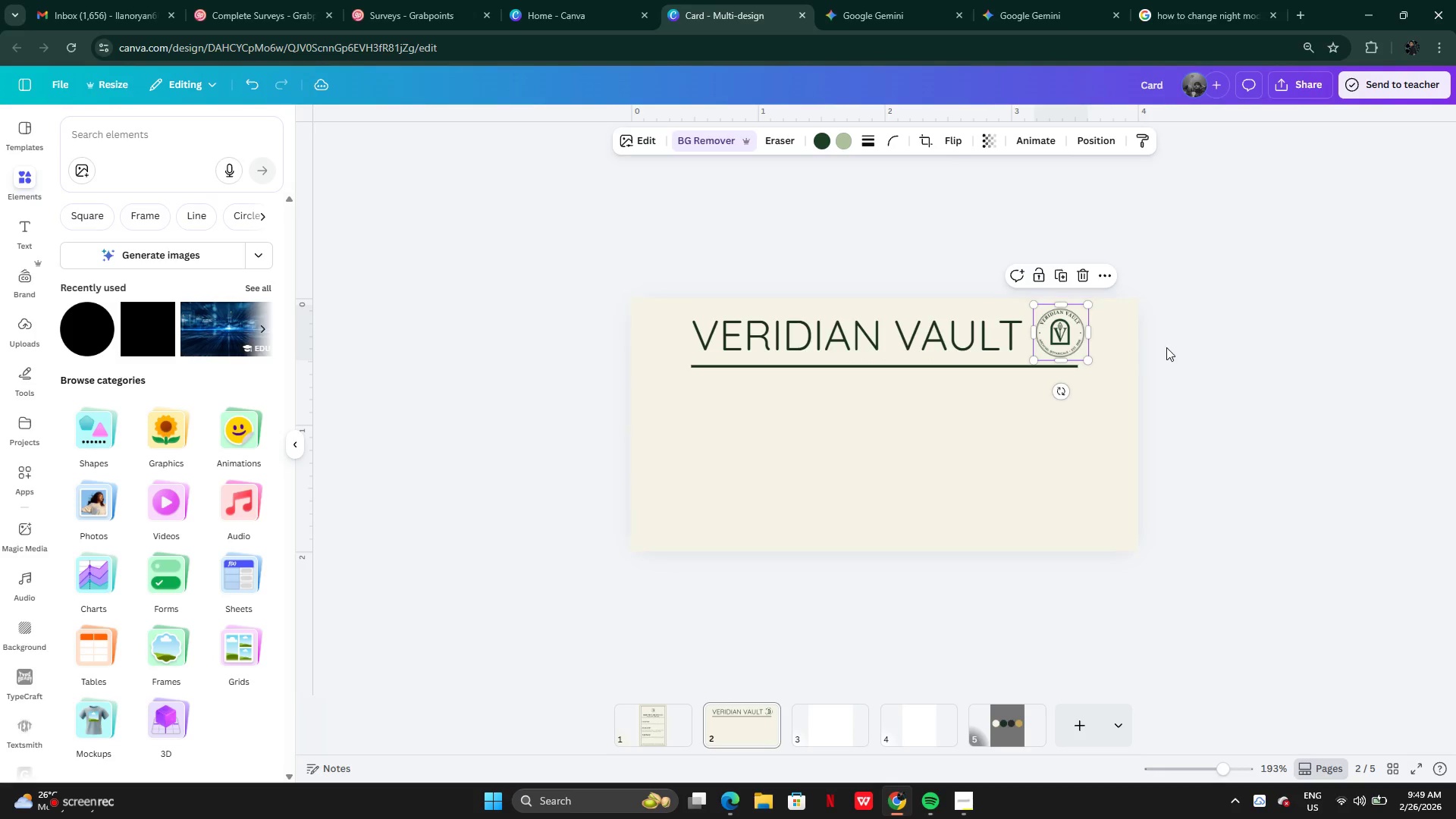 
left_click([1167, 347])
 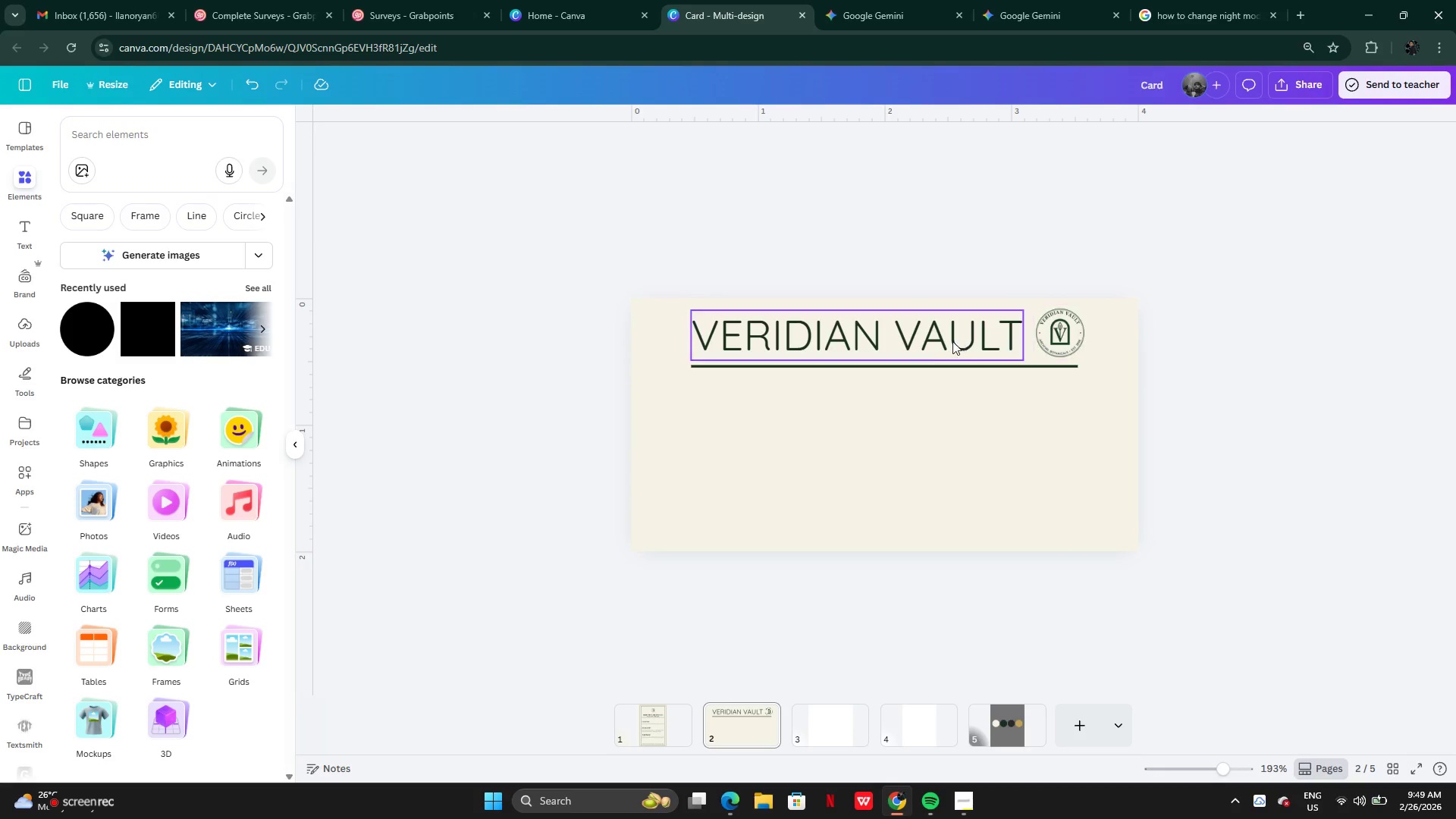 
left_click([892, 367])
 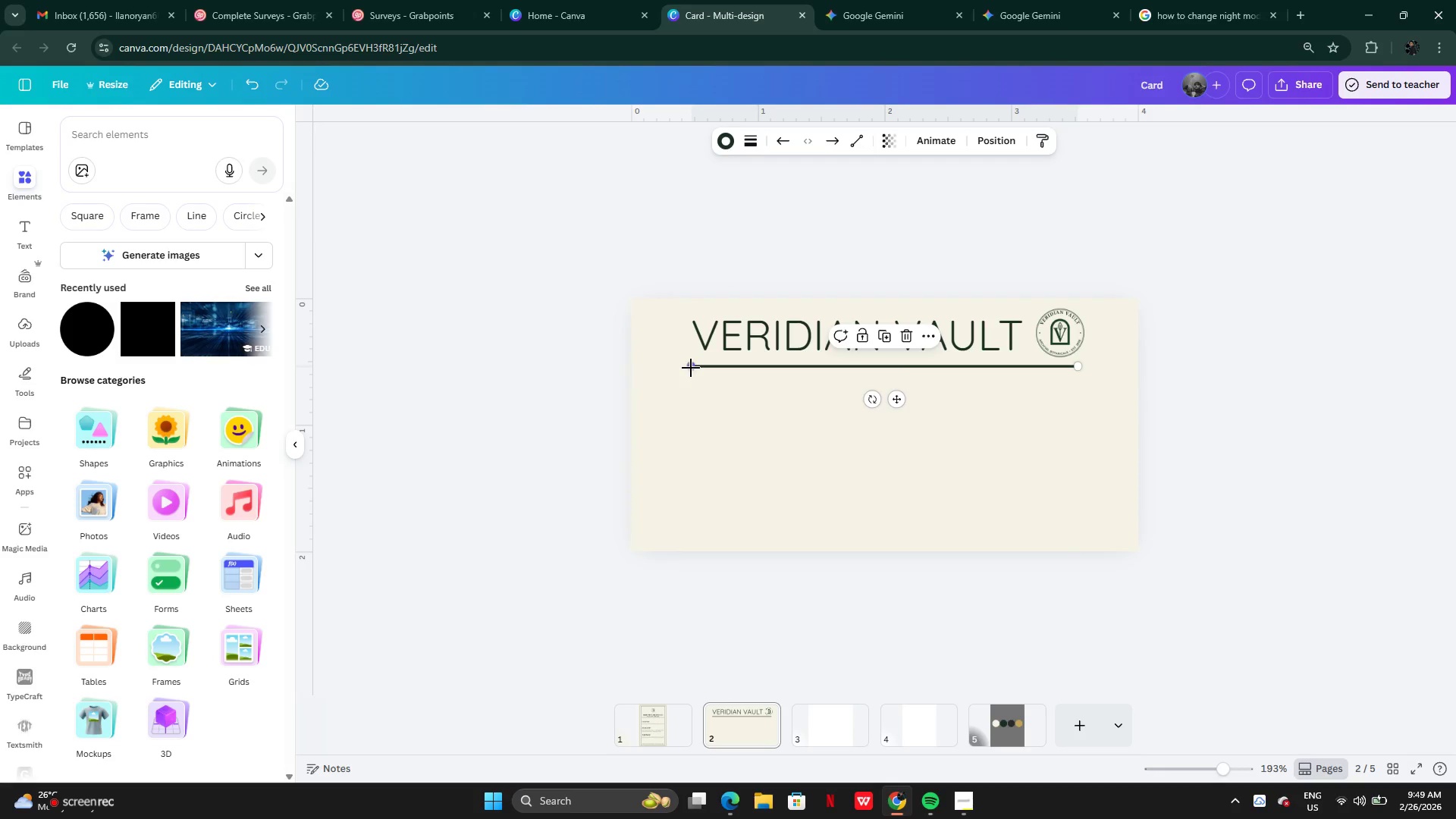 
left_click_drag(start_coordinate=[691, 368], to_coordinate=[590, 361])
 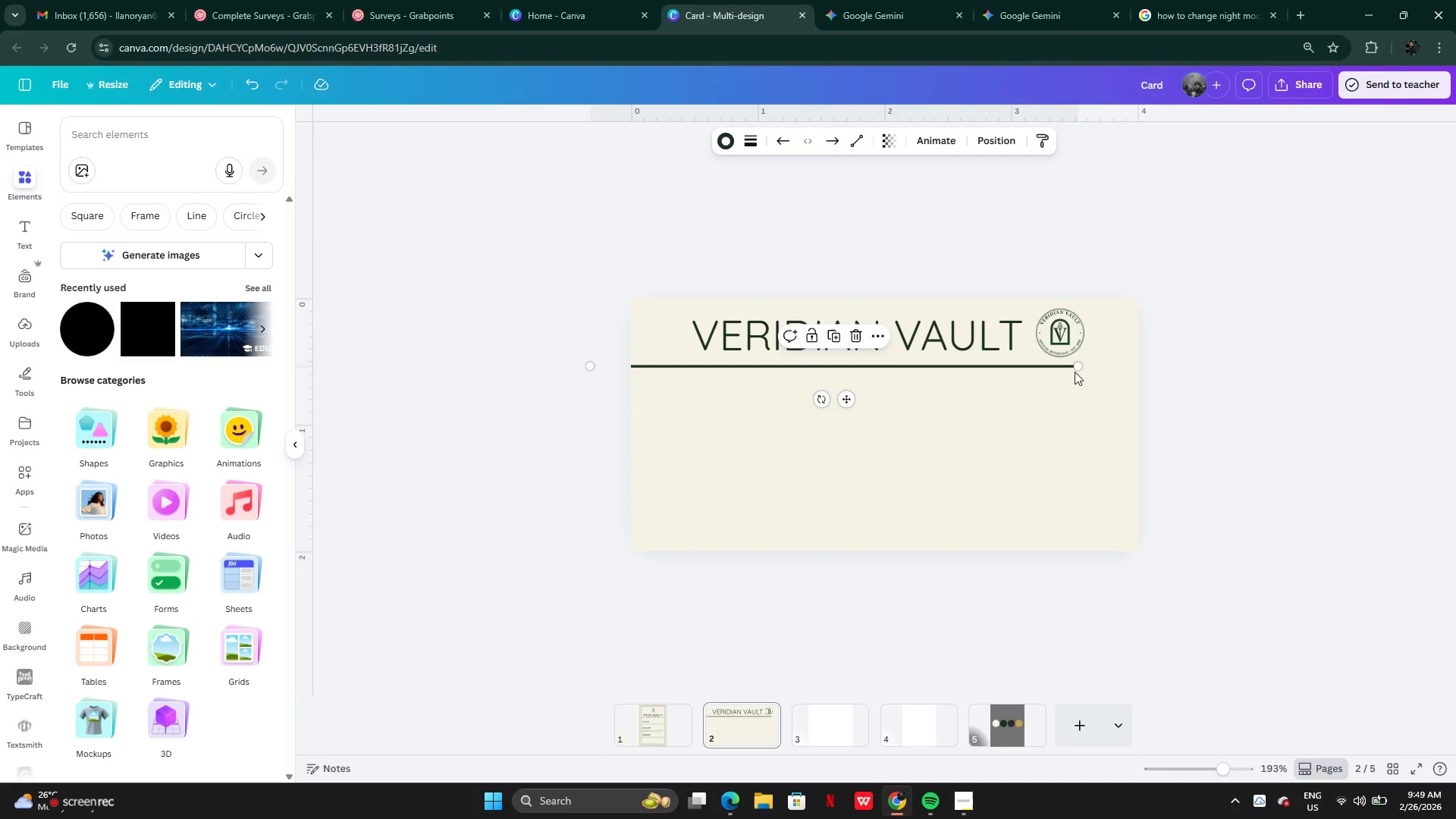 
left_click_drag(start_coordinate=[1075, 369], to_coordinate=[1225, 369])
 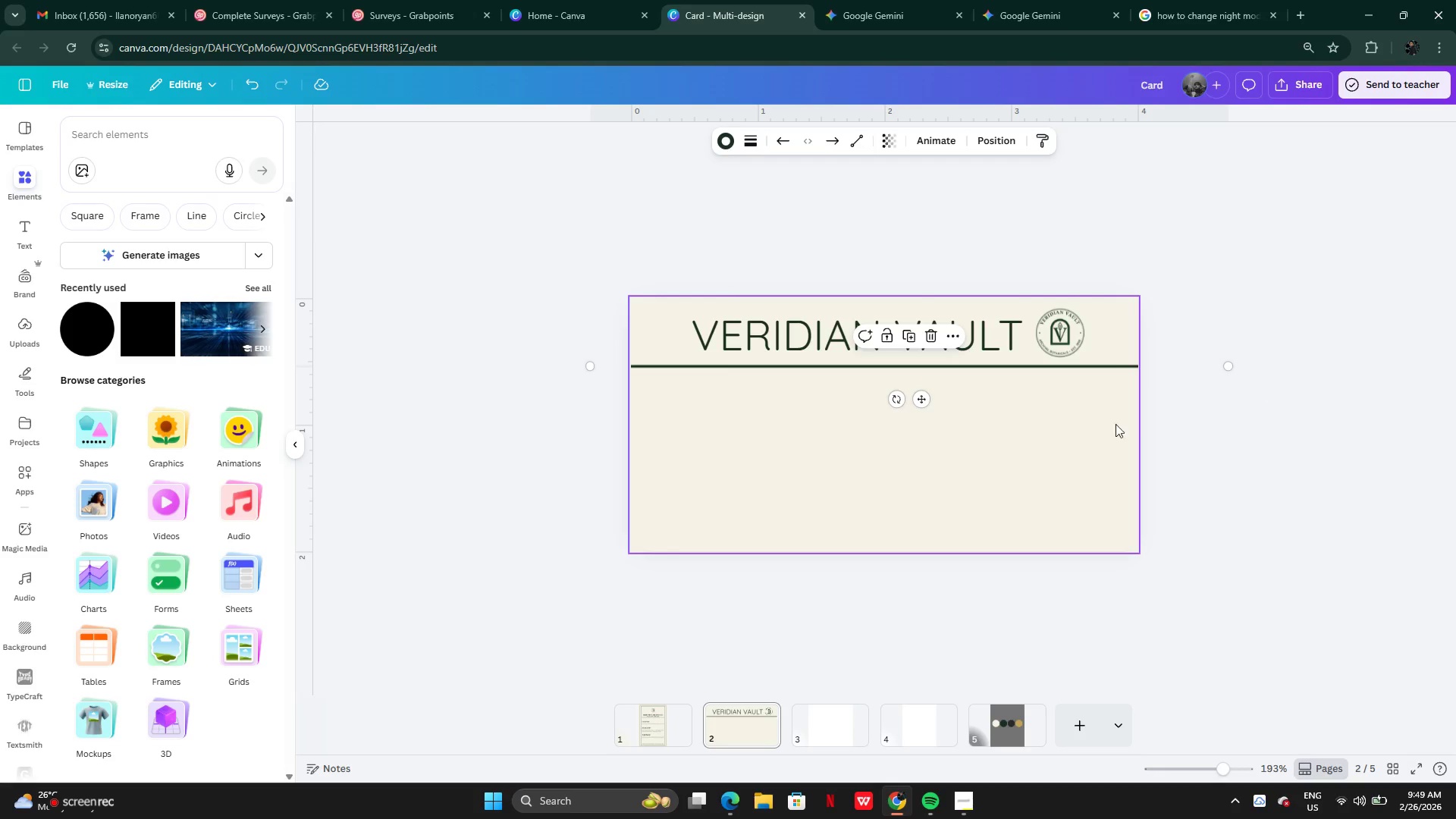 
left_click([1148, 423])
 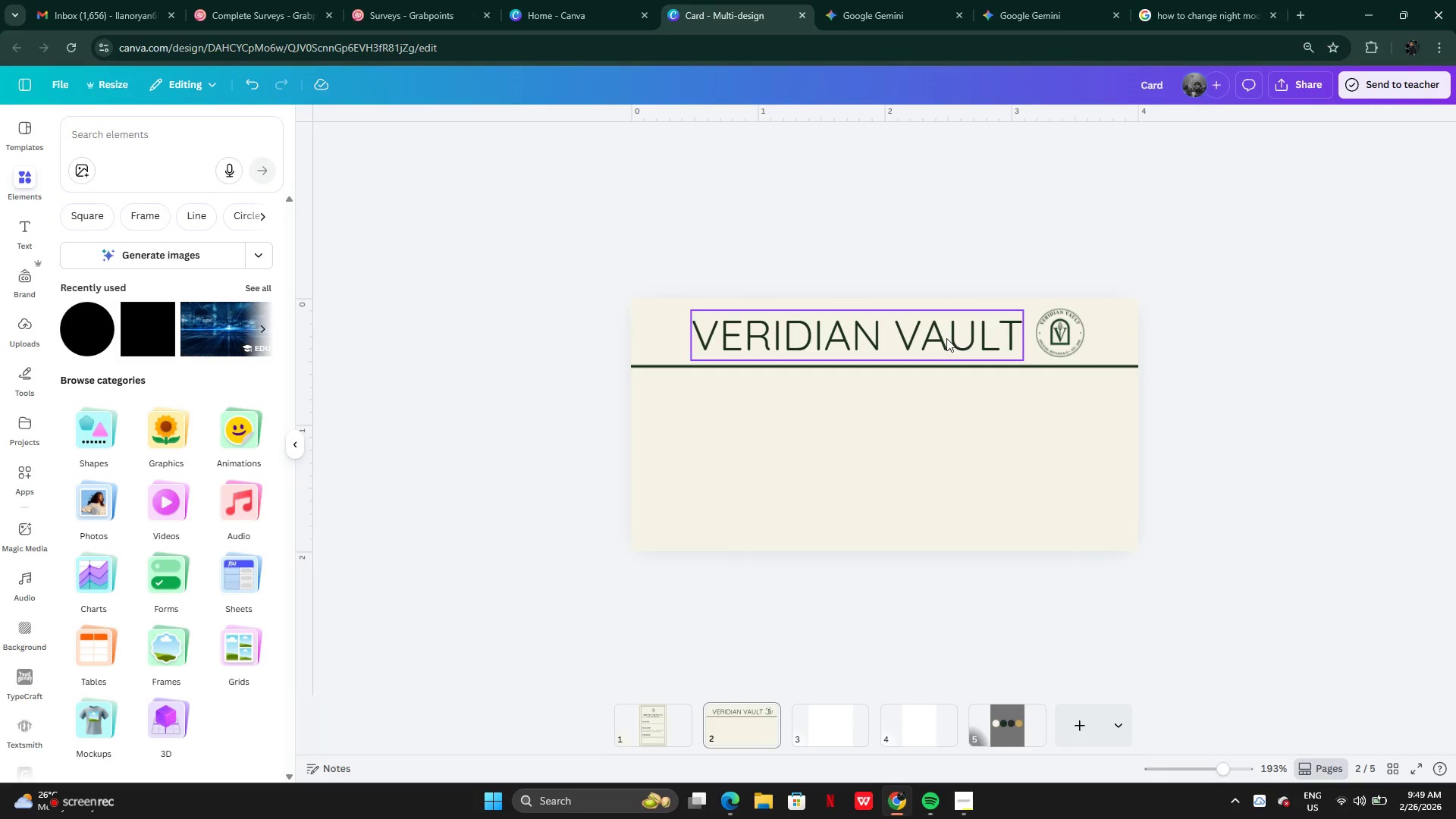 
left_click_drag(start_coordinate=[946, 339], to_coordinate=[943, 337])
 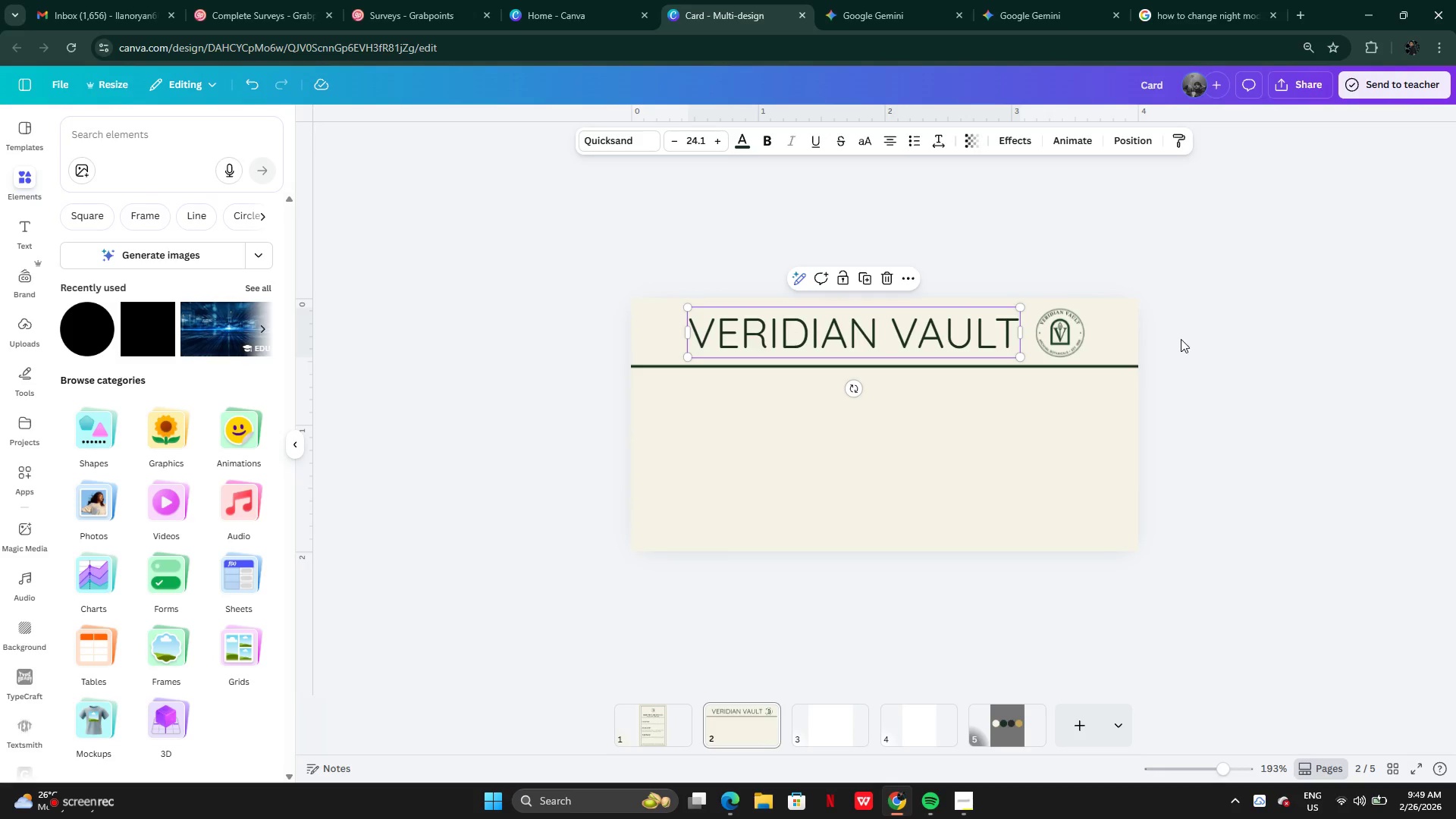 
left_click([1181, 339])
 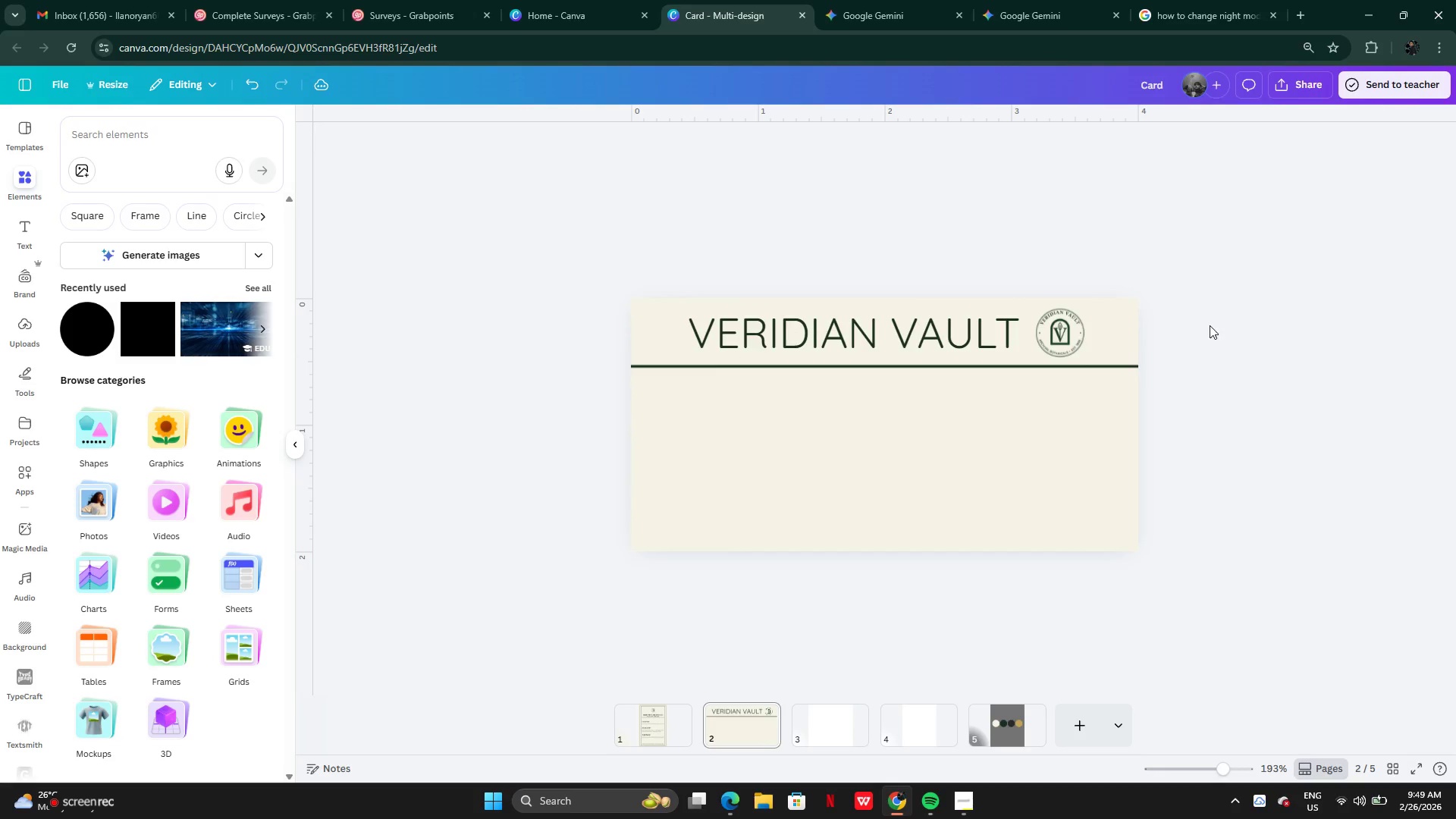 
left_click_drag(start_coordinate=[1210, 325], to_coordinate=[888, 278])
 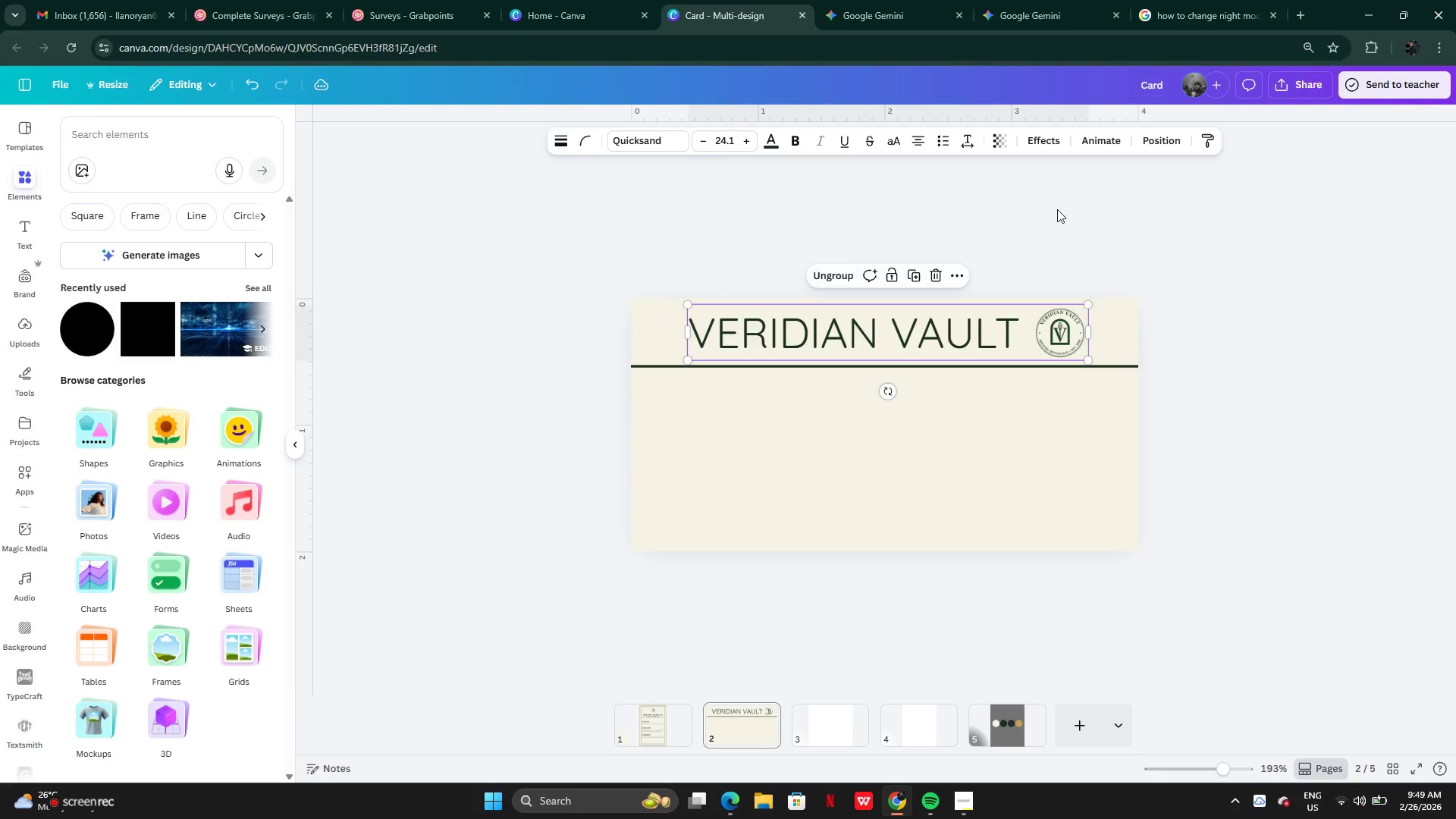 
left_click([1156, 138])
 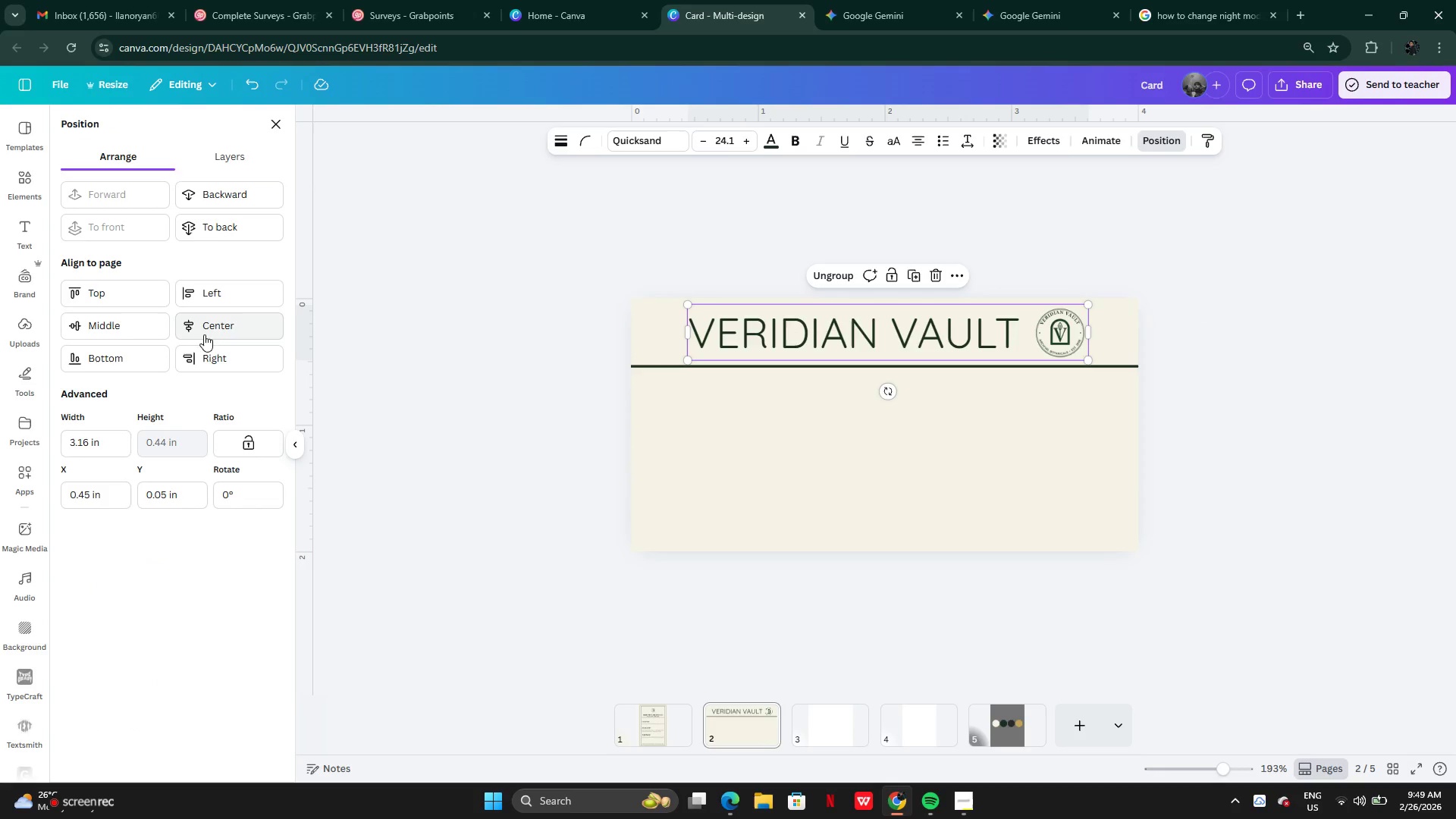 
left_click([205, 328])
 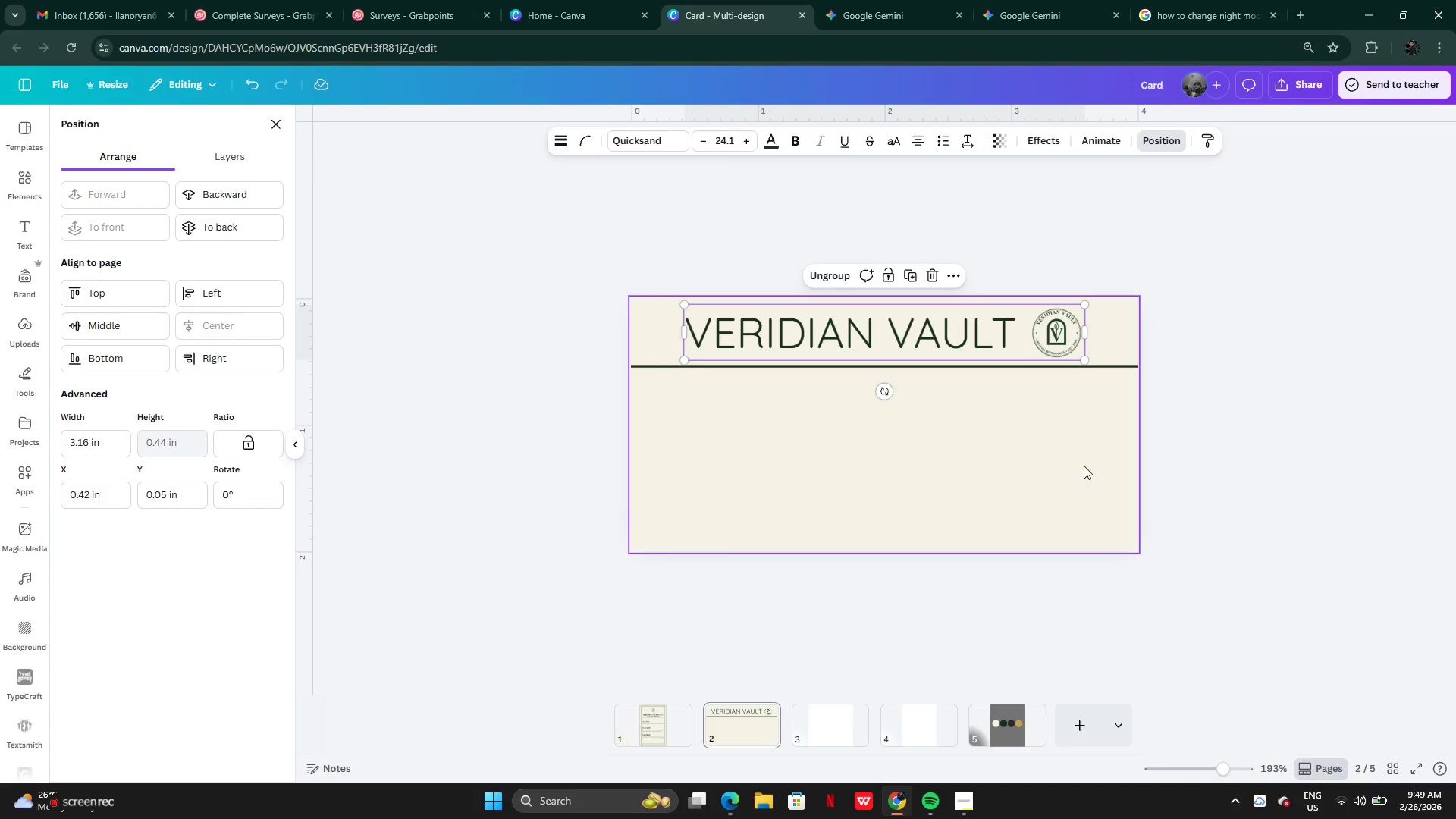 
left_click([1159, 465])
 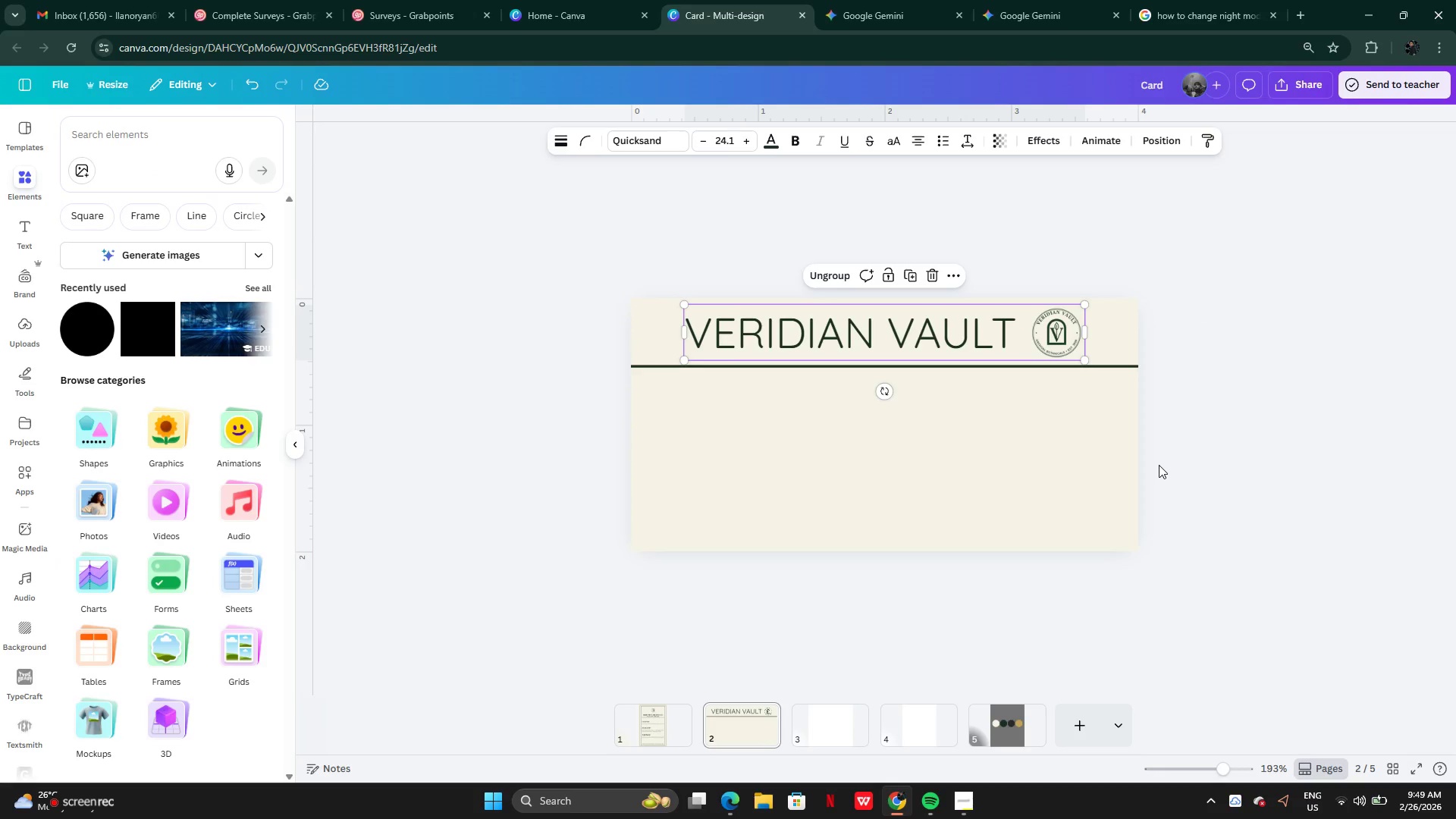 
left_click([1159, 465])
 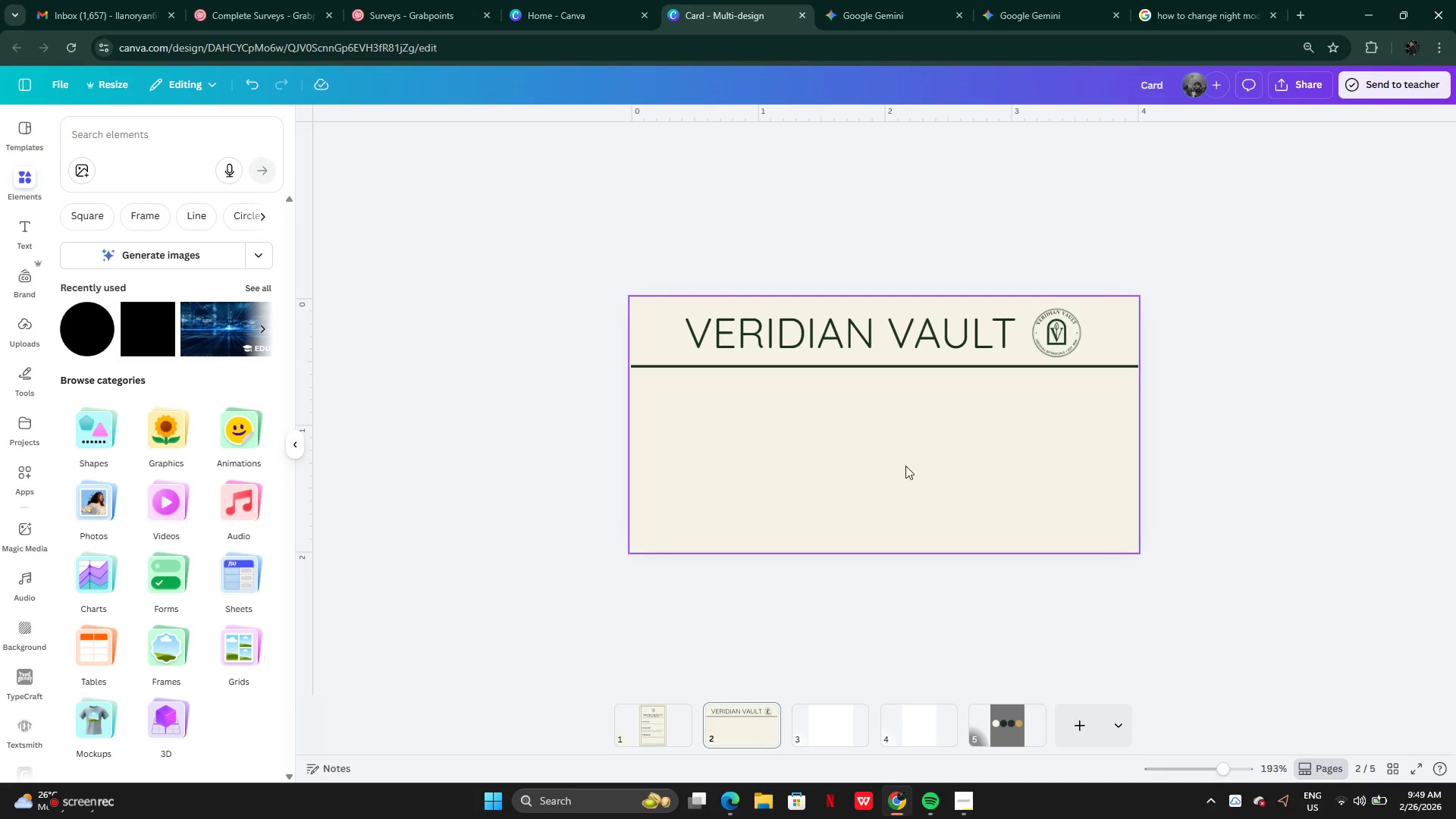 
left_click([853, 23])
 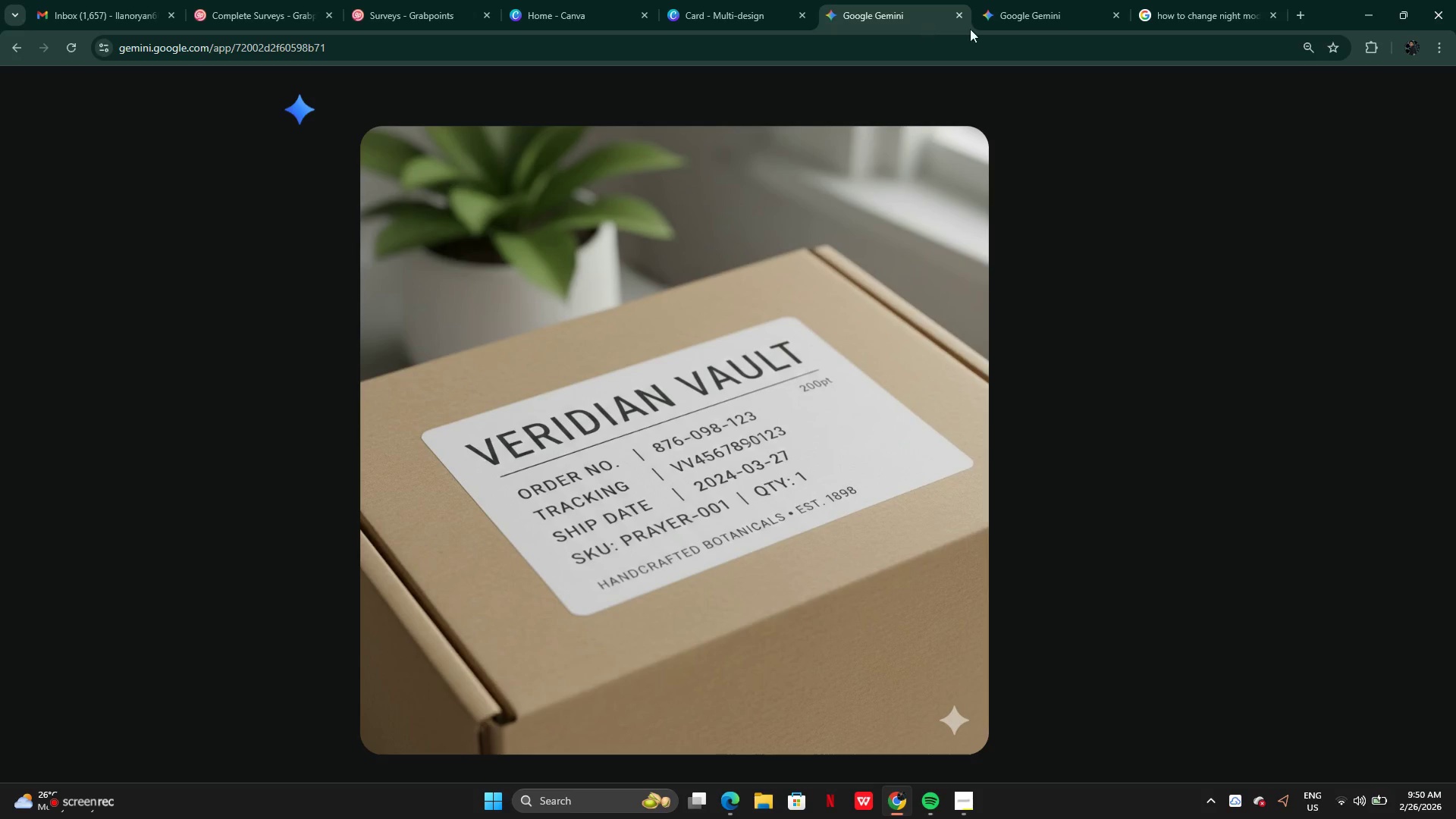 
mouse_move([1014, 18])
 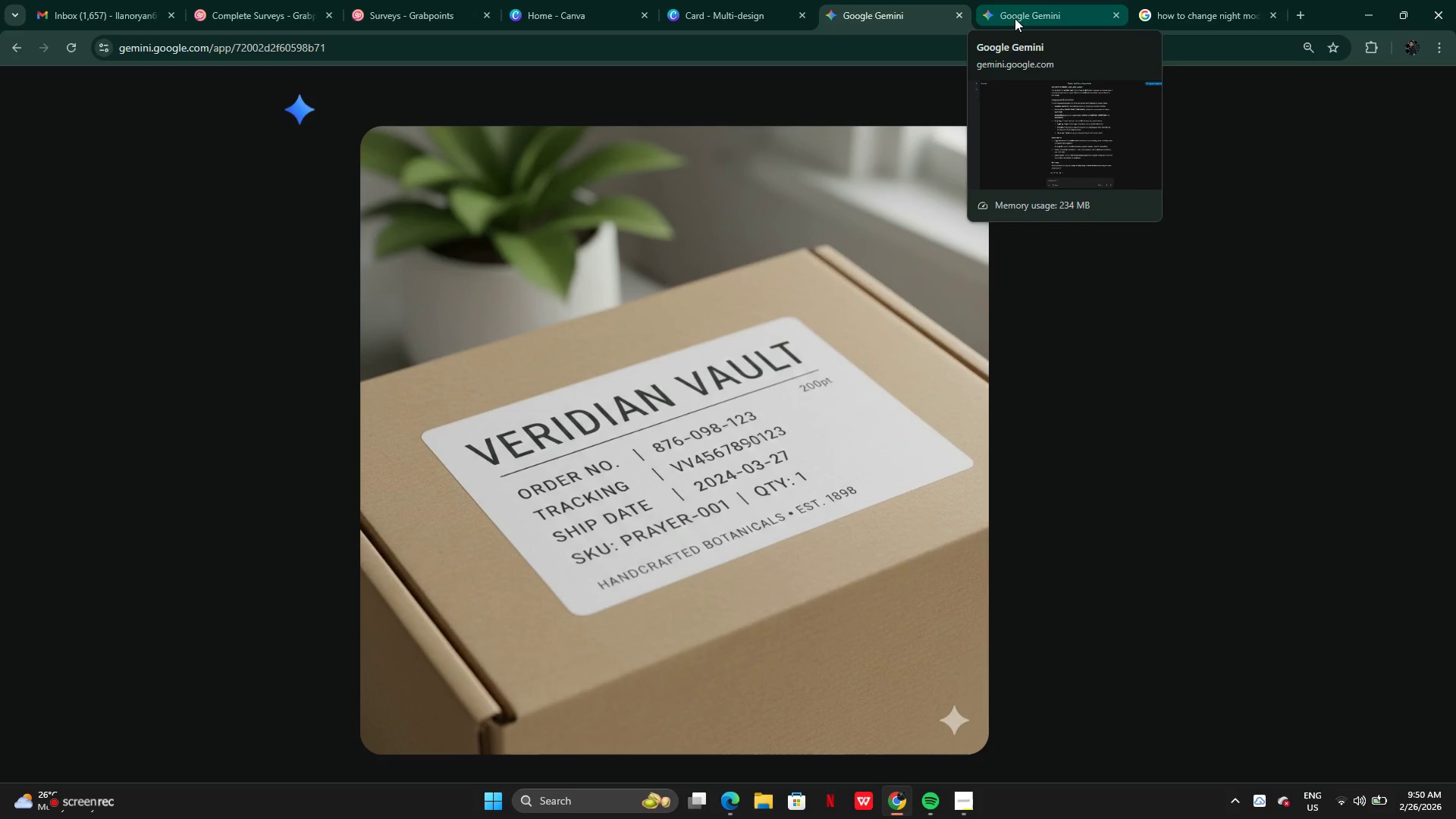 
mouse_move([1019, 34])
 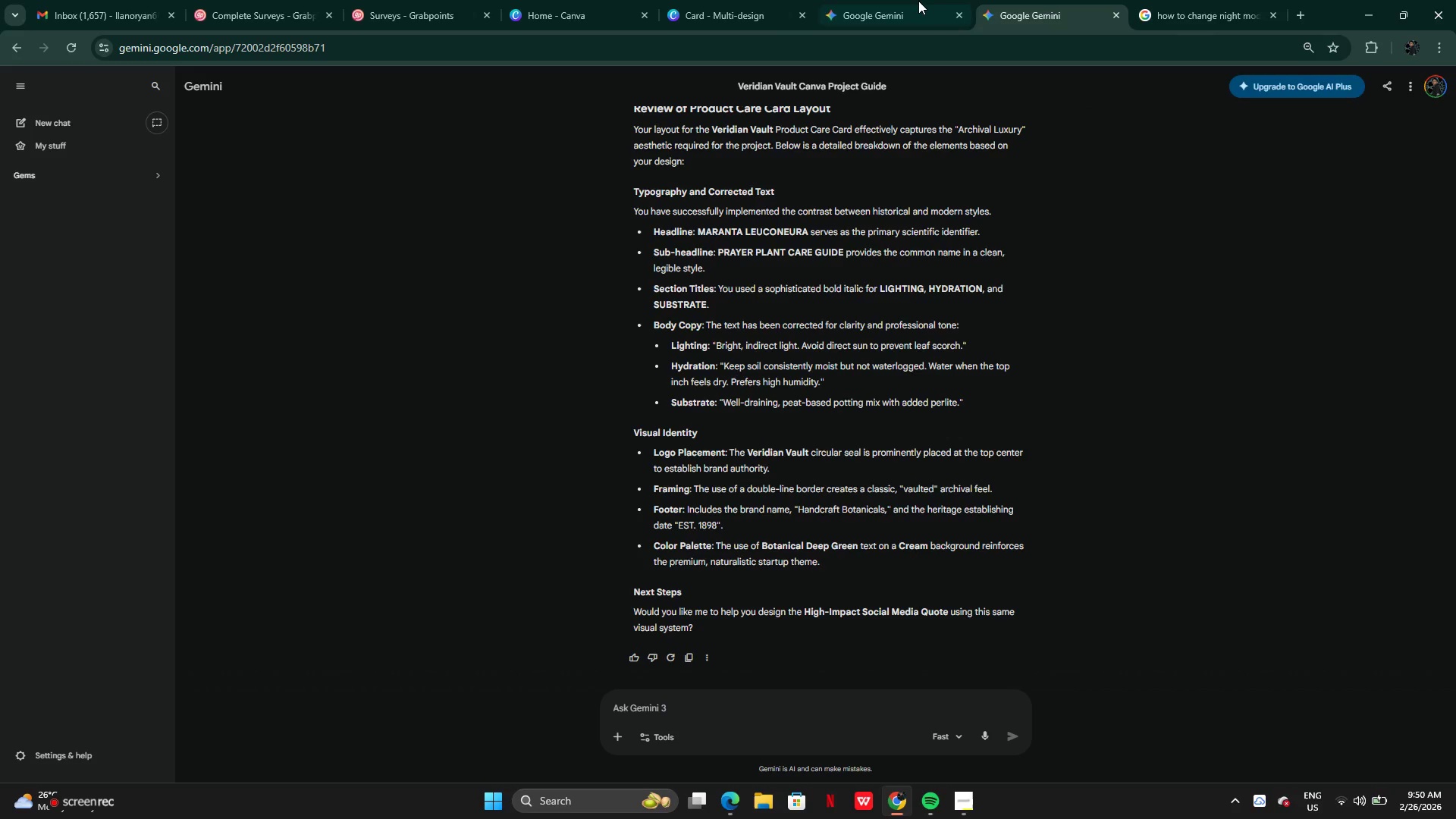 
left_click([914, 2])
 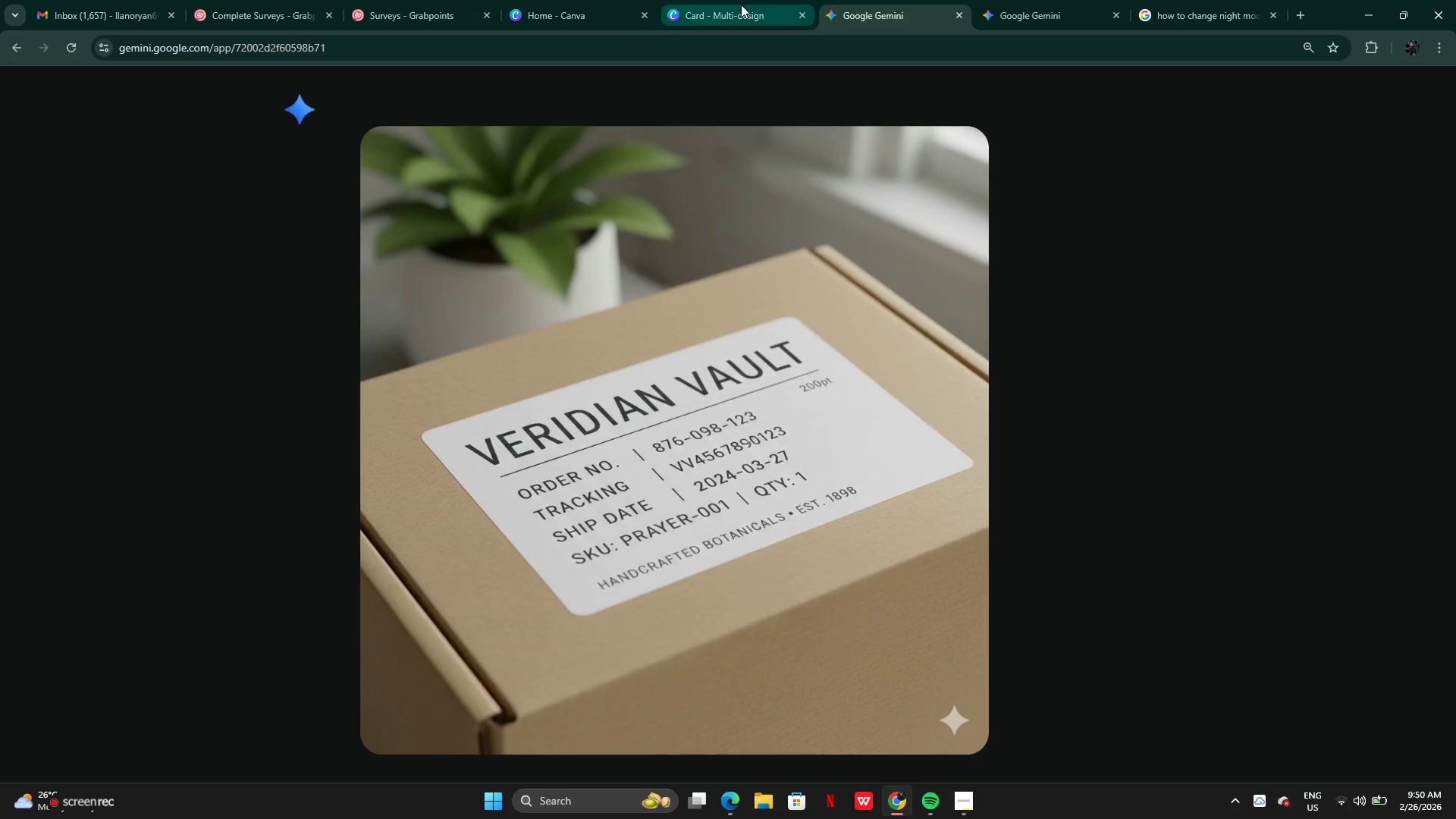 
left_click([741, 5])
 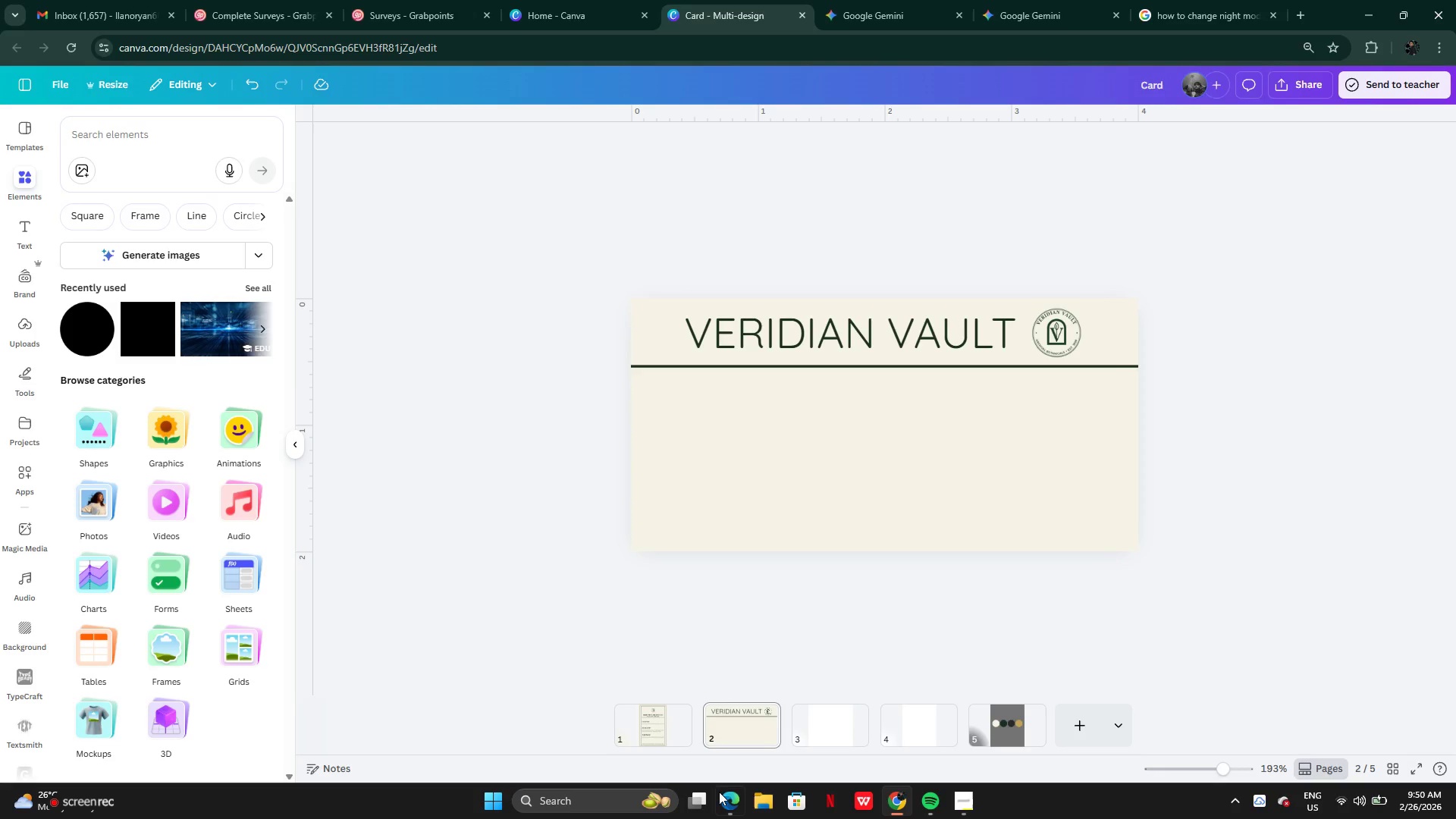 
left_click([657, 735])
 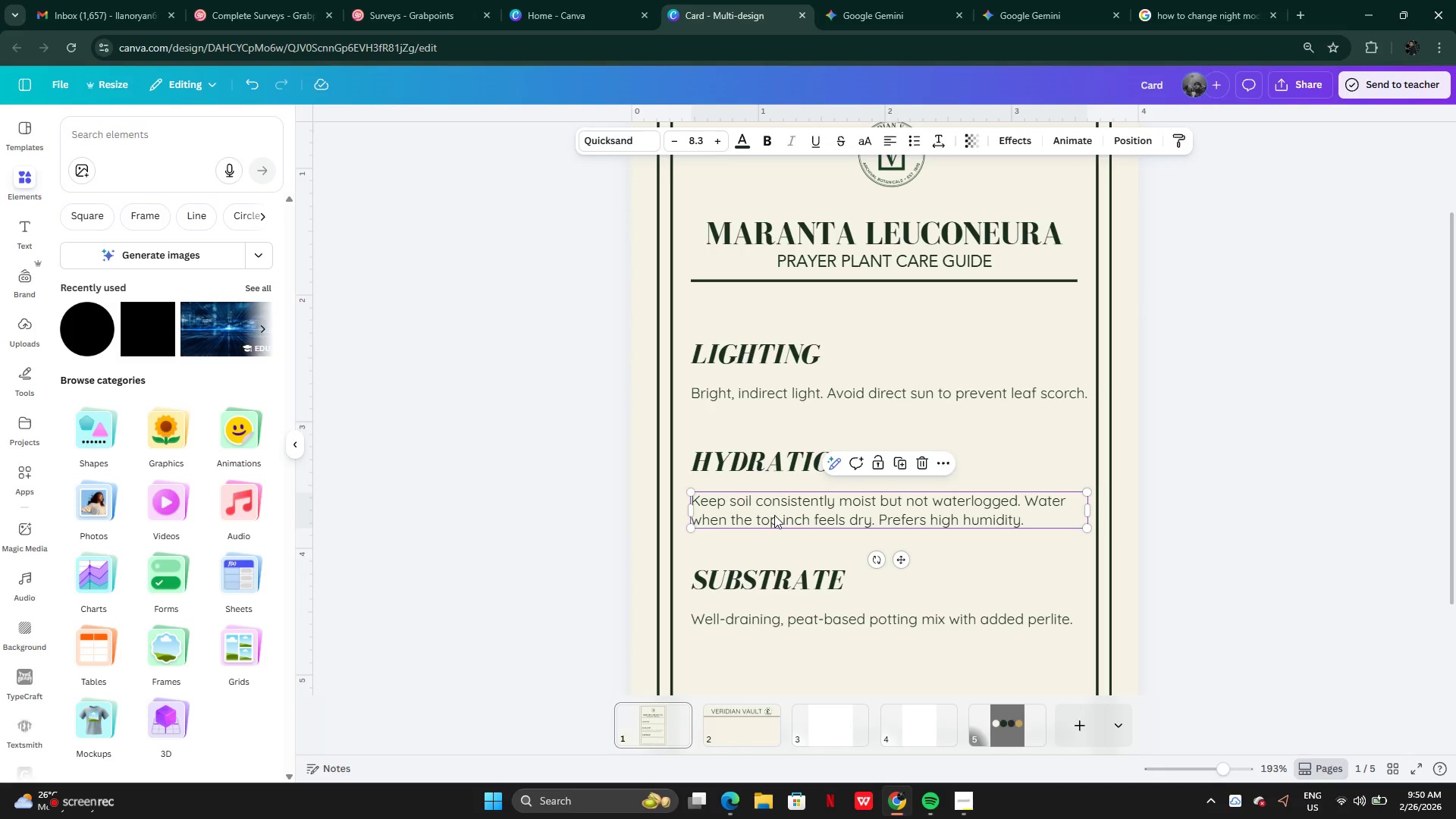 
key(Control+C)
 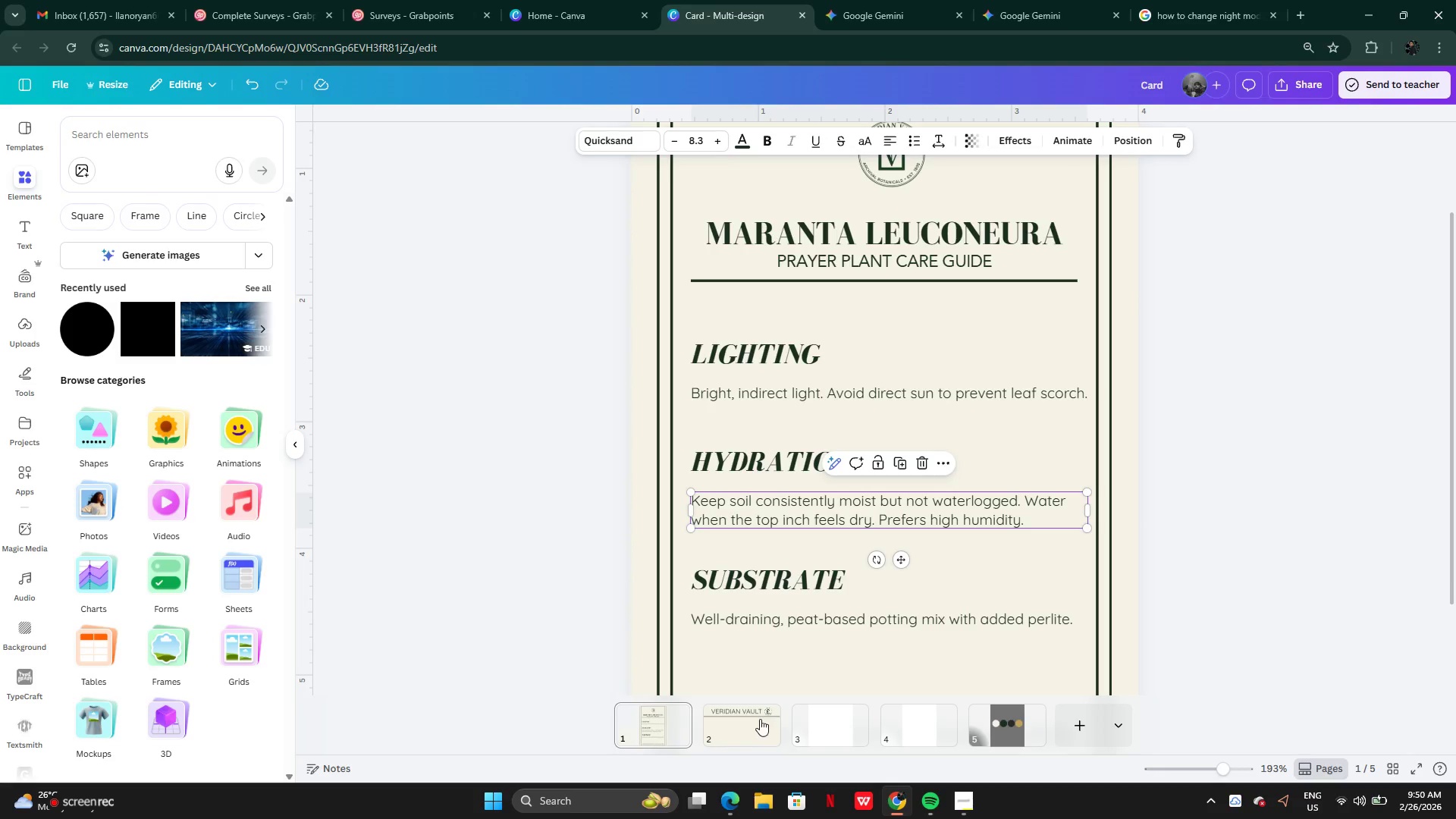 
left_click([760, 720])
 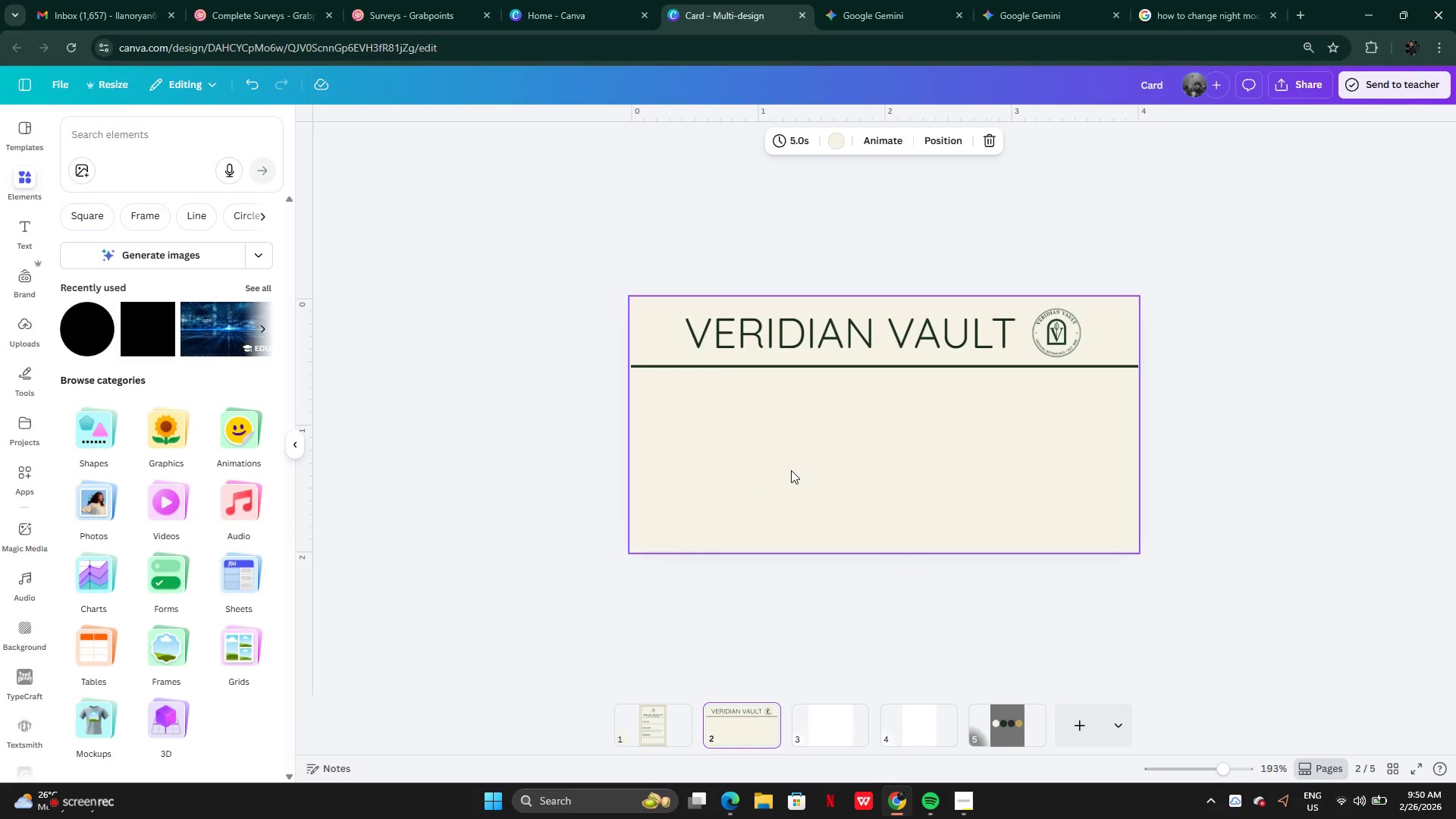 
key(Control+V)
 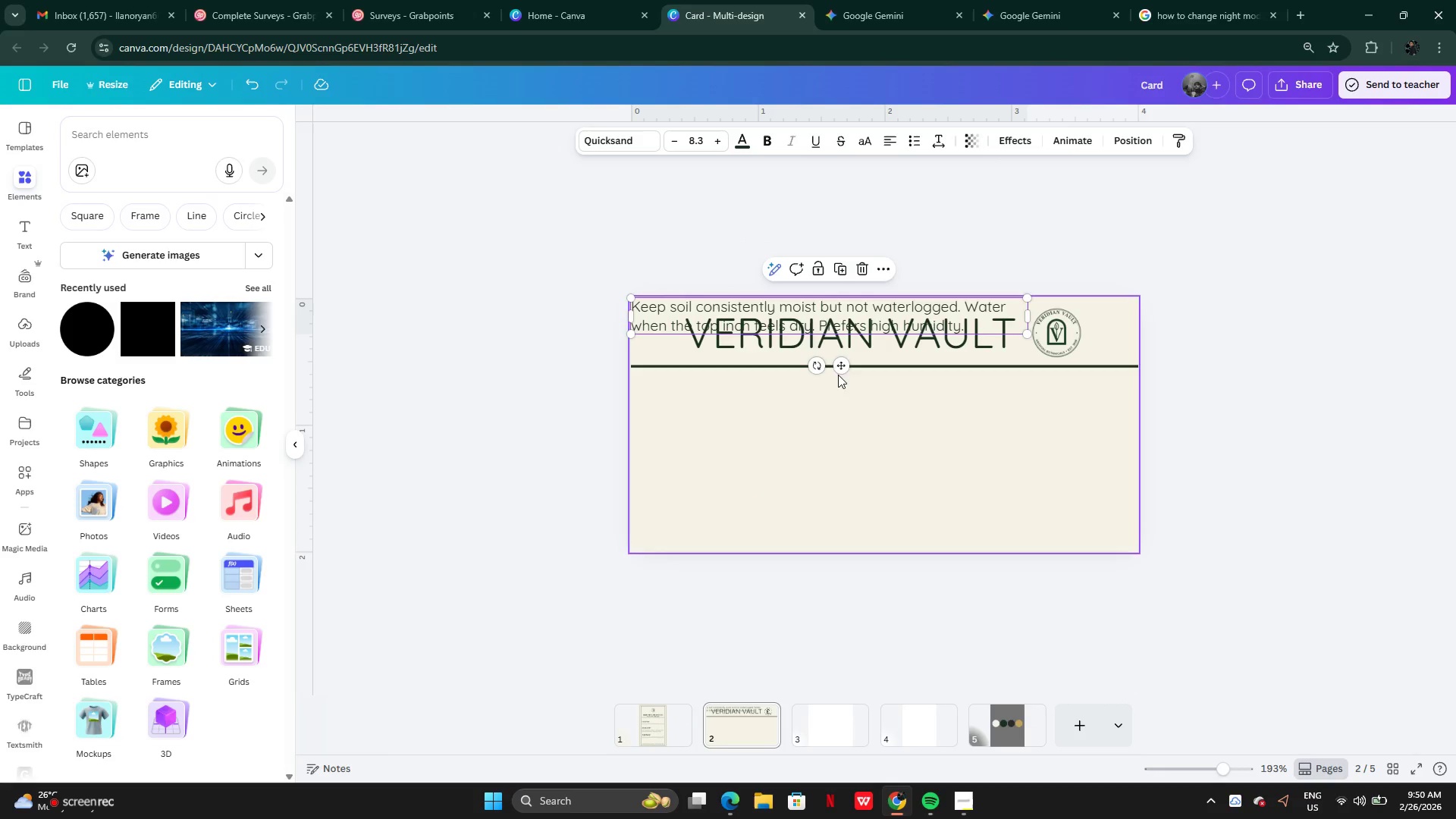 
left_click_drag(start_coordinate=[836, 366], to_coordinate=[879, 457])
 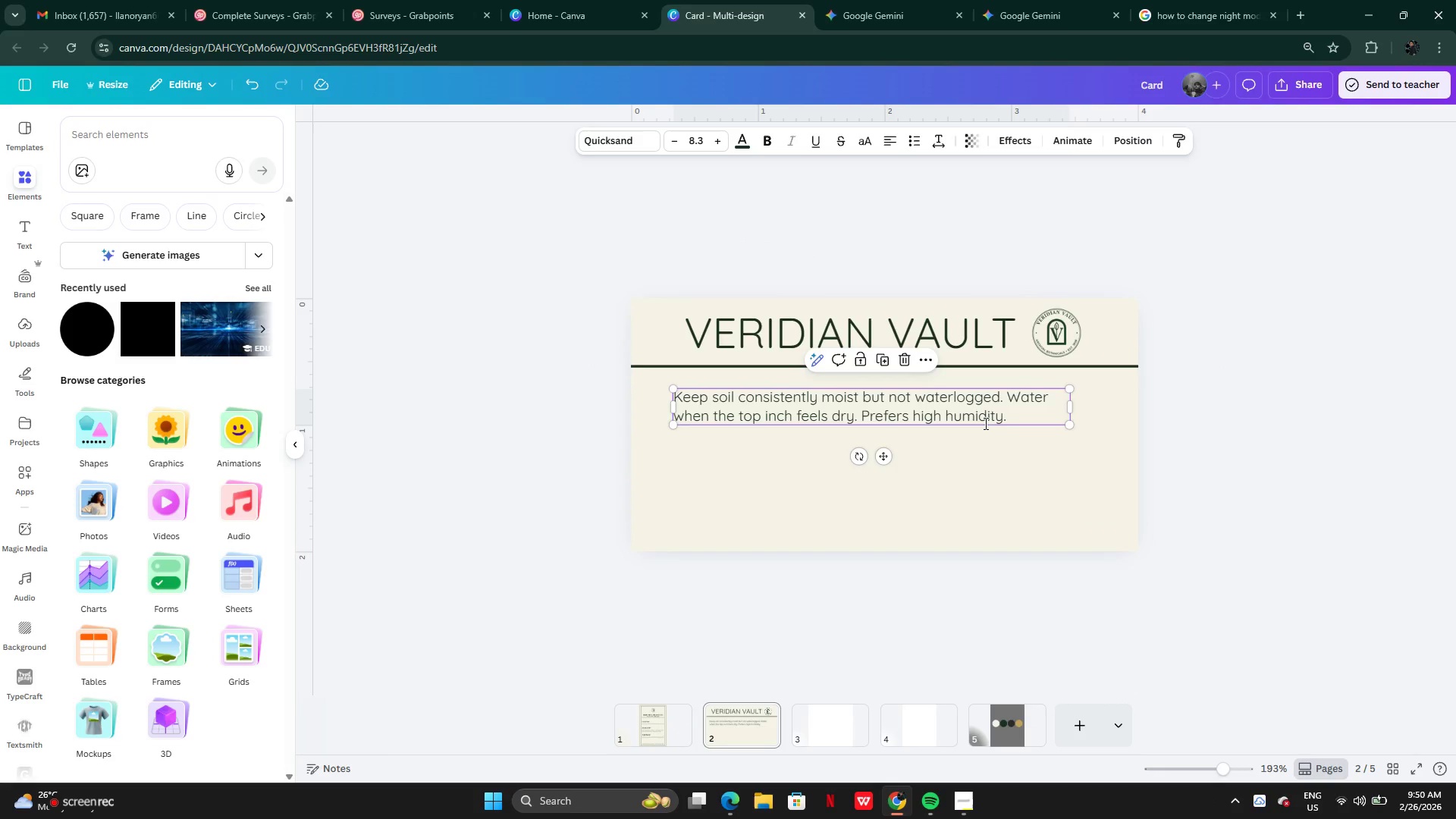 
double_click([984, 423])
 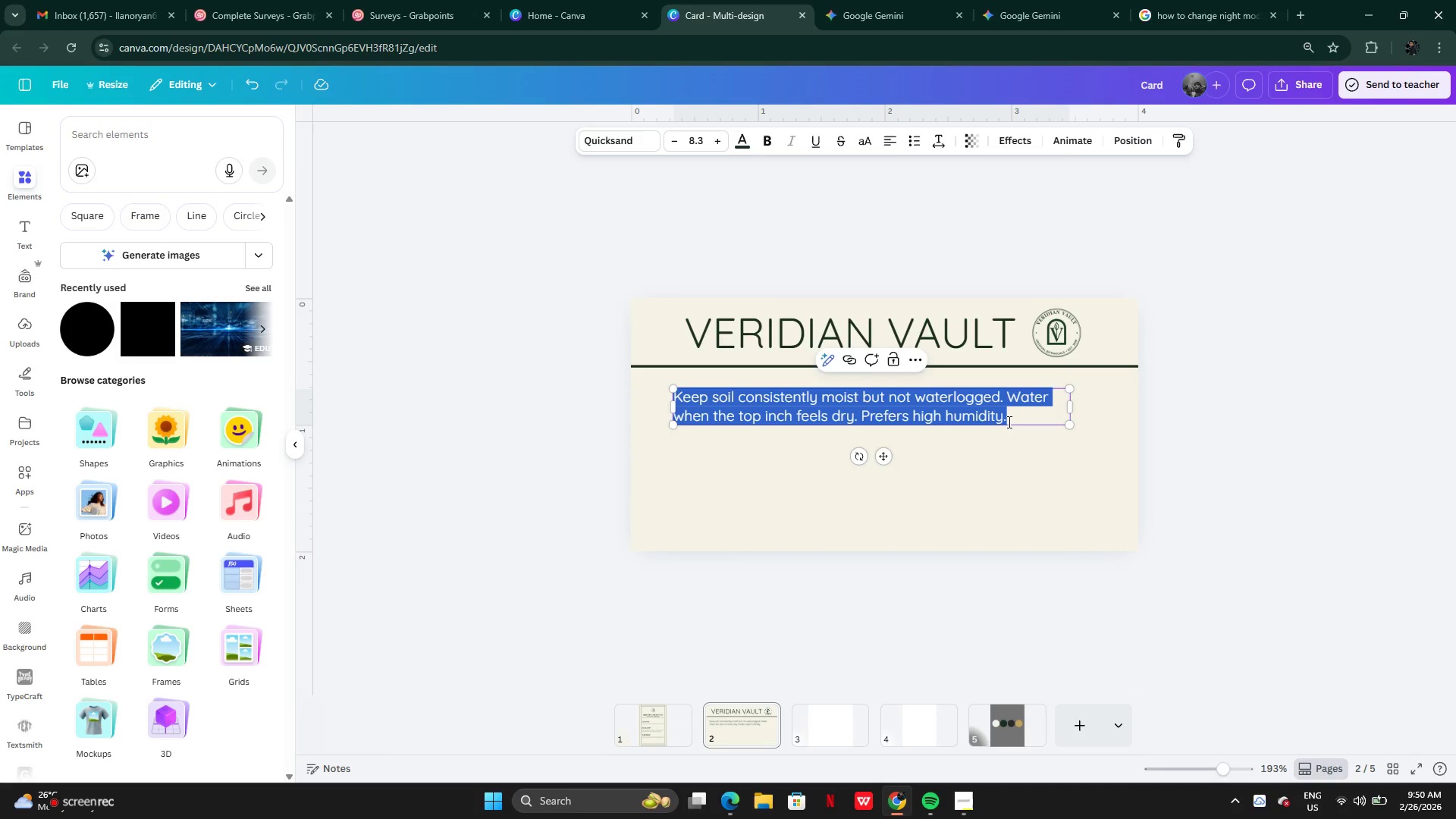 
key(Backspace)
type(ORDER NO.)
 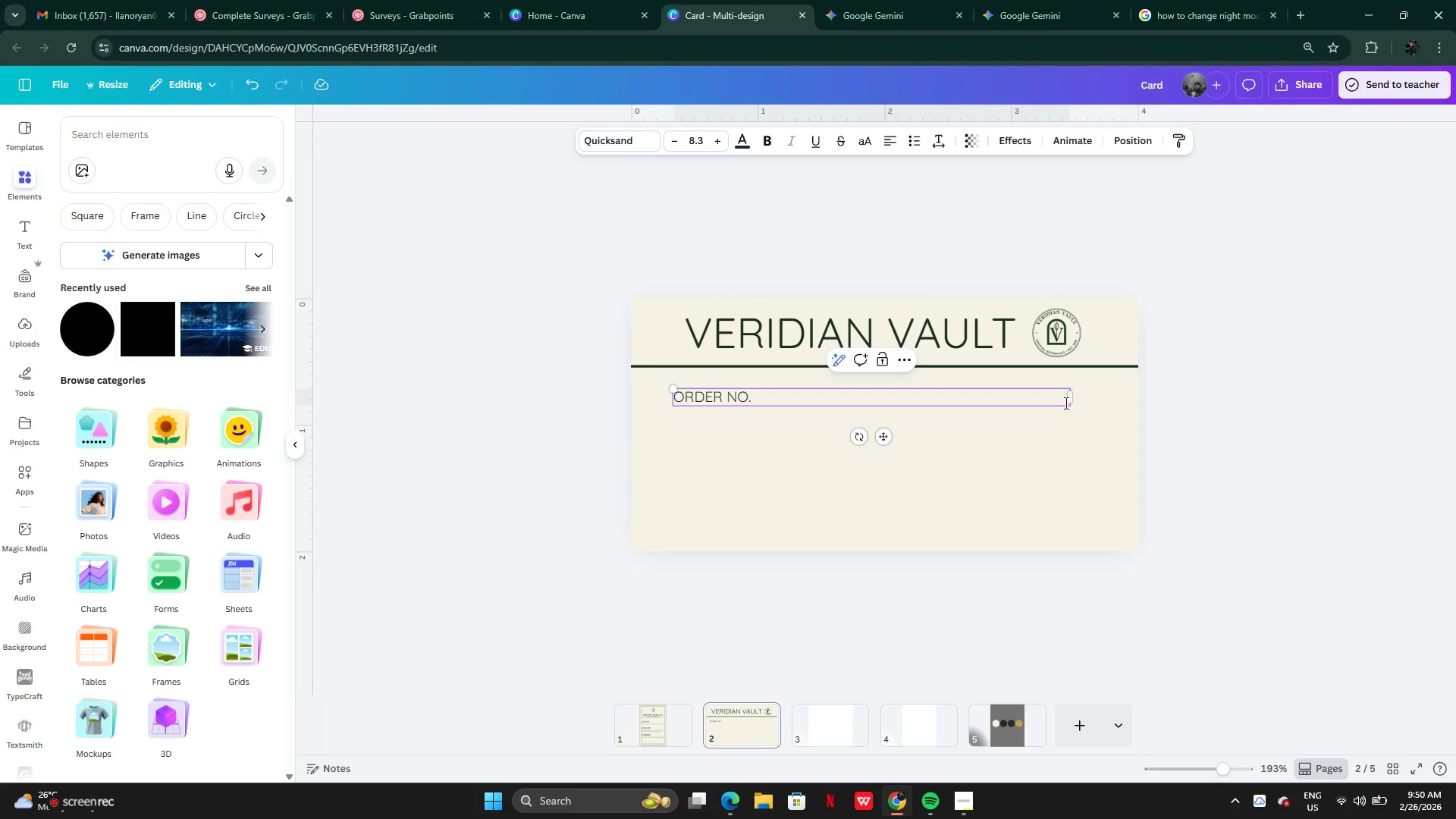 
left_click_drag(start_coordinate=[1073, 399], to_coordinate=[764, 403])
 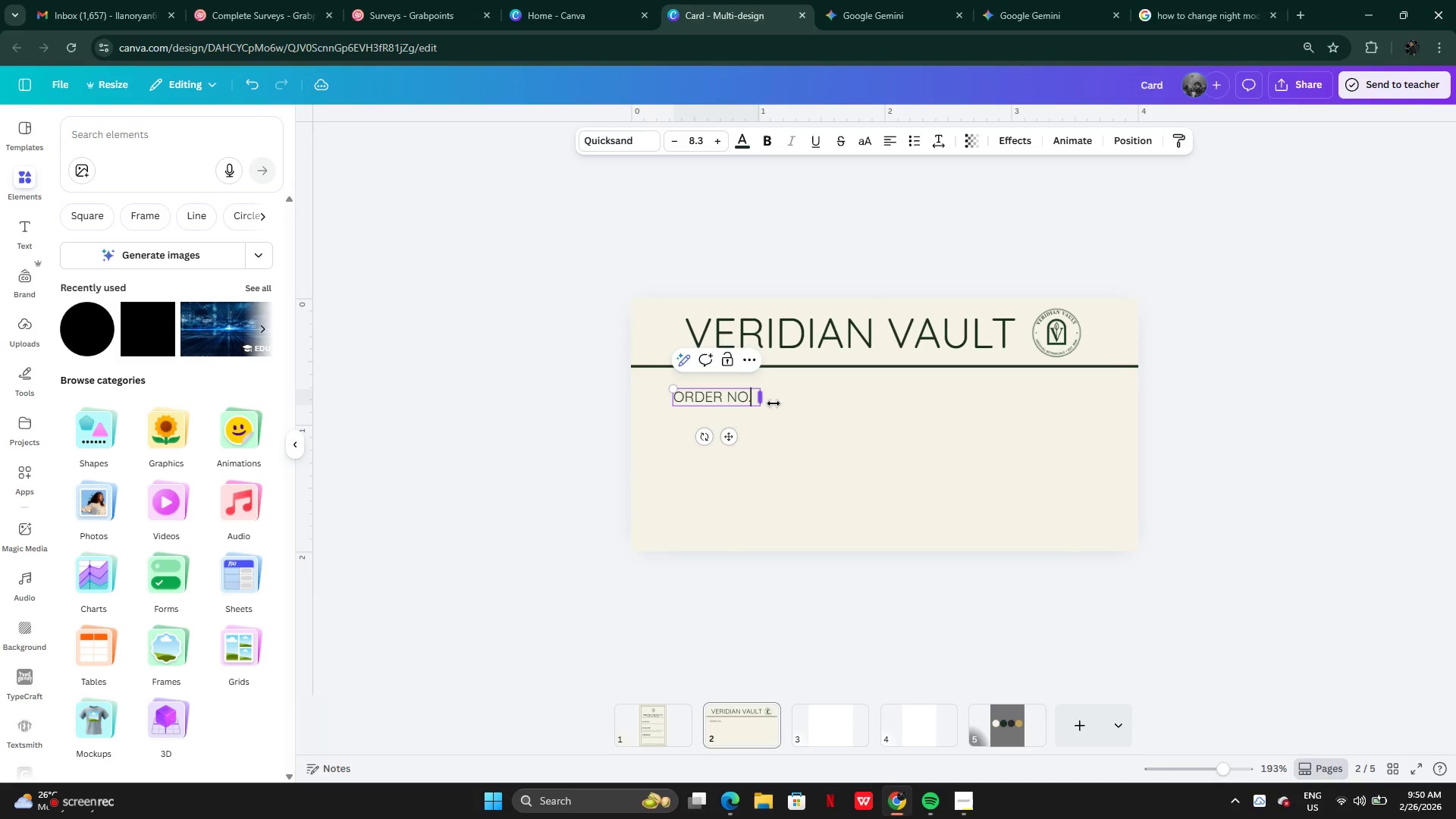 
left_click([779, 404])
 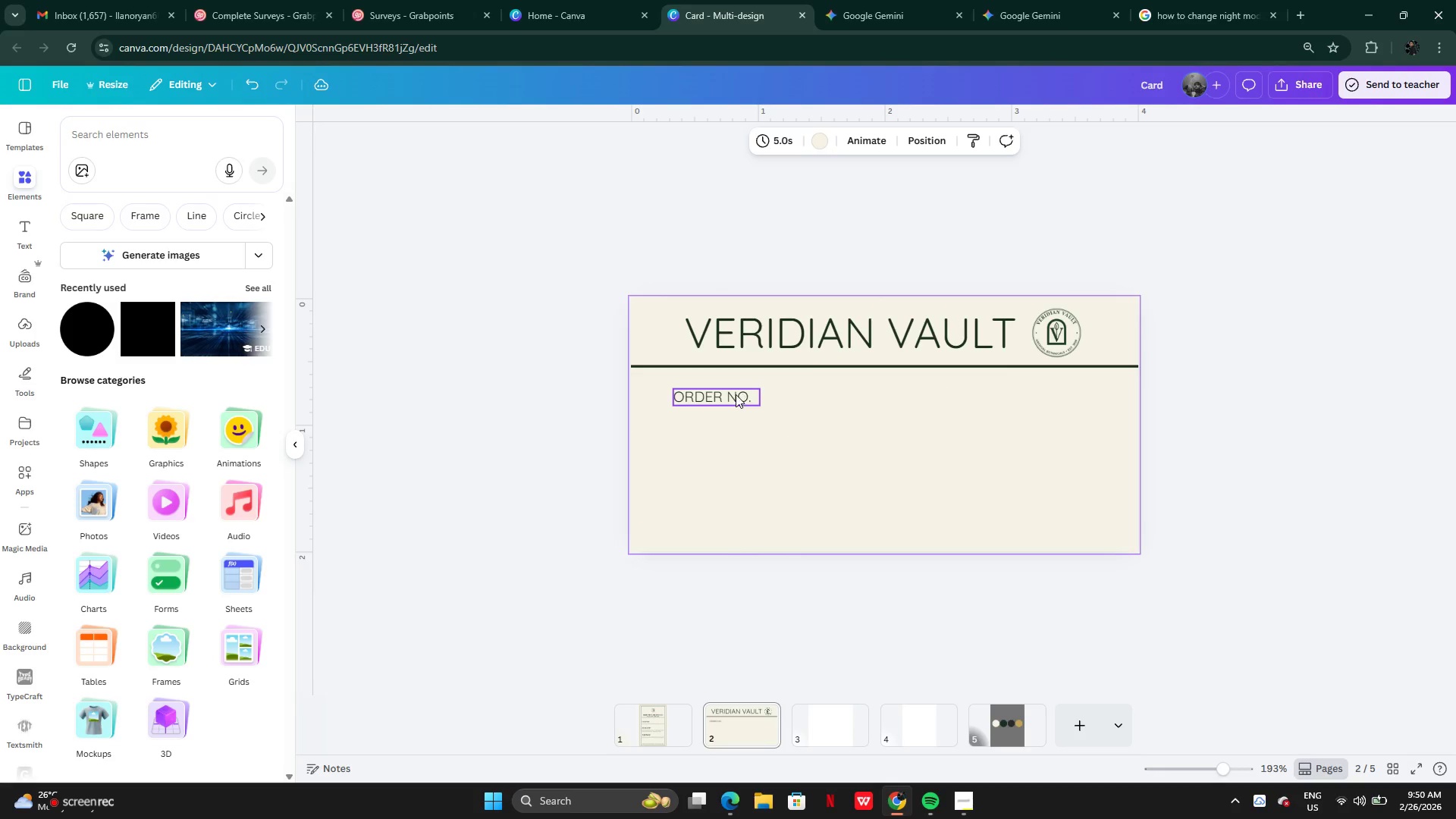 
left_click_drag(start_coordinate=[726, 394], to_coordinate=[758, 397])
 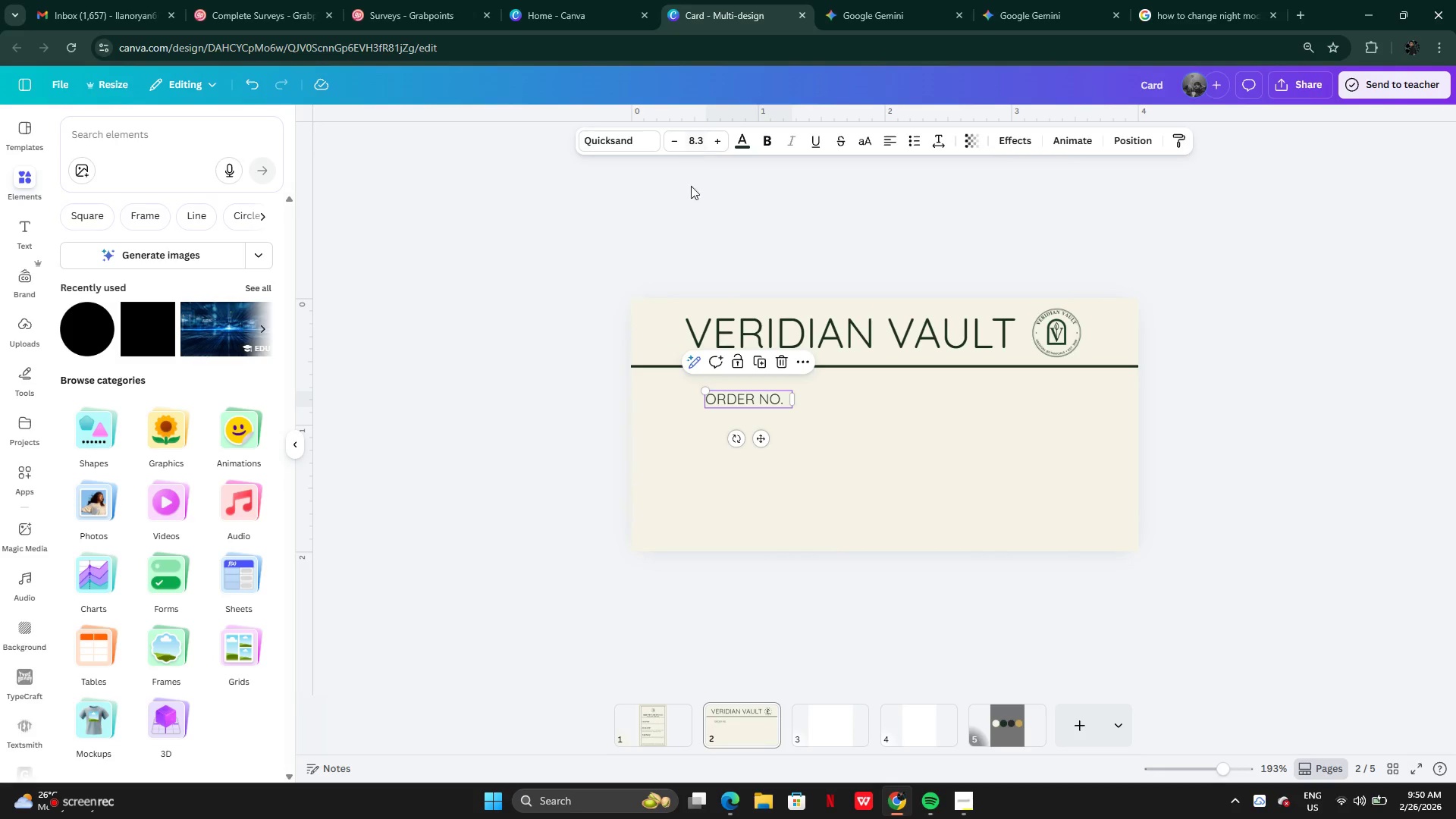 
left_click([765, 479])
 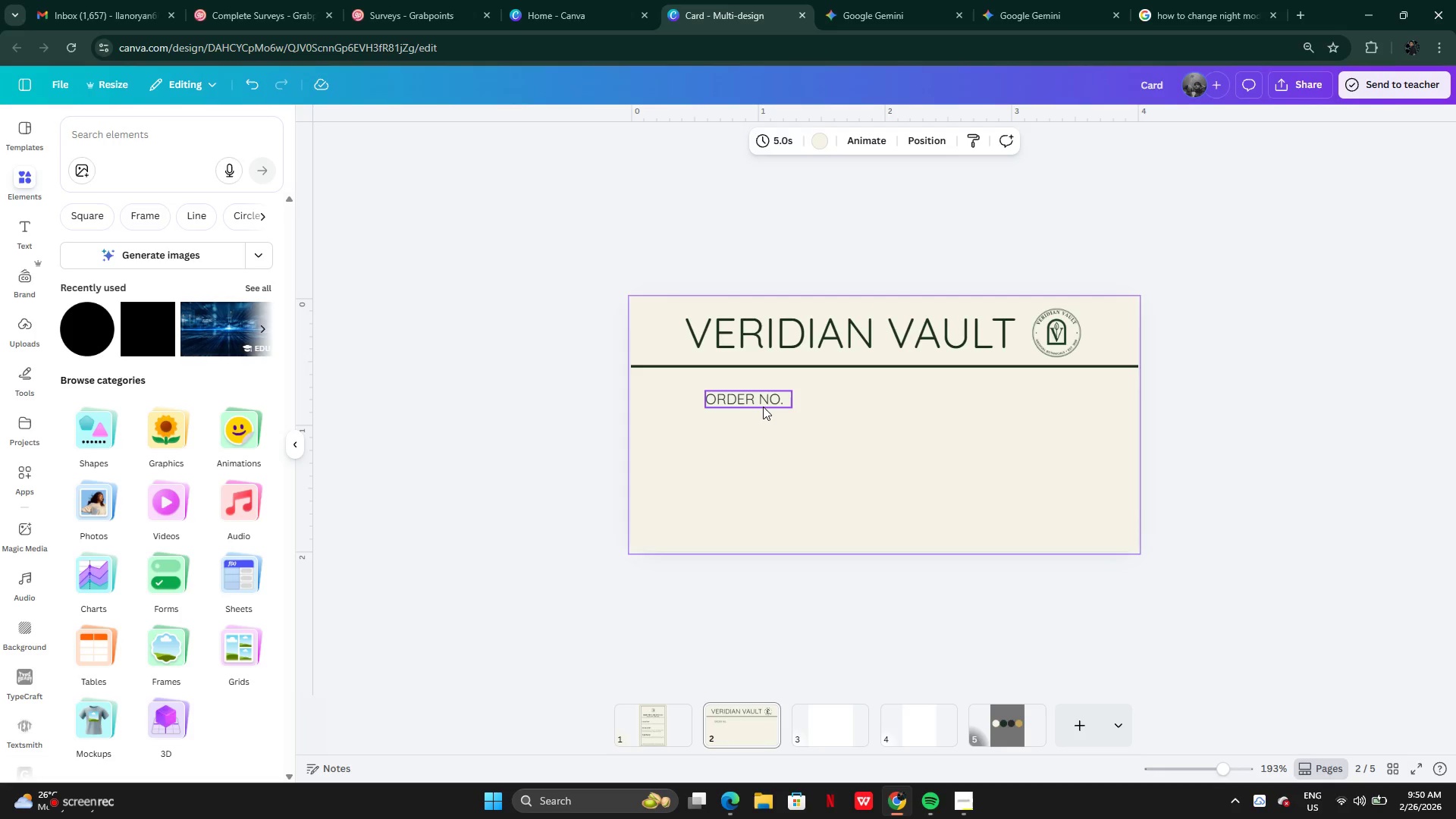 
left_click_drag(start_coordinate=[763, 402], to_coordinate=[752, 400])
 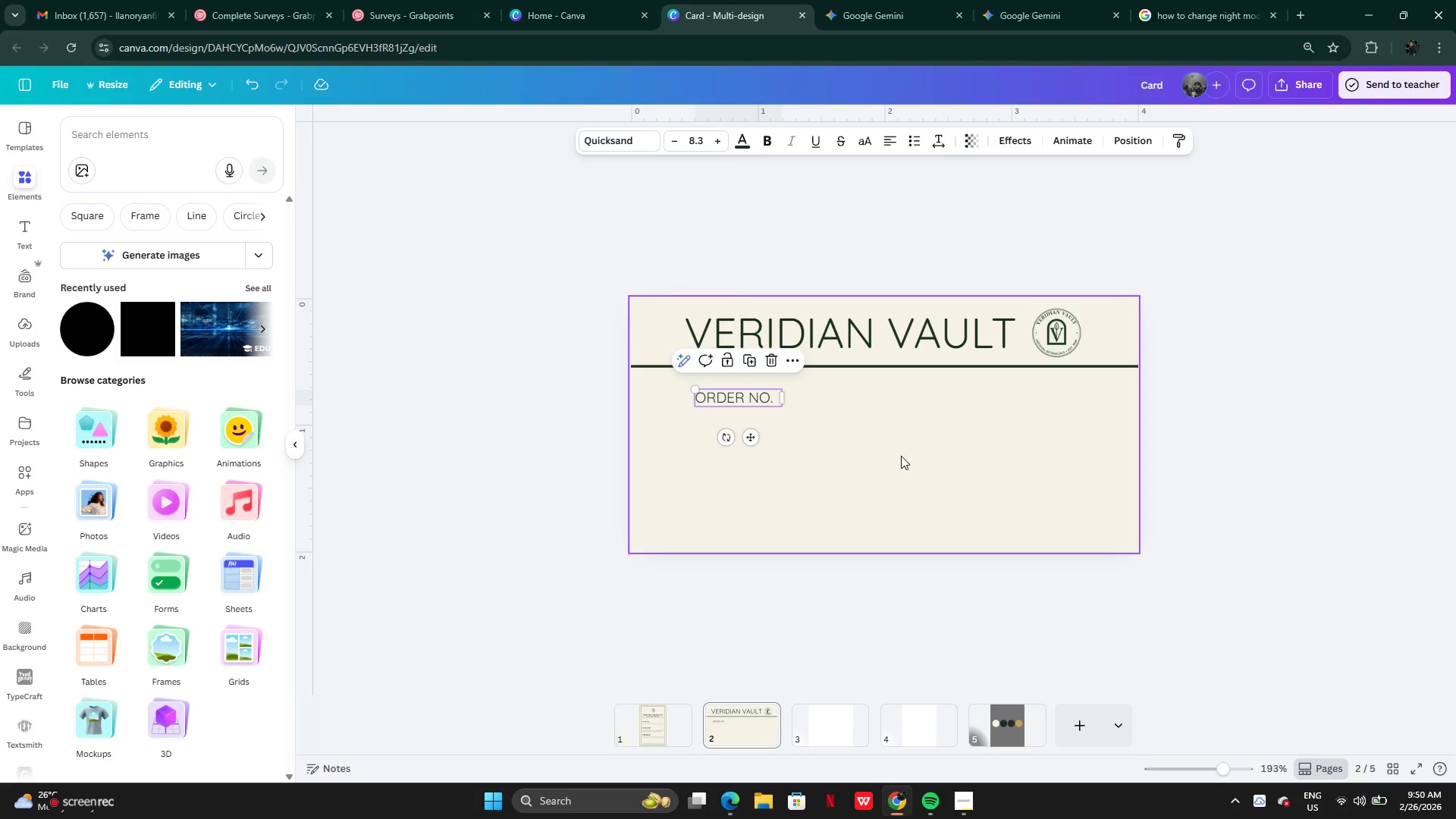 
left_click([901, 456])
 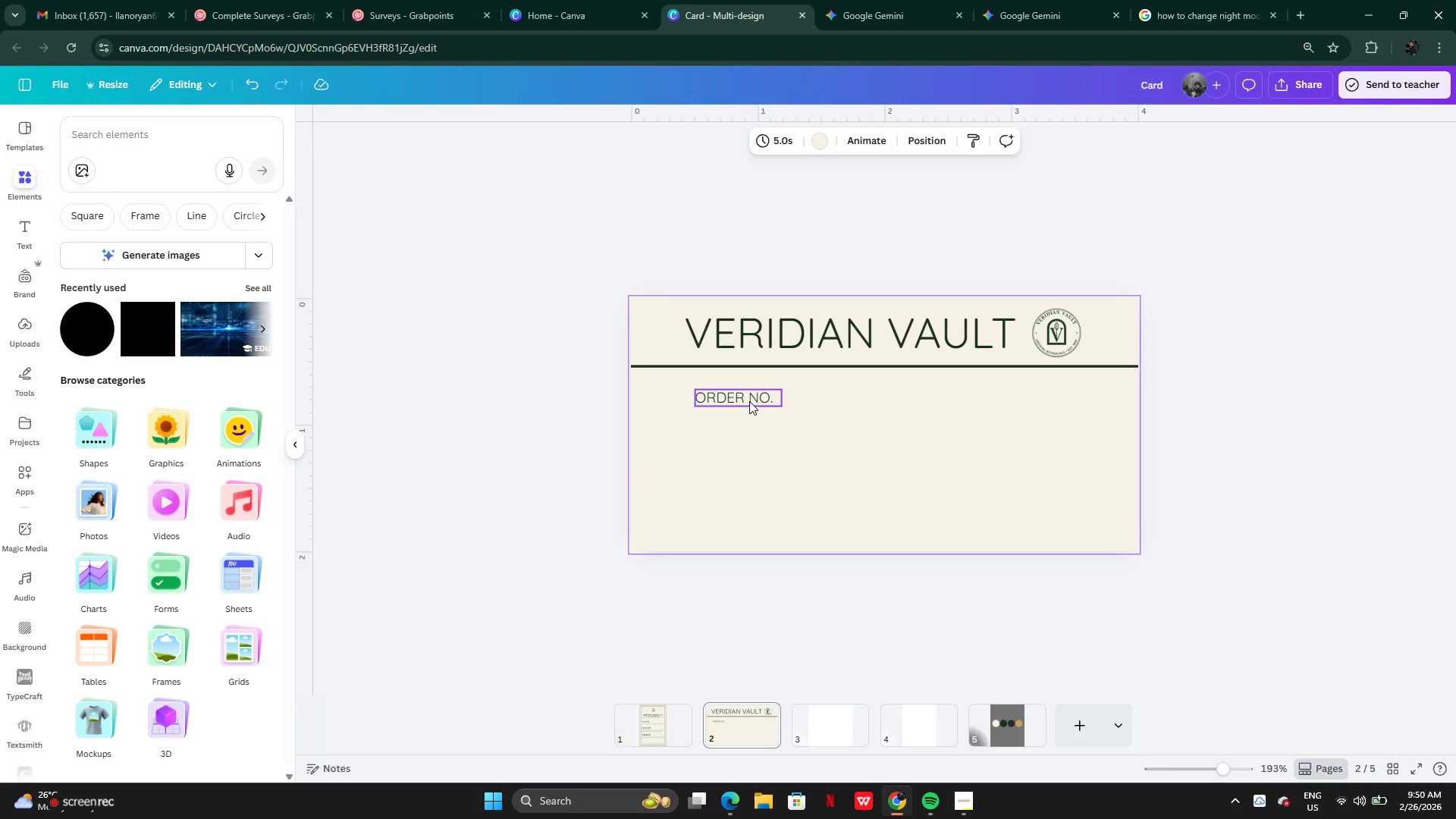 
left_click_drag(start_coordinate=[745, 401], to_coordinate=[764, 401])
 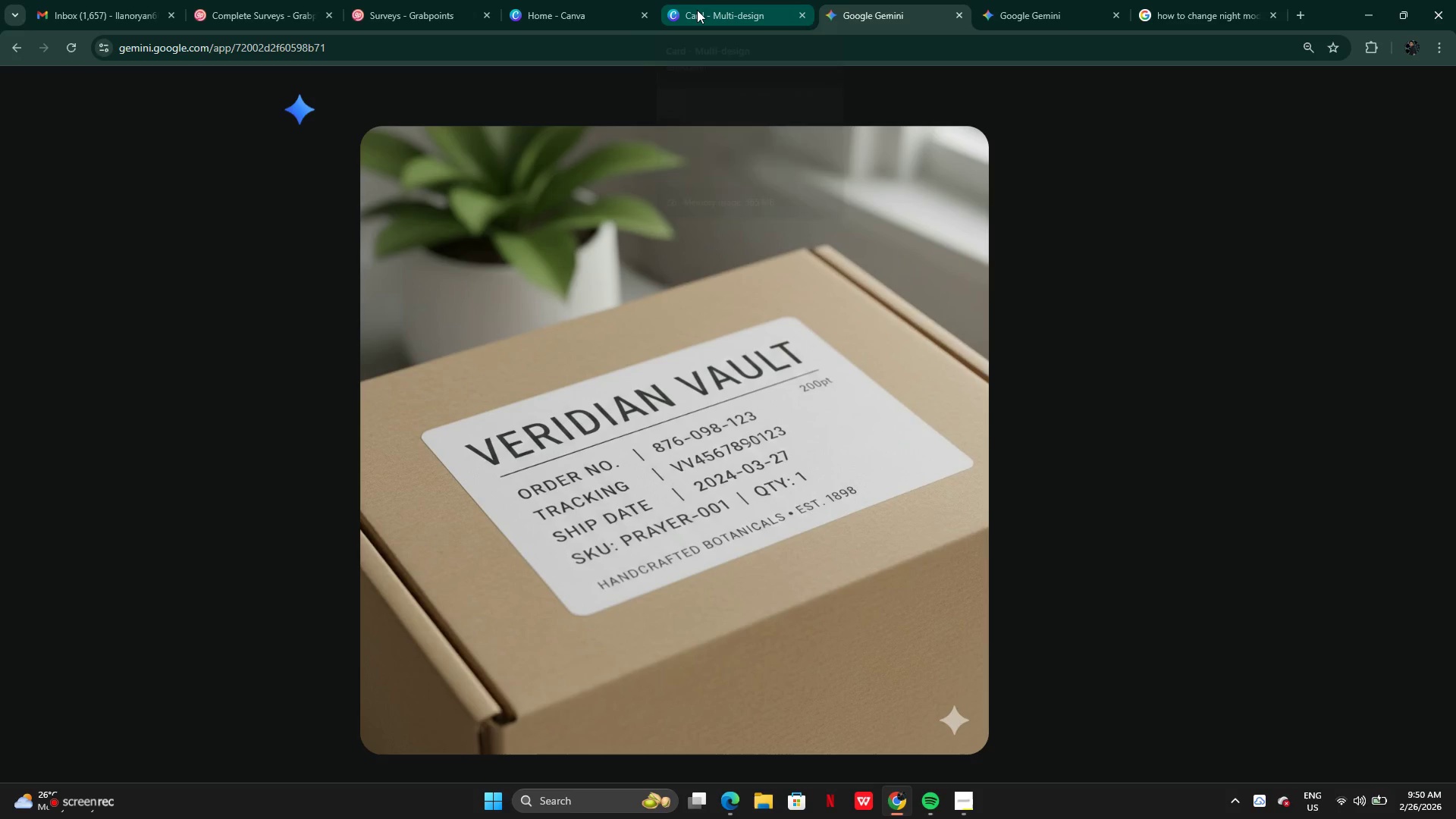 
left_click([733, 20])
 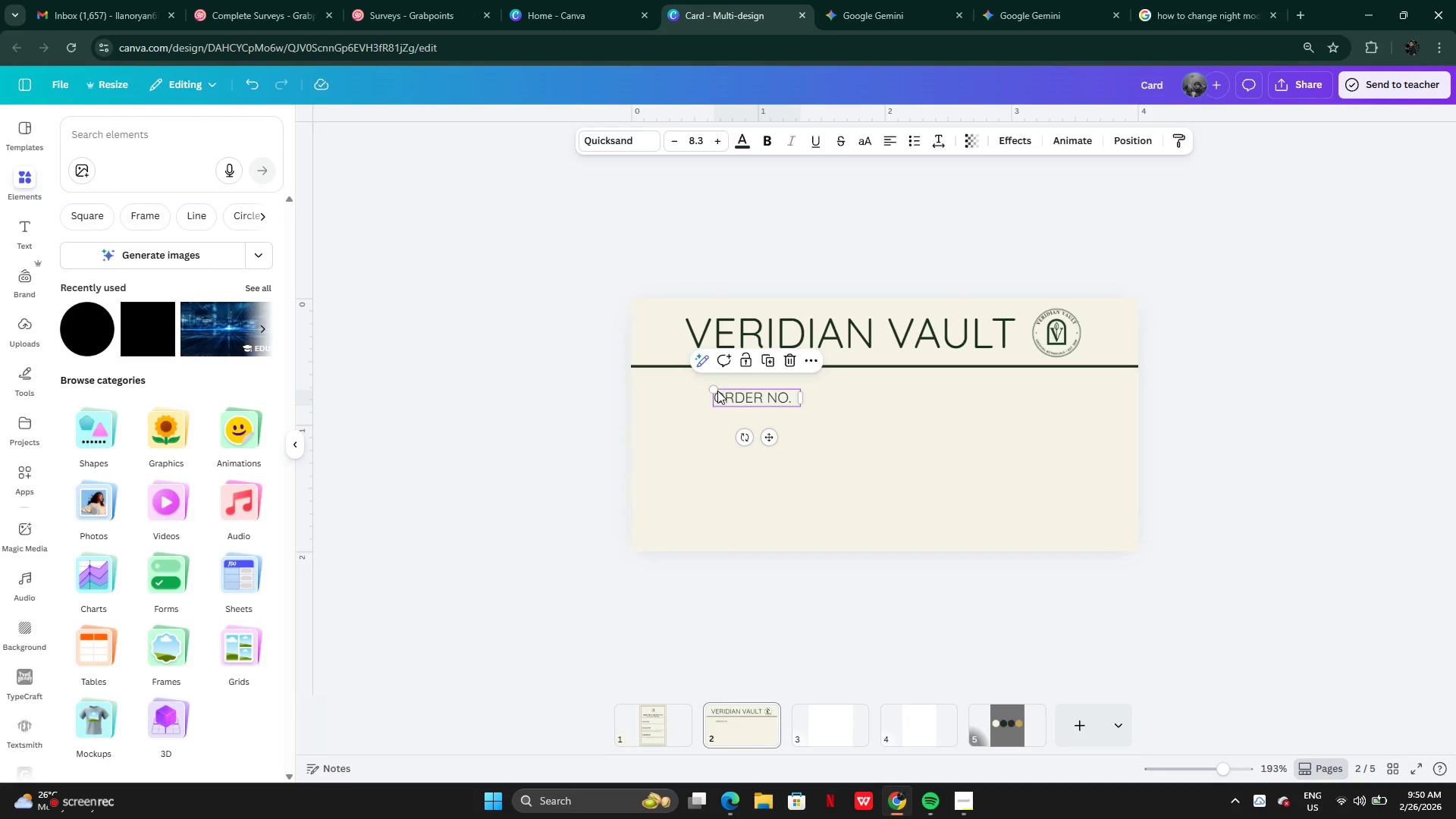 
left_click_drag(start_coordinate=[713, 388], to_coordinate=[675, 378])
 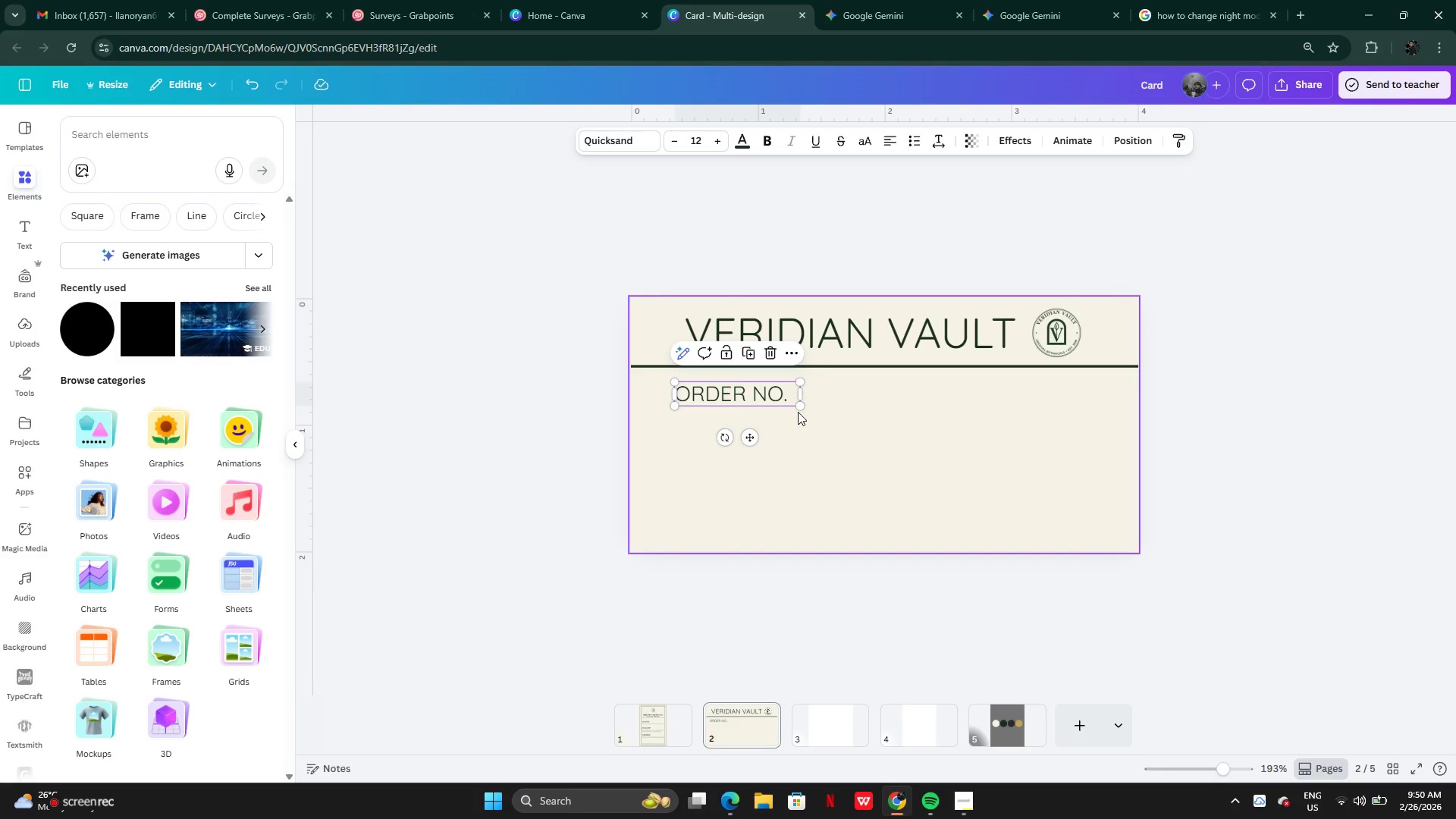 
left_click_drag(start_coordinate=[798, 410], to_coordinate=[816, 419])
 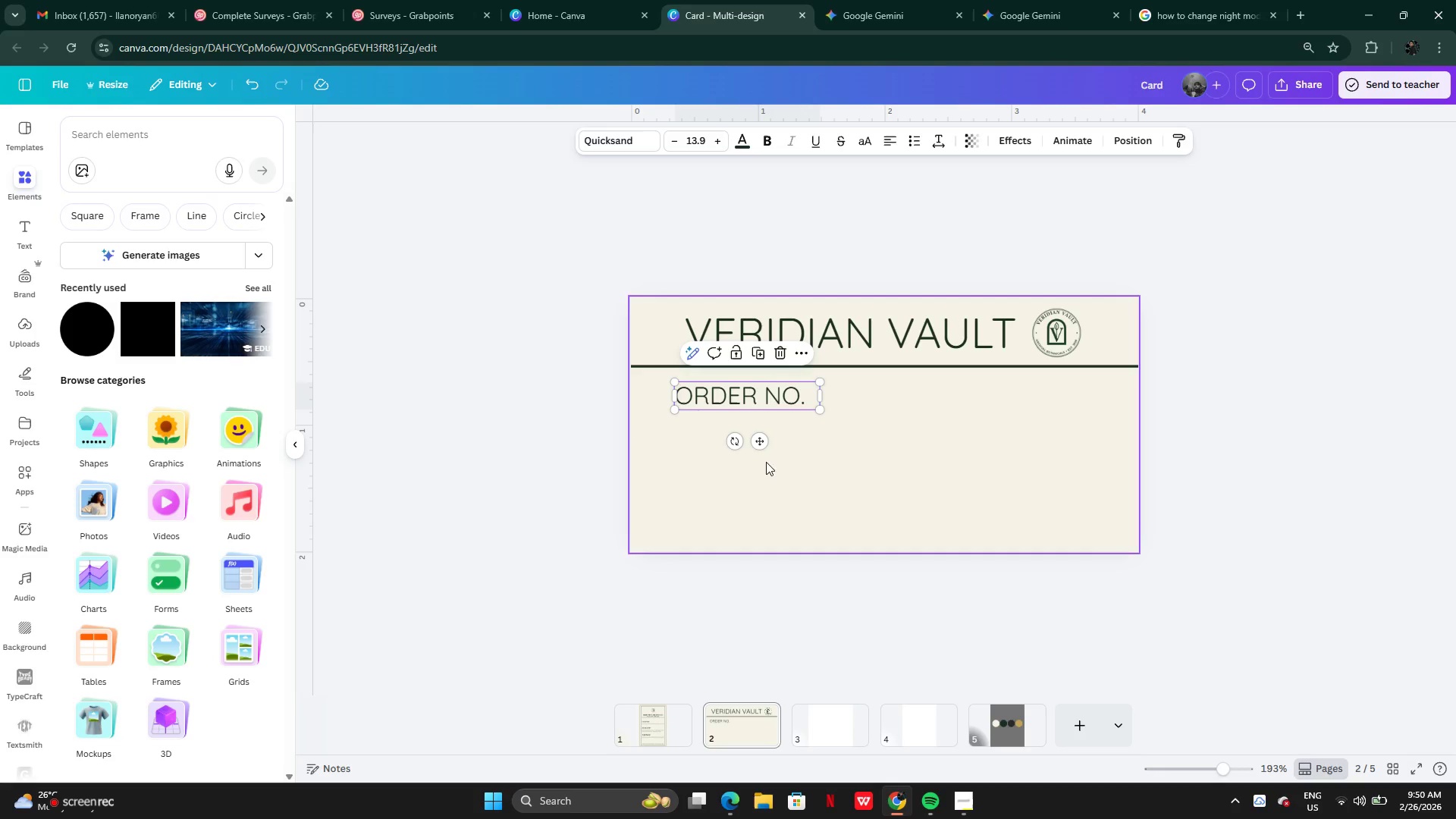 
left_click([777, 472])
 